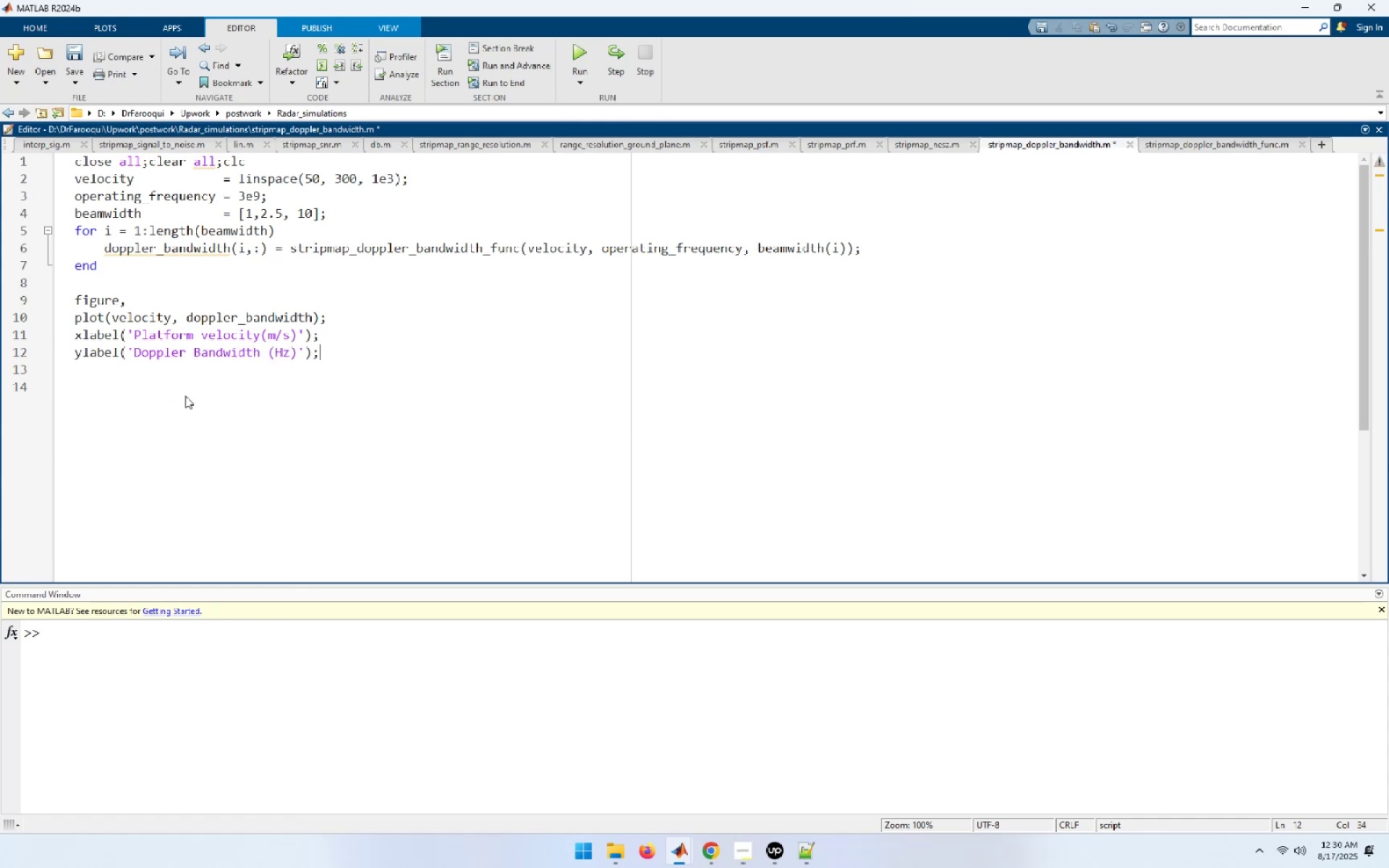 
key(Enter)
 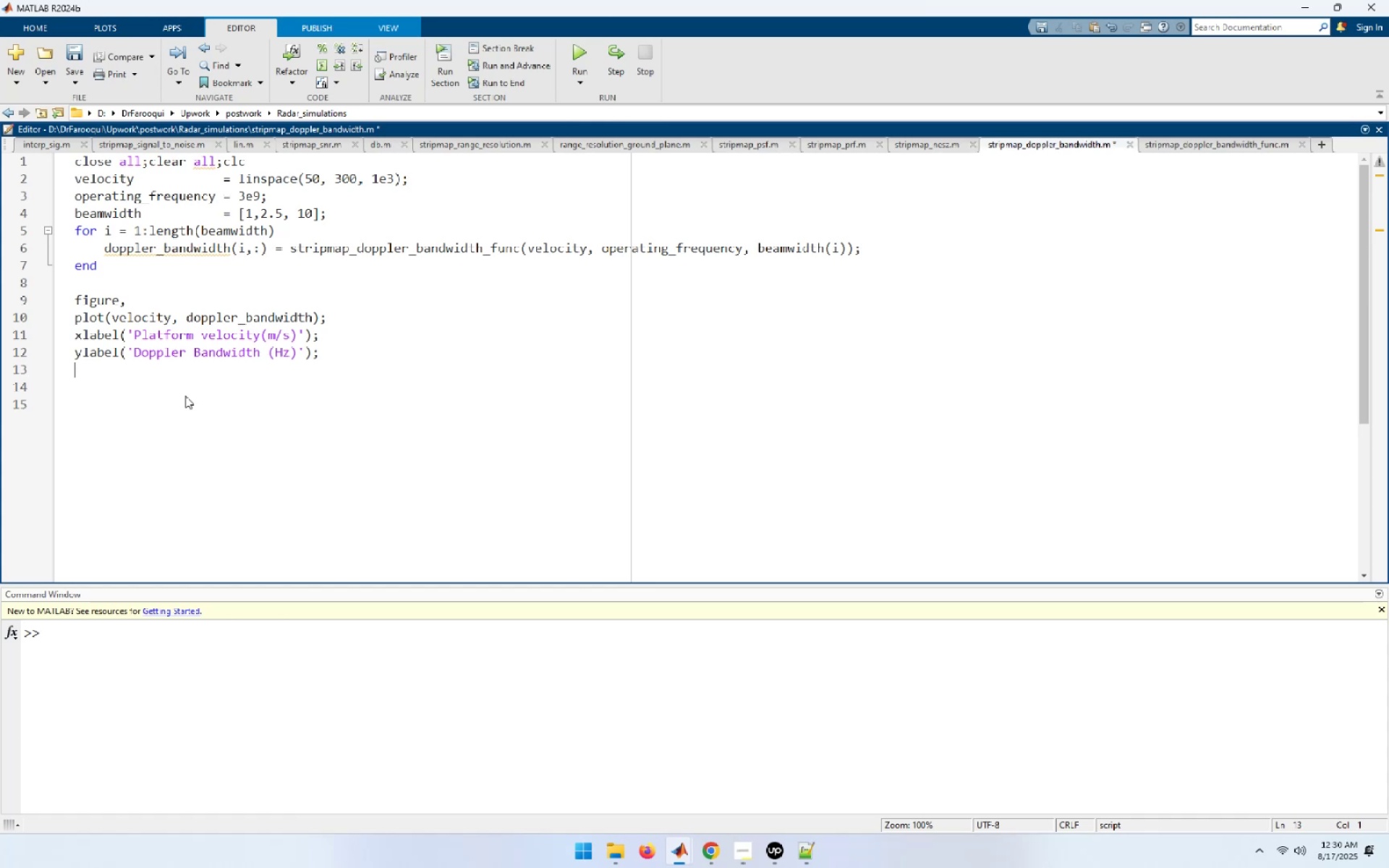 
type(title('Stripmap Doppler Bandwidth');)
 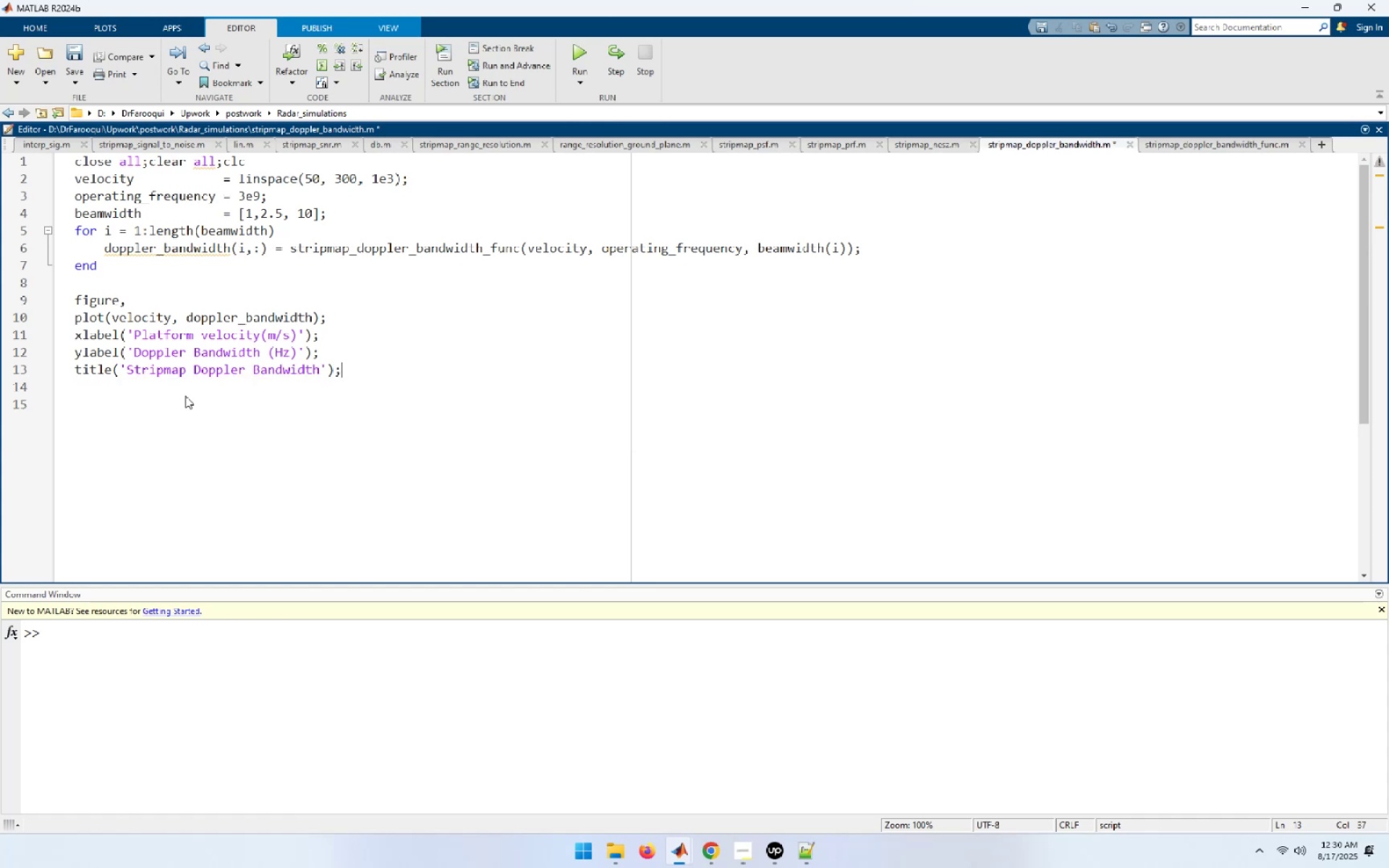 
key(Enter)
 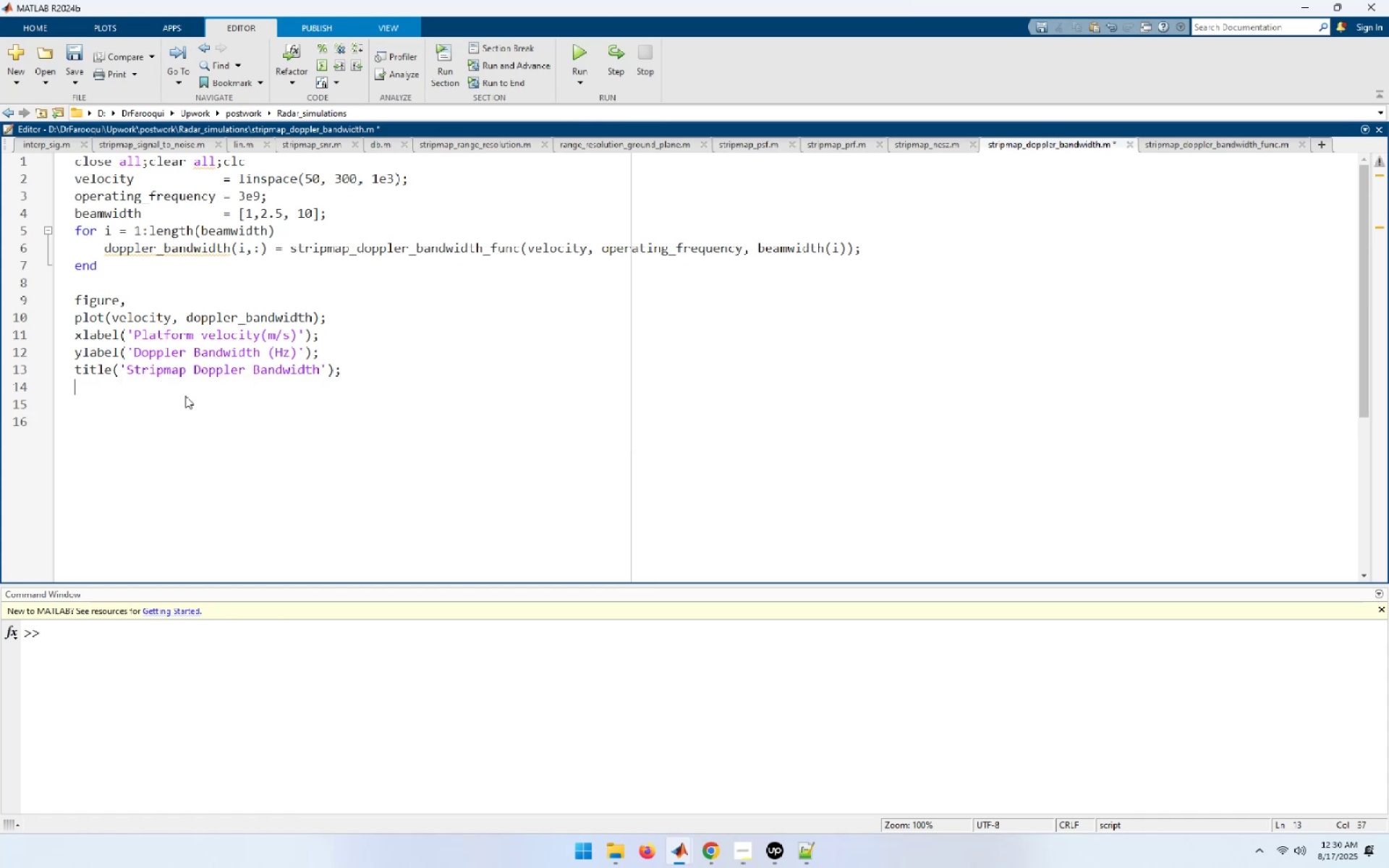 
type(grid on;)
 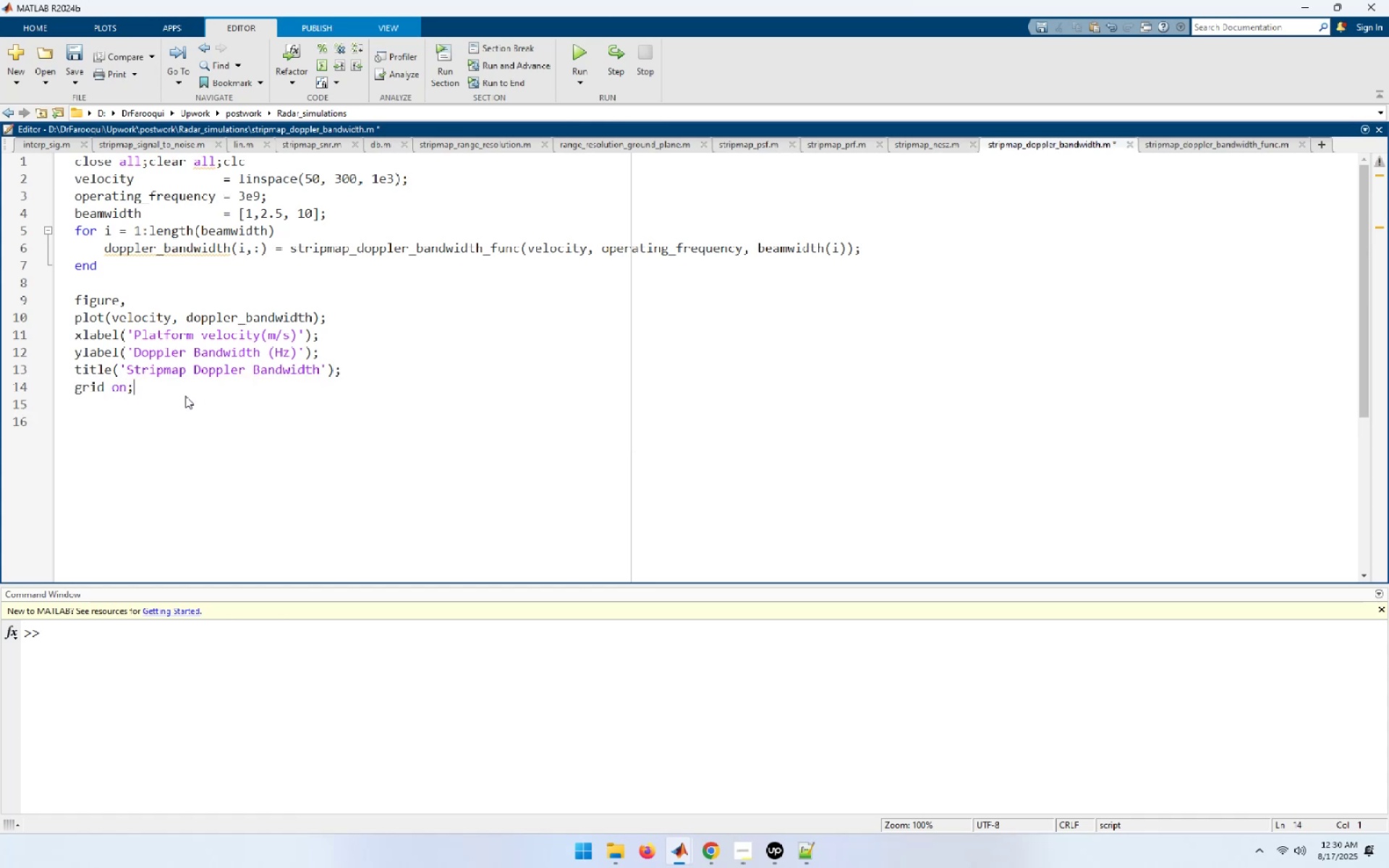 
key(Enter)
 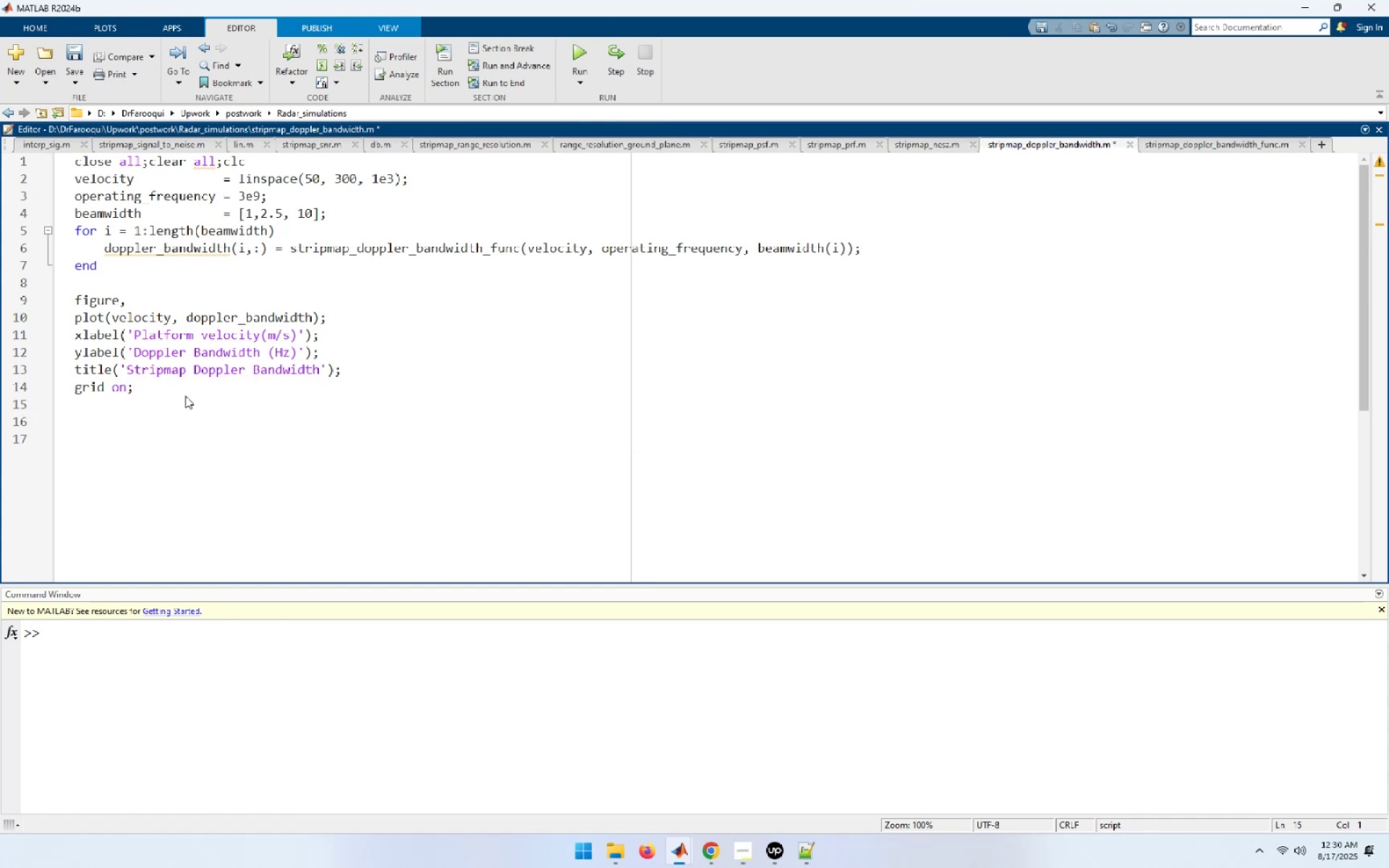 
type(legend9)
key(Backspace)
type(('Beamwidth = 1^o',)
 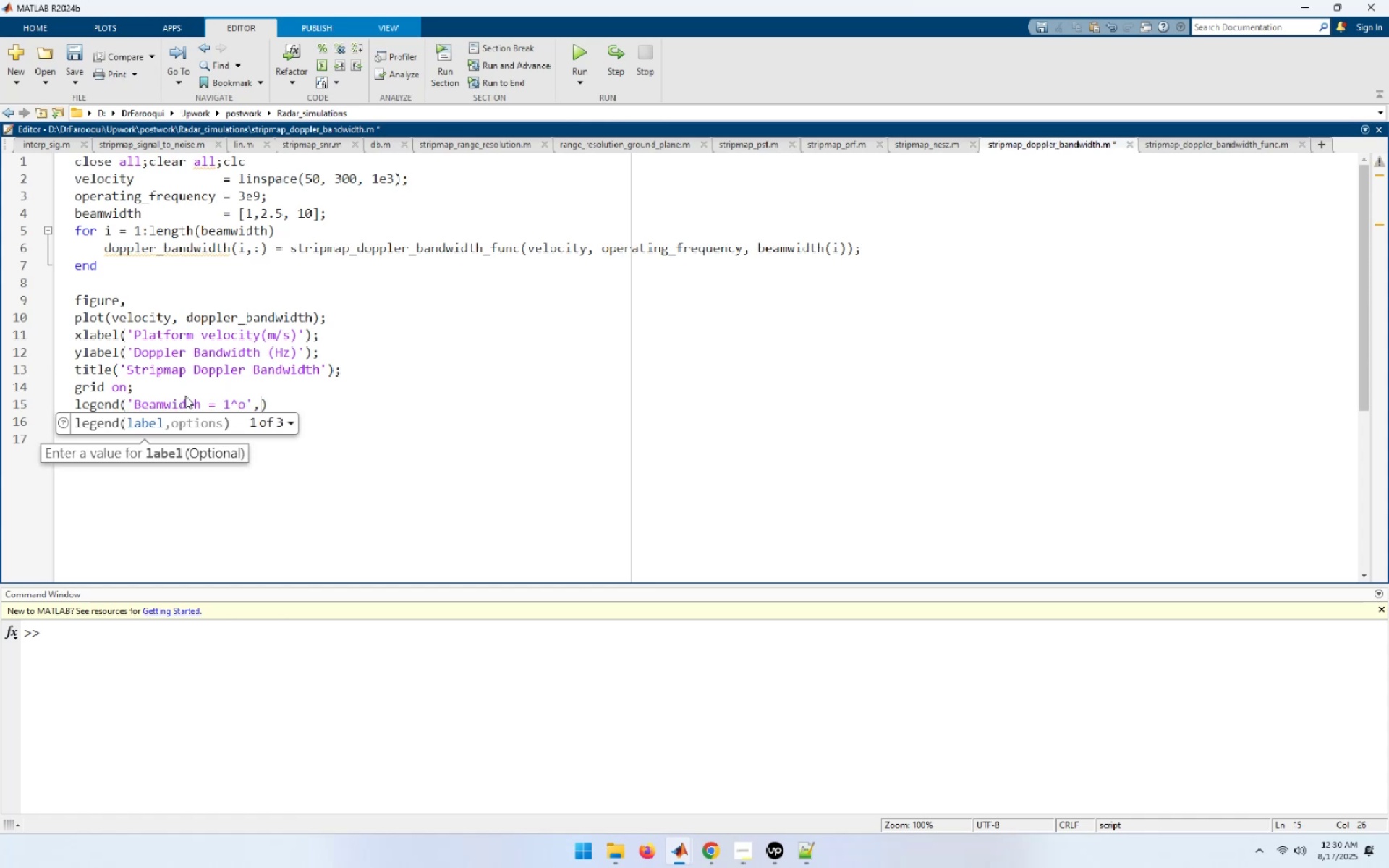 
hold_key(key=ArrowLeft, duration=0.96)
 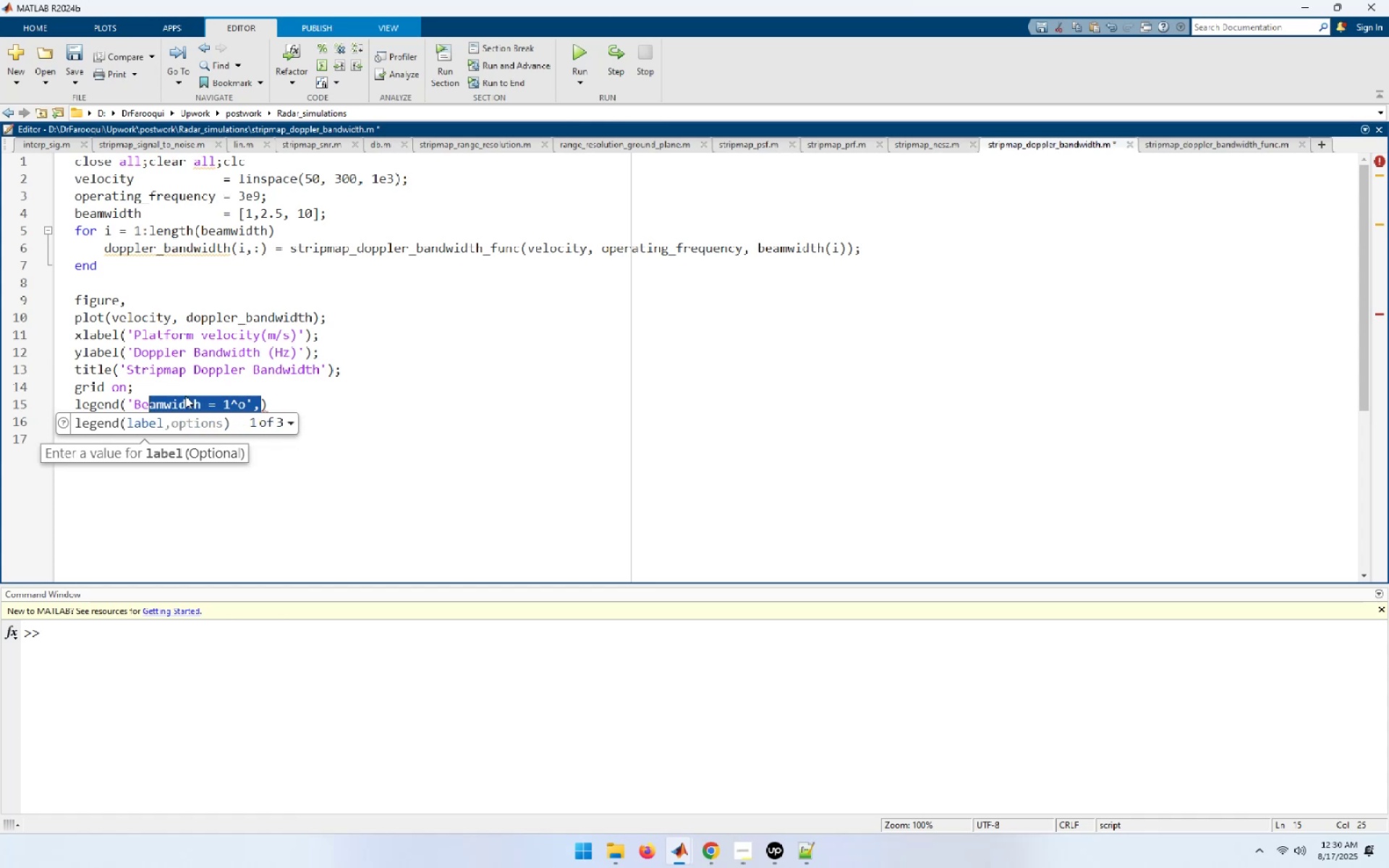 
key(Shift+ArrowLeft)
 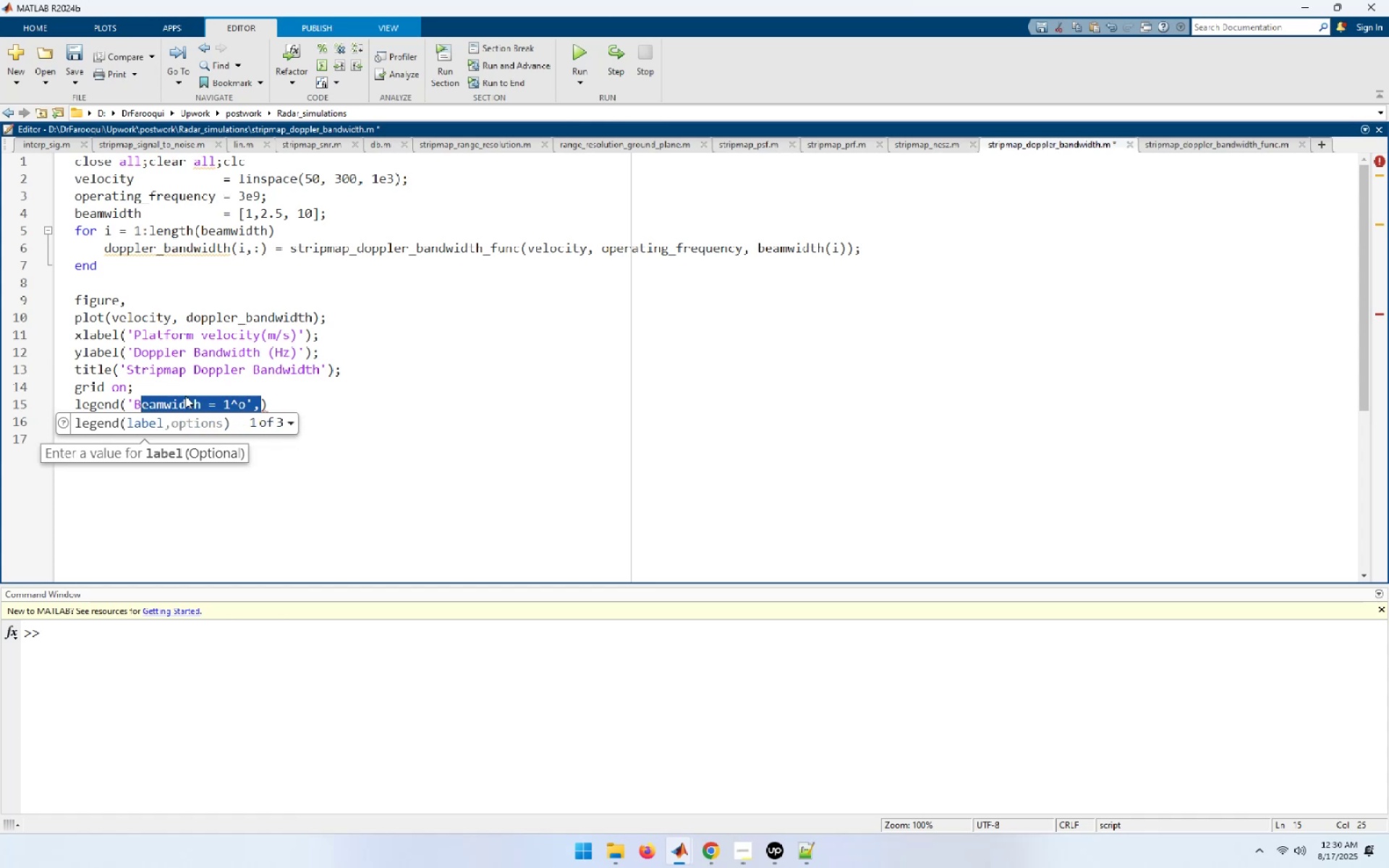 
key(Shift+ArrowLeft)
 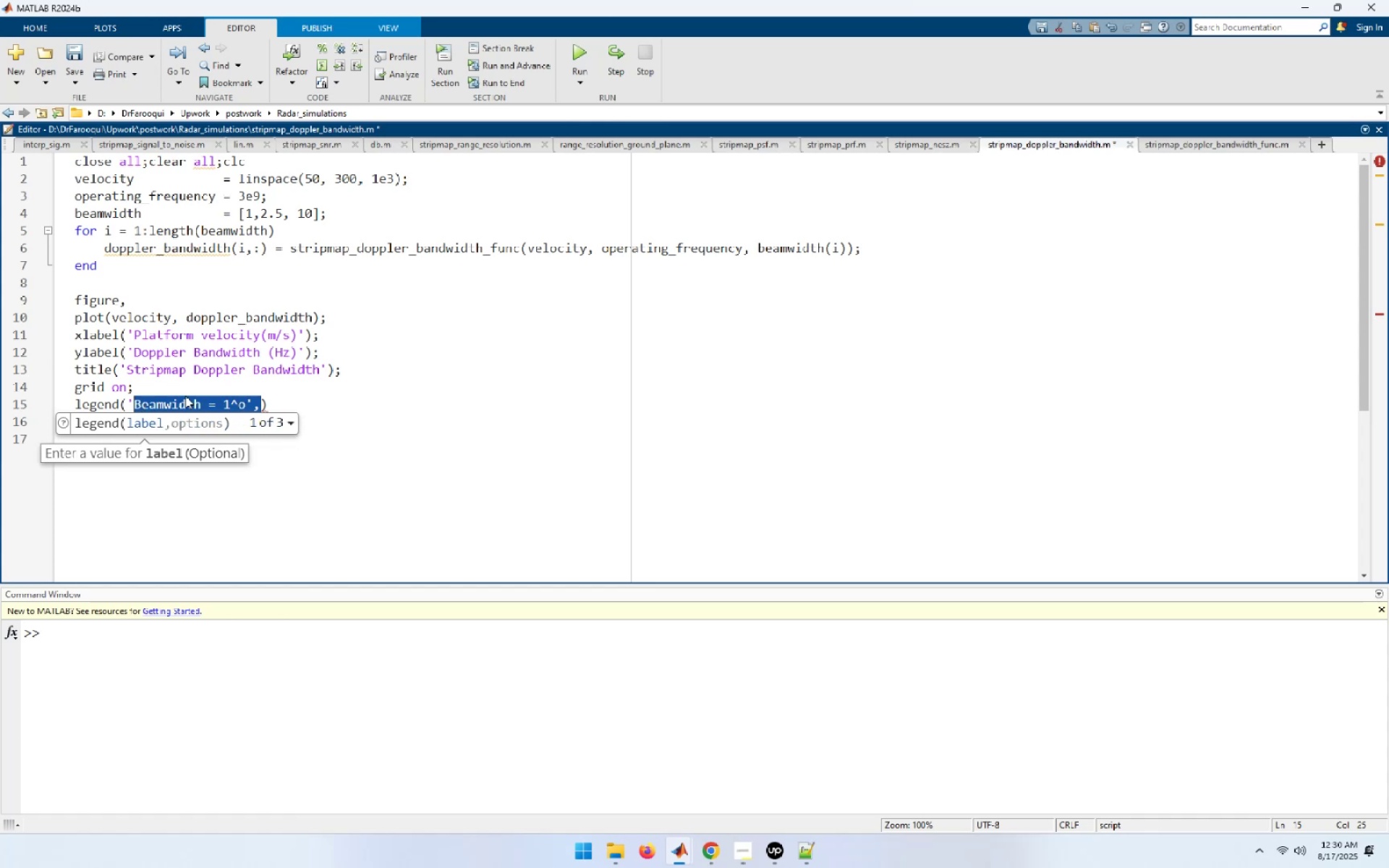 
key(Shift+ArrowLeft)
 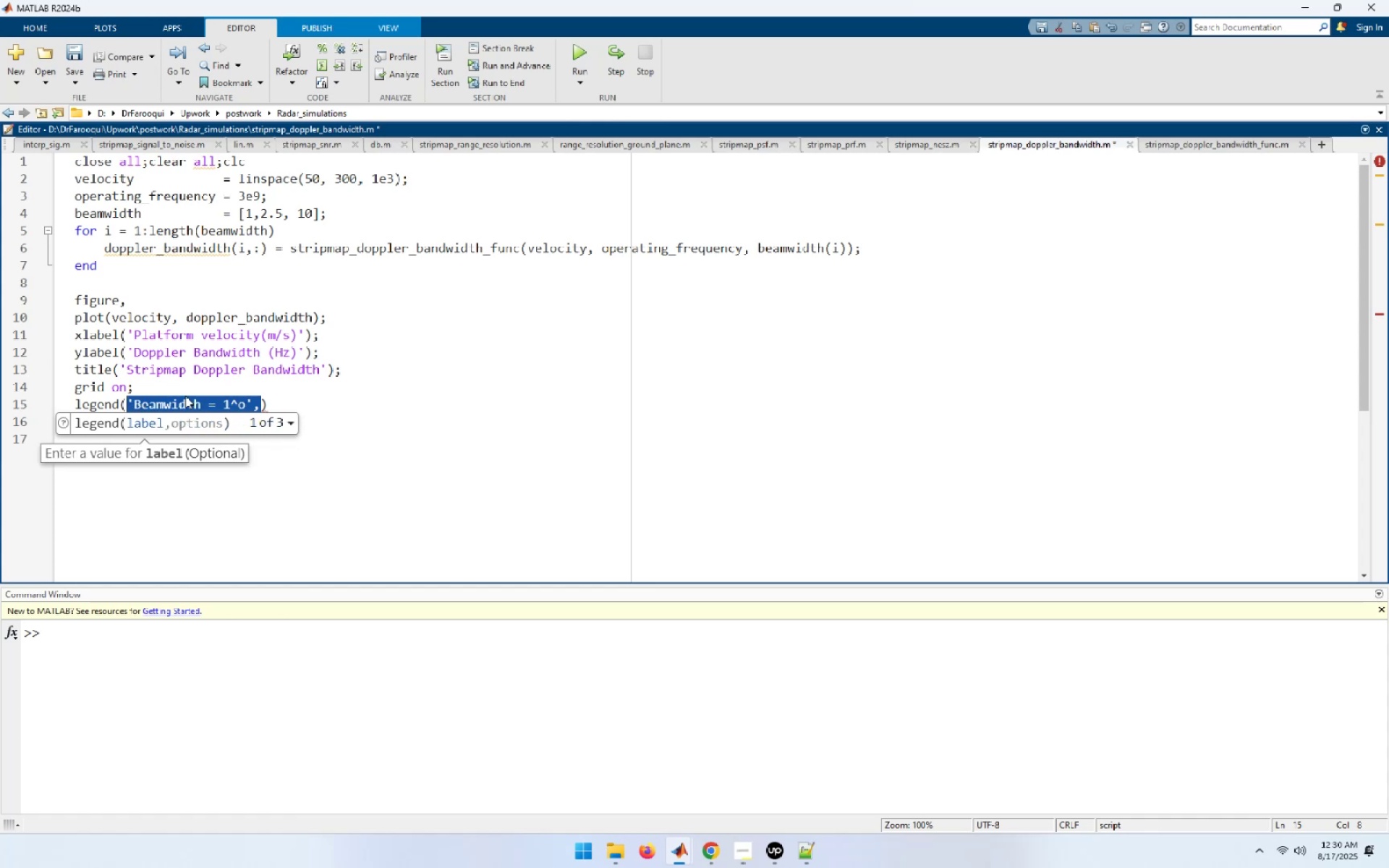 
key(Control+C)
 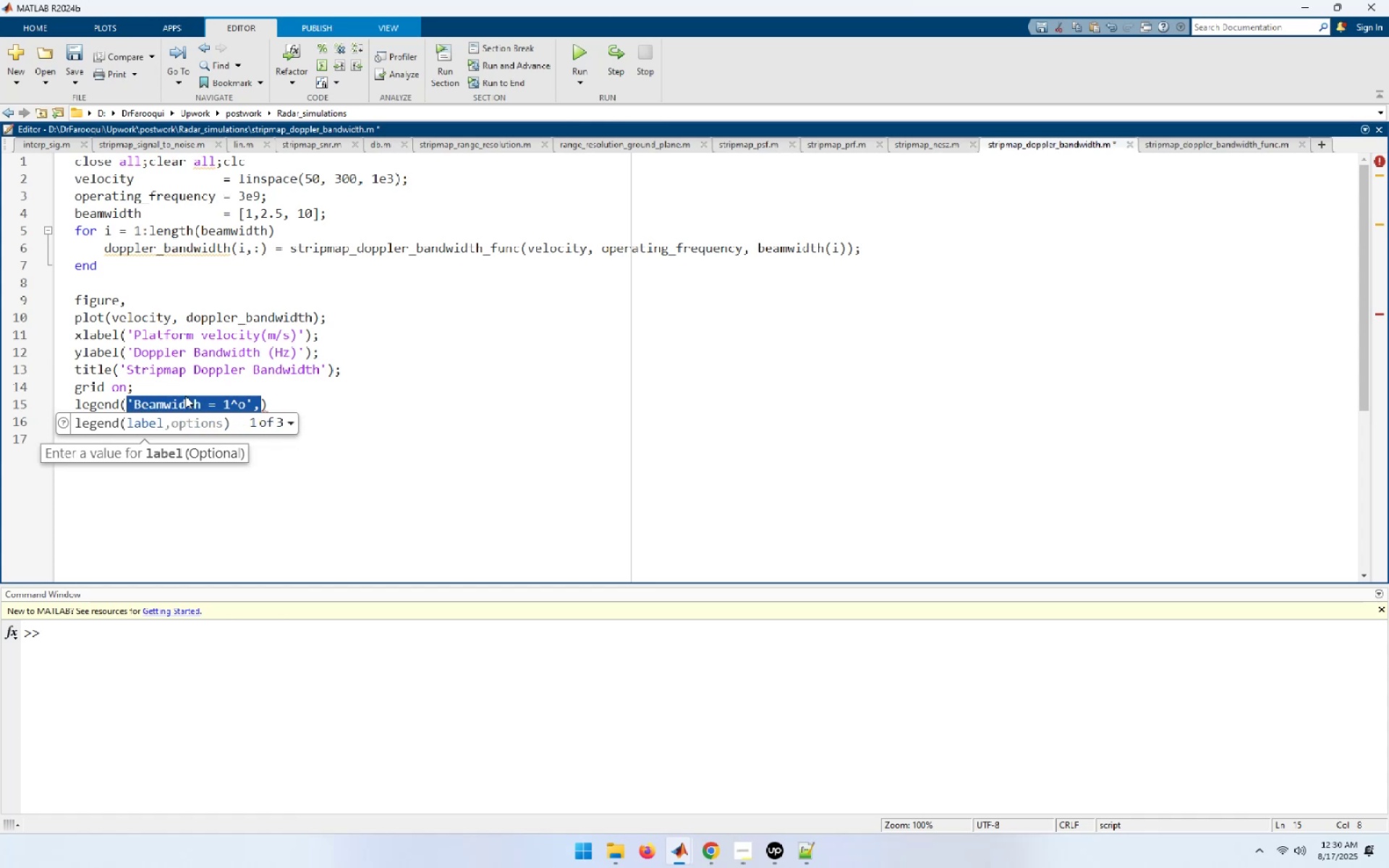 
key(End)
 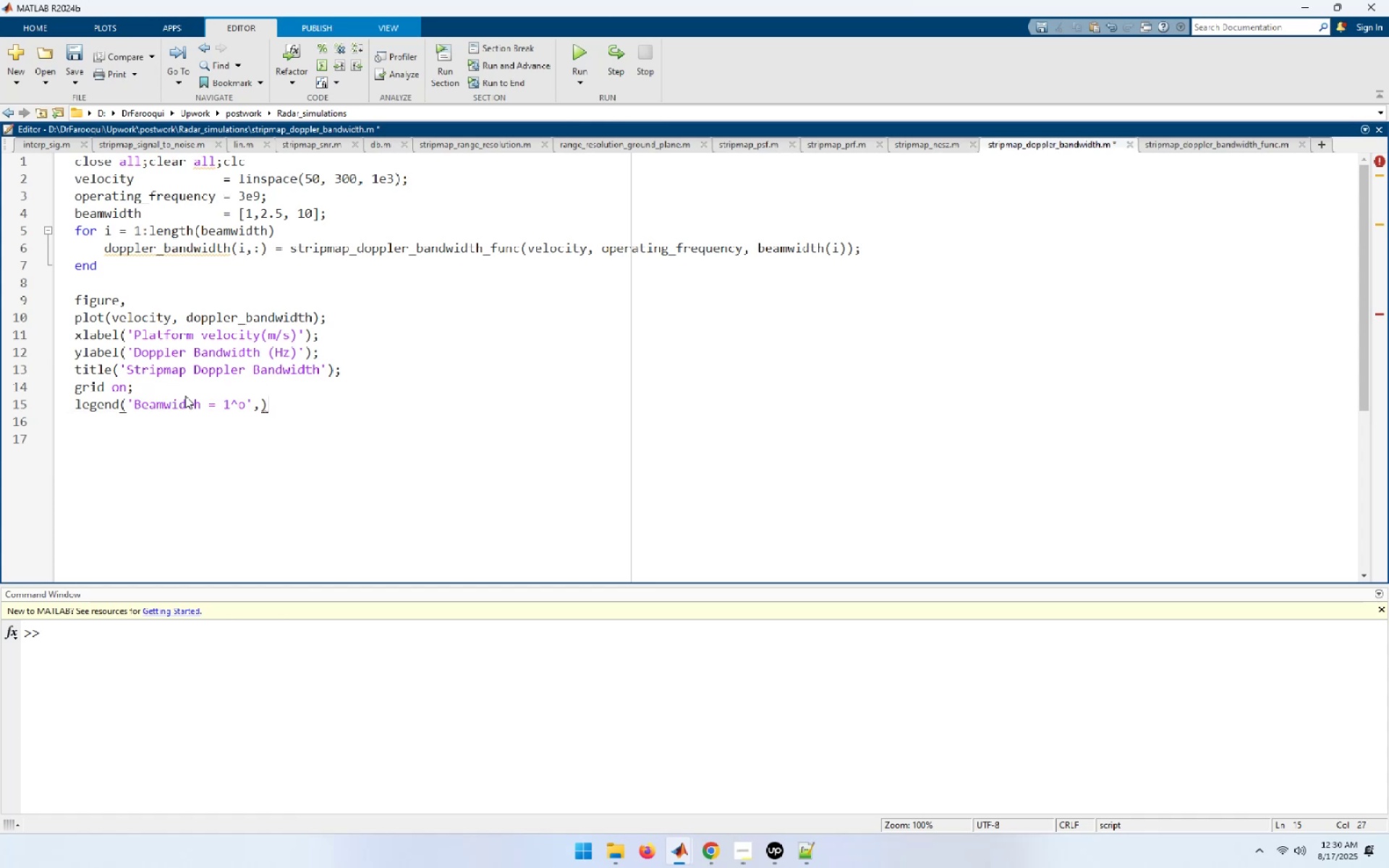 
key(ArrowLeft)
 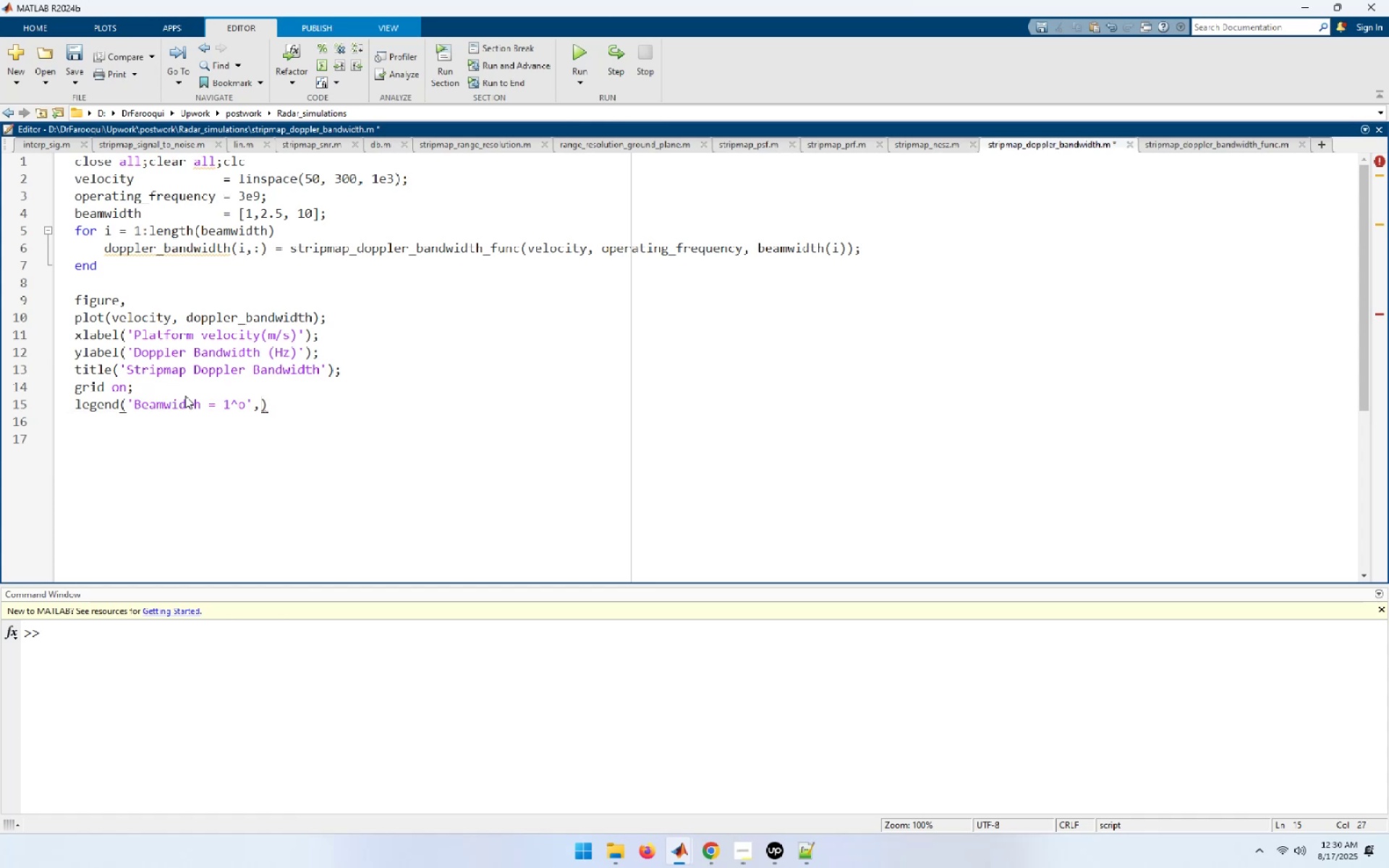 
key(Control+V)
 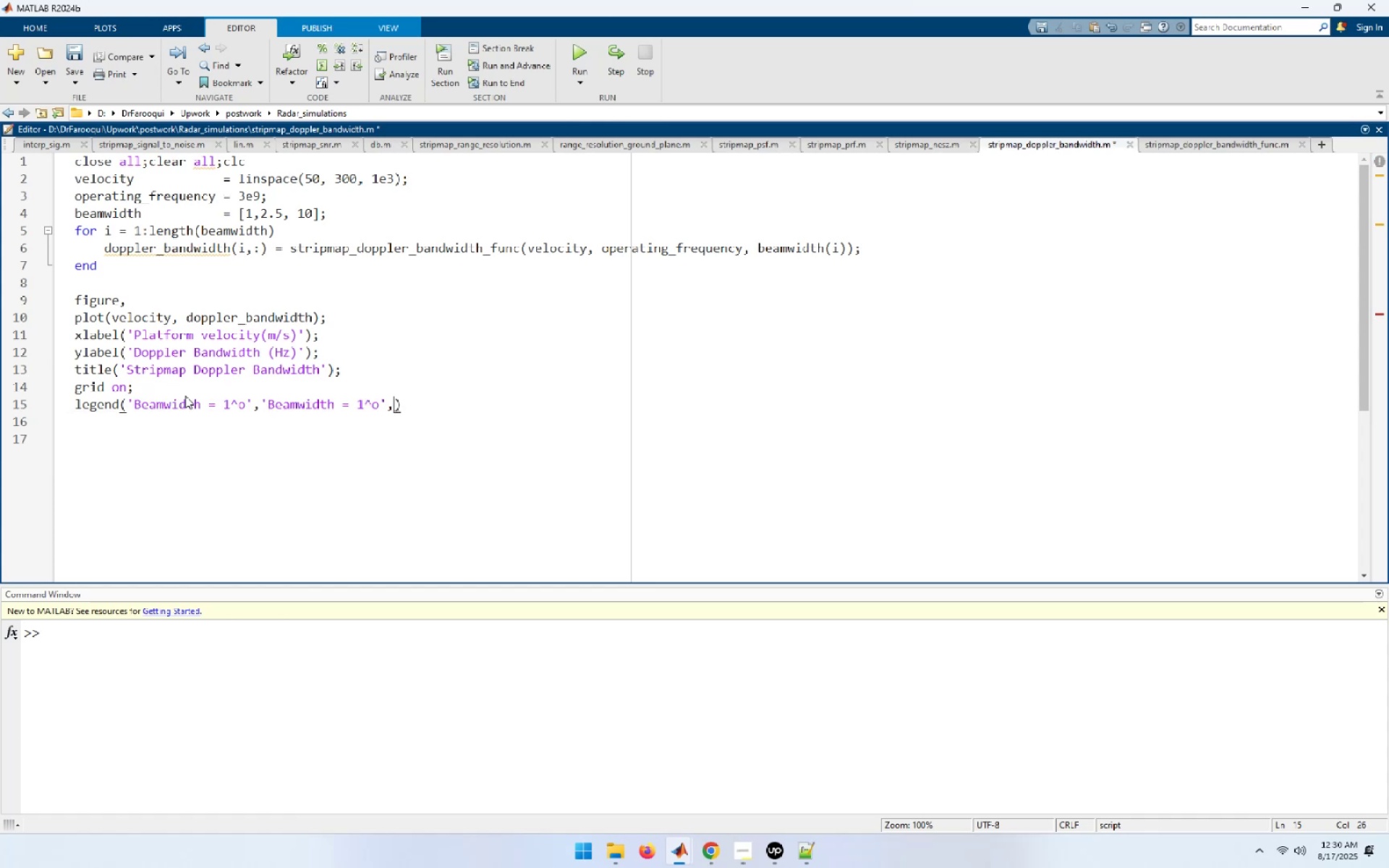 
key(Control+V)
 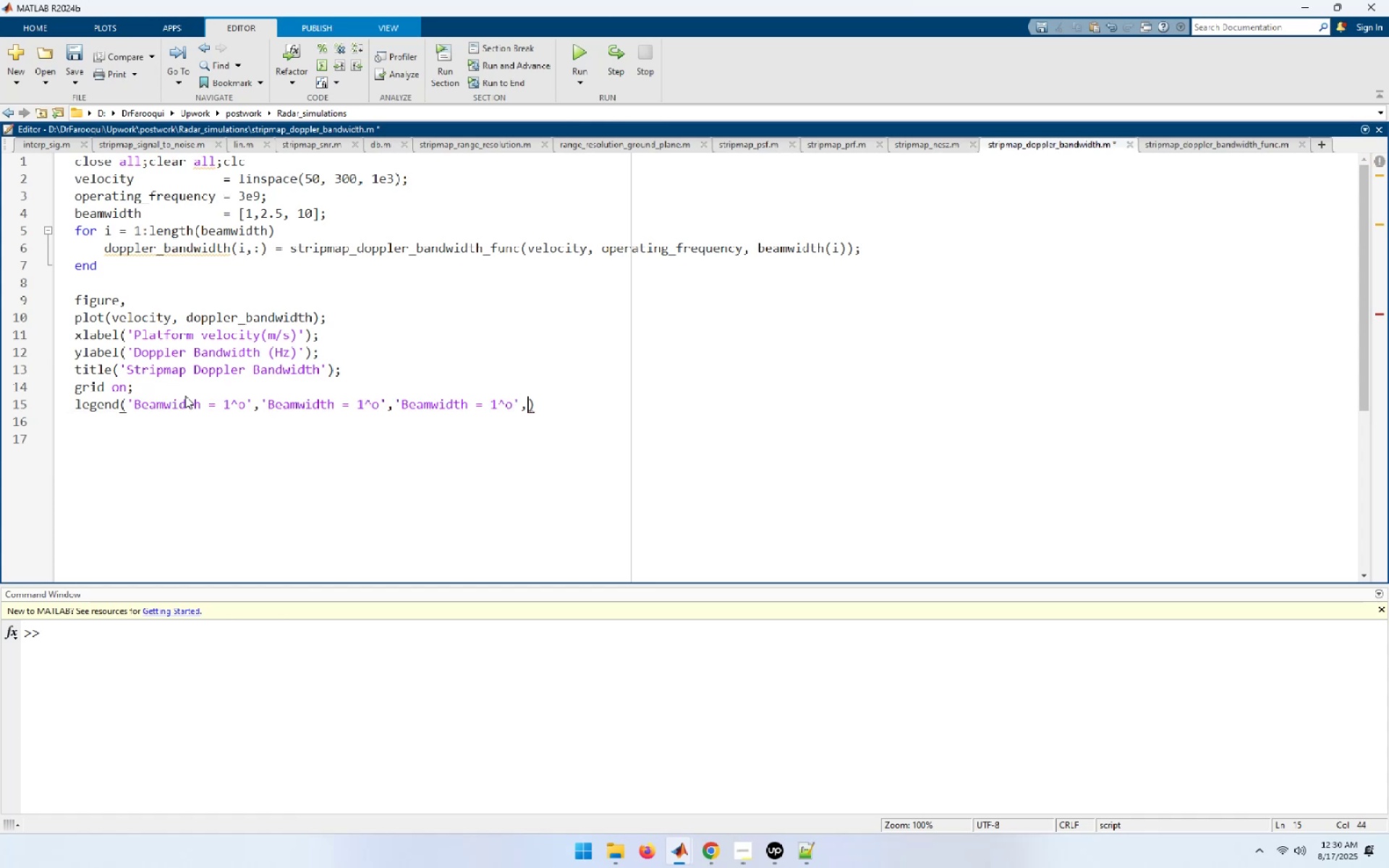 
key(Control+V)
 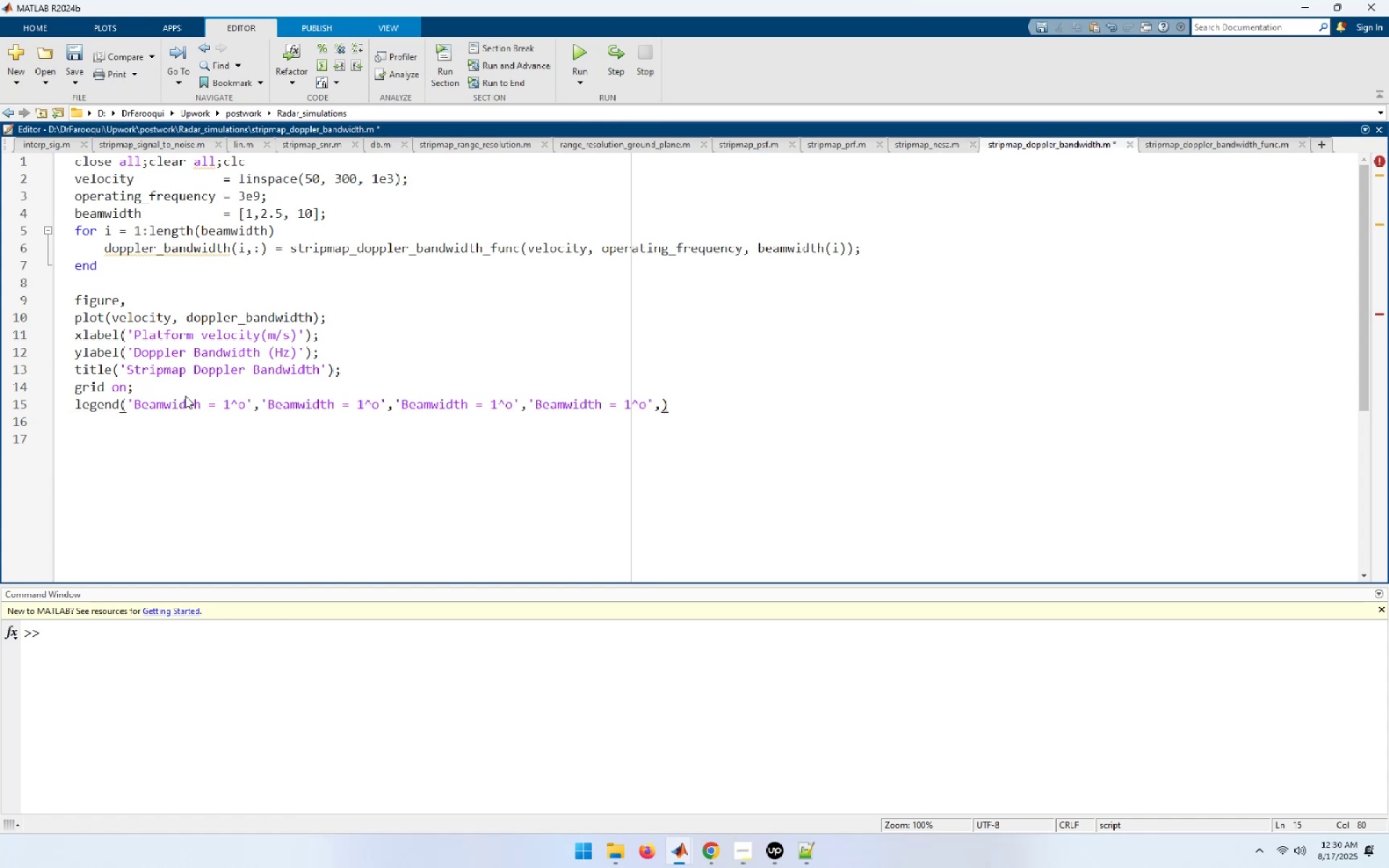 
hold_key(key=ArrowLeft, duration=1.23)
 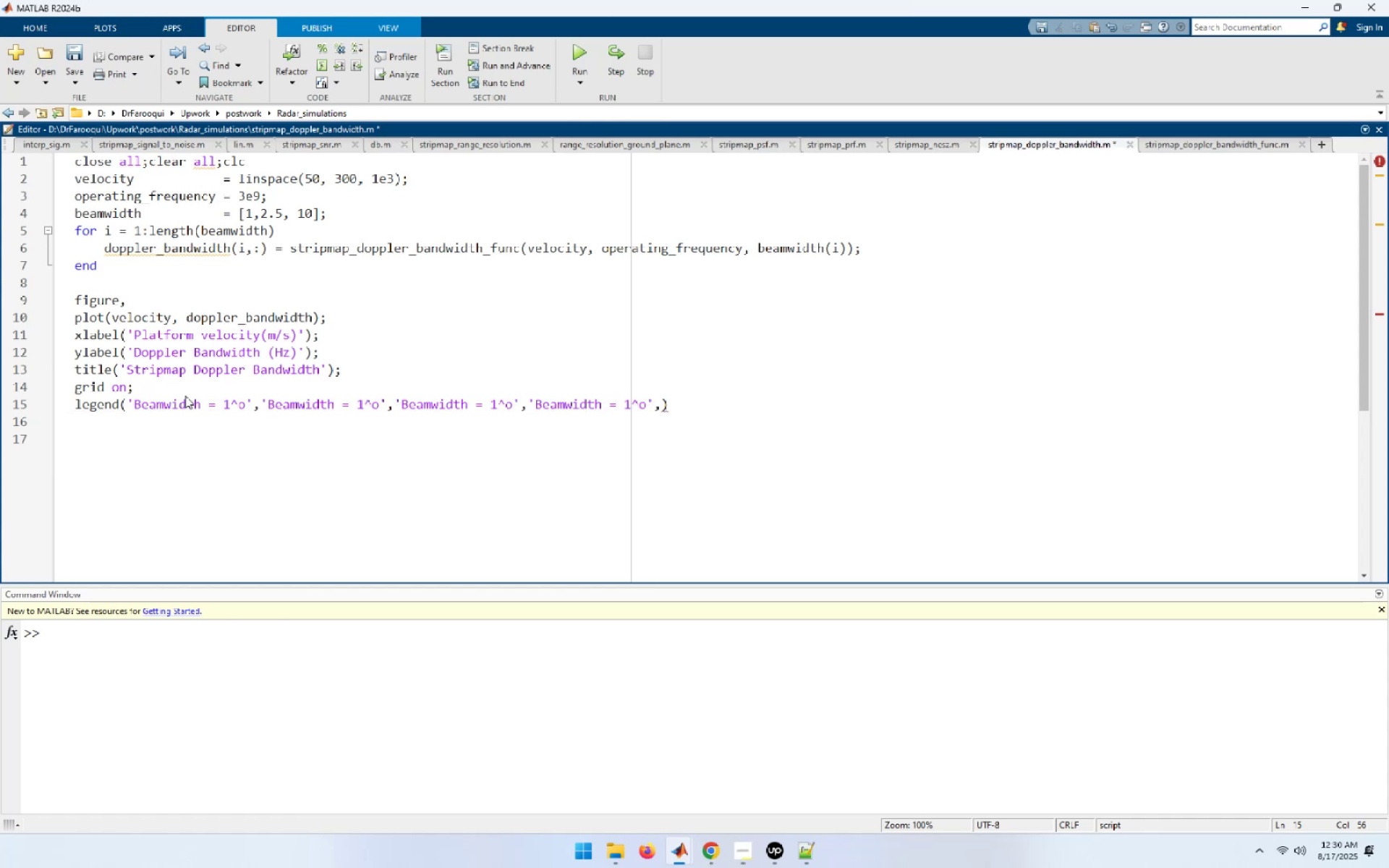 
hold_key(key=ArrowLeft, duration=0.91)
 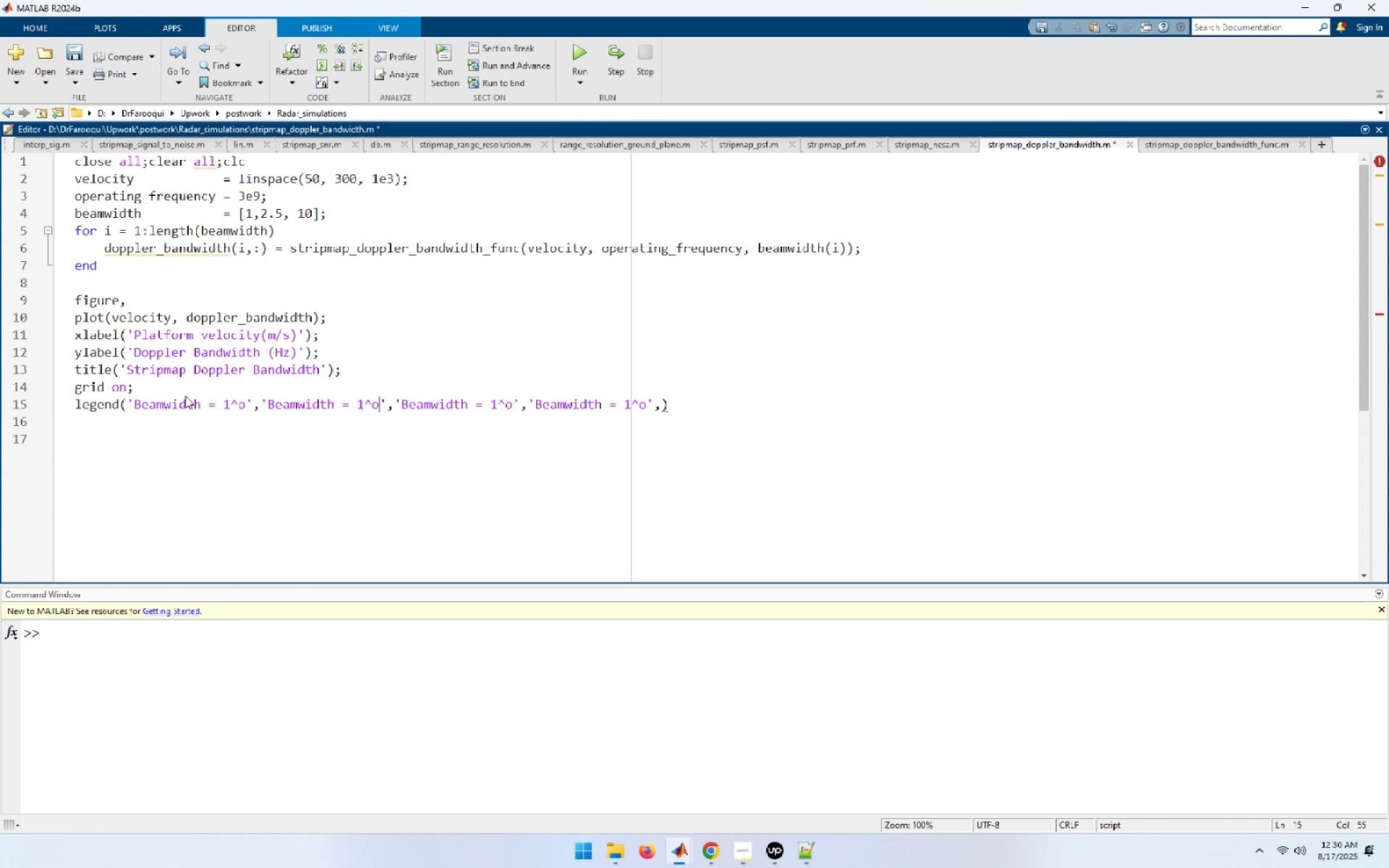 
key(ArrowLeft)
 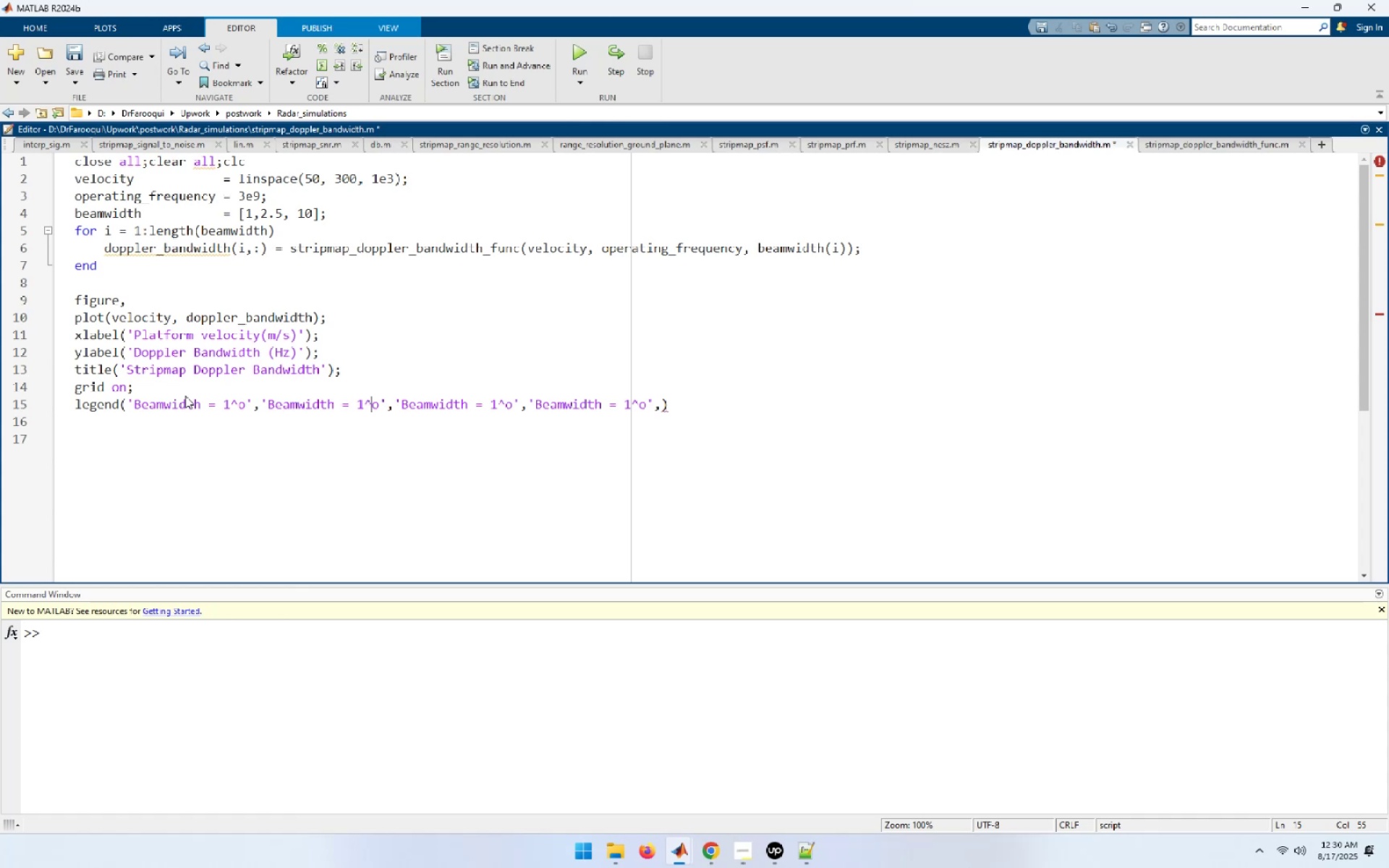 
key(ArrowLeft)
 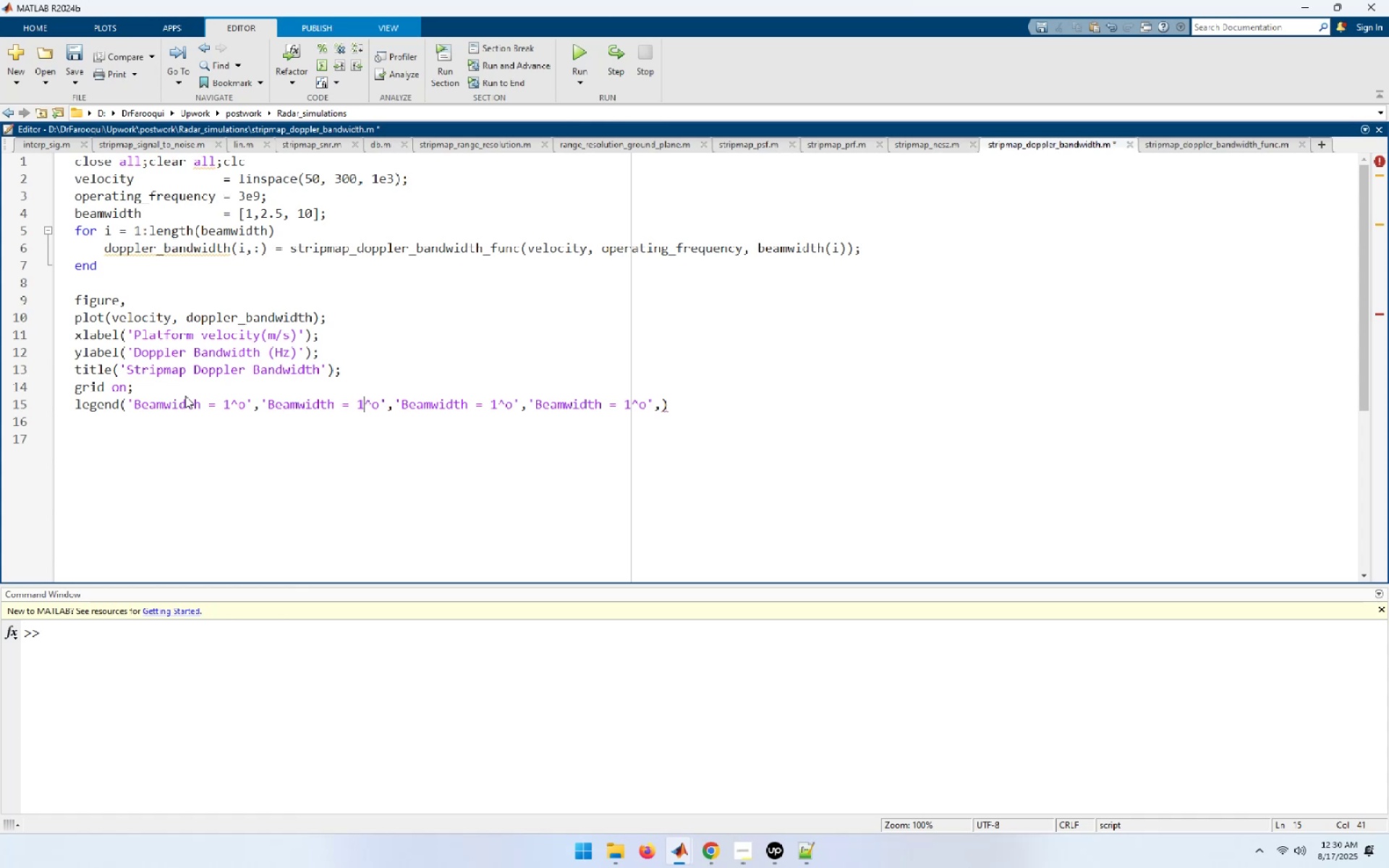 
key(Shift+ArrowLeft)
 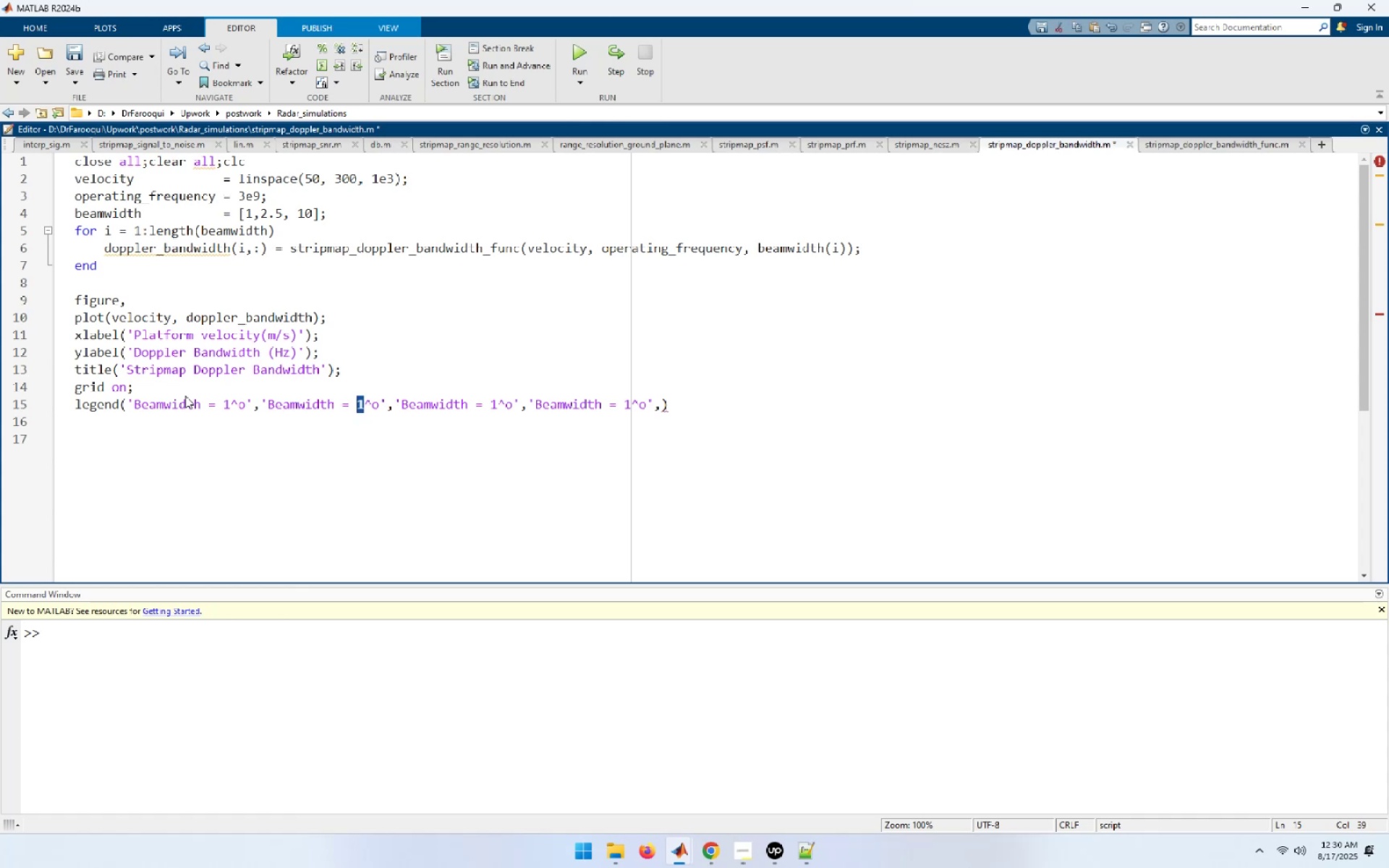 
key(Numpad2)
 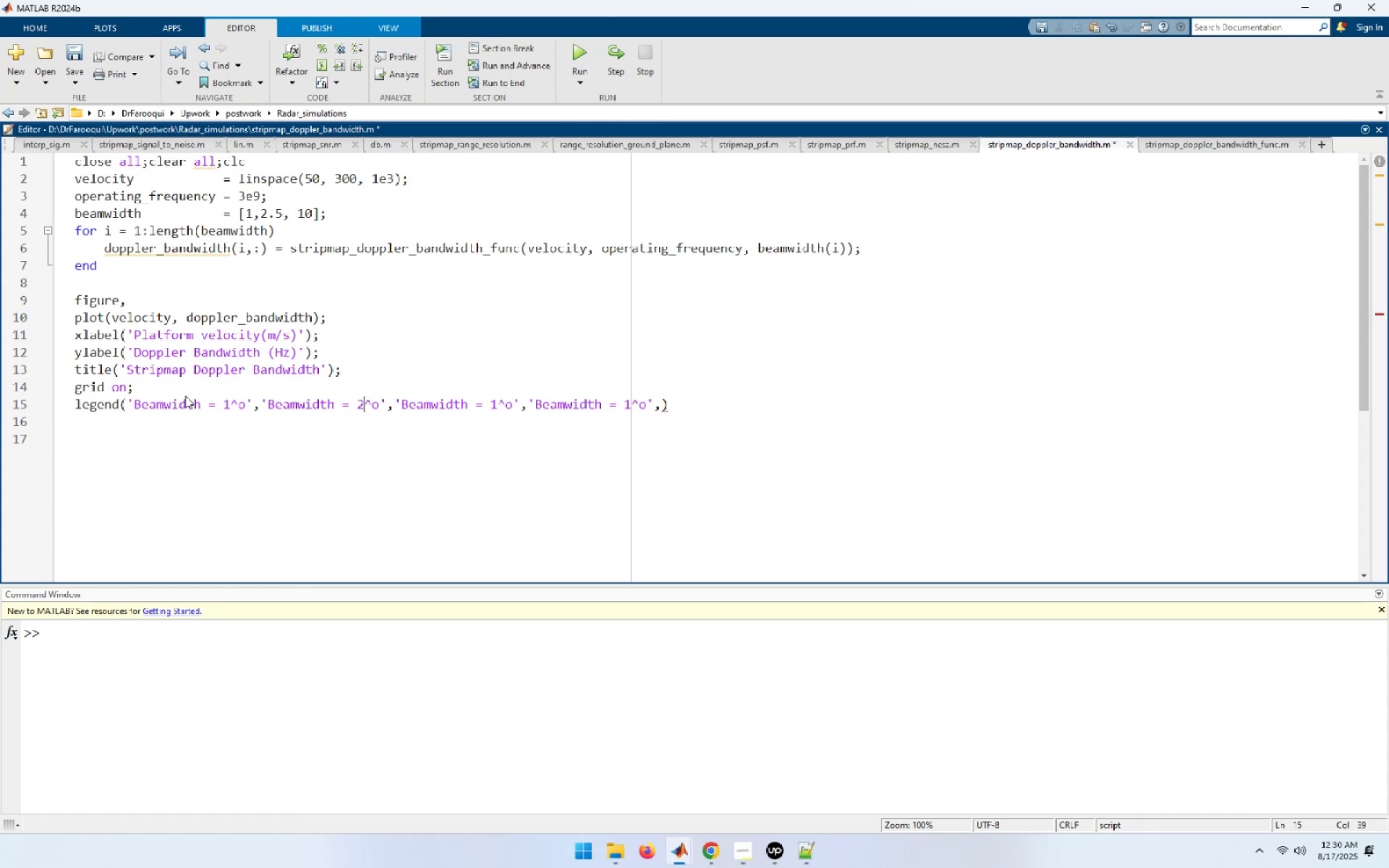 
key(NumpadDecimal)
 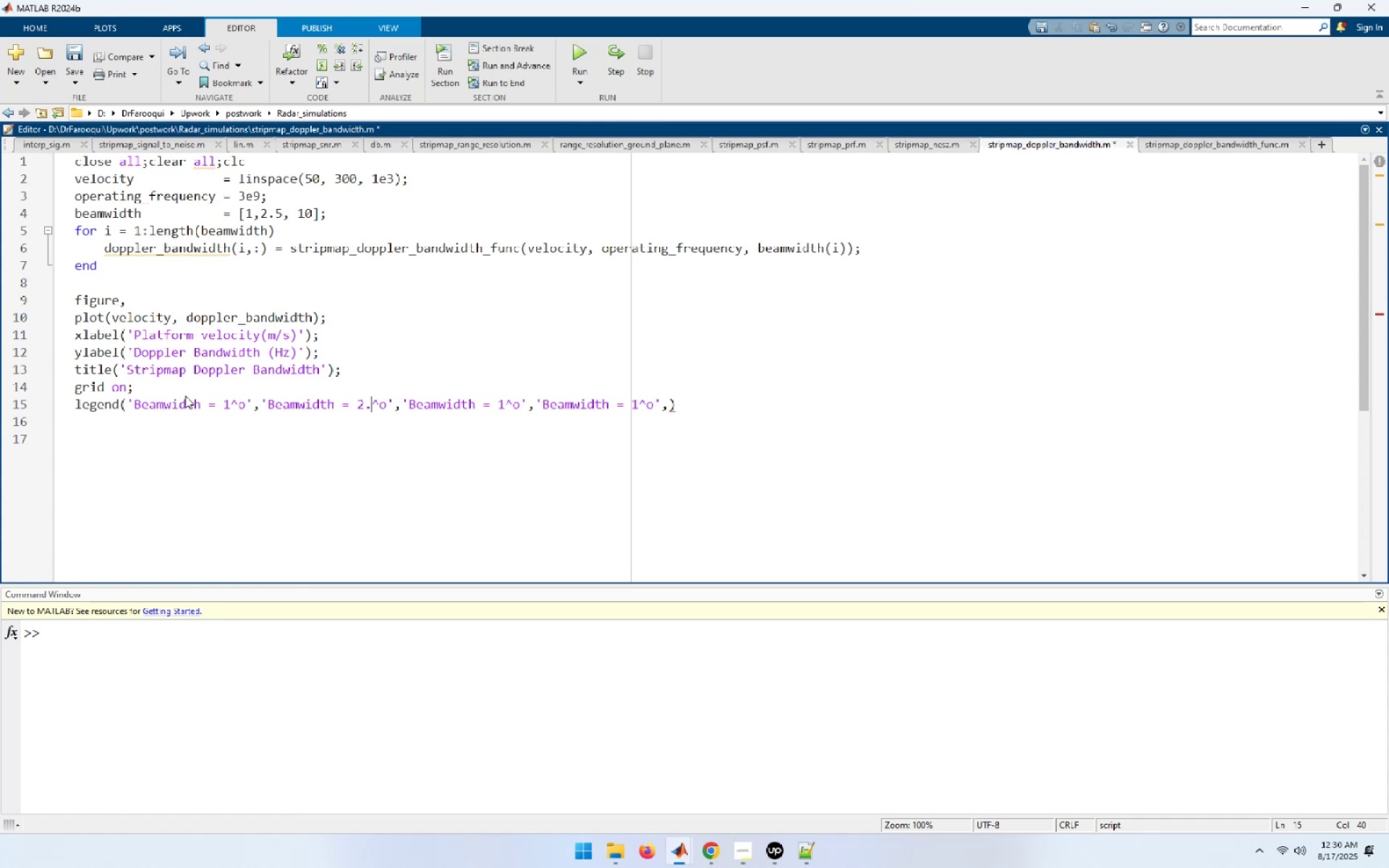 
key(Numpad5)
 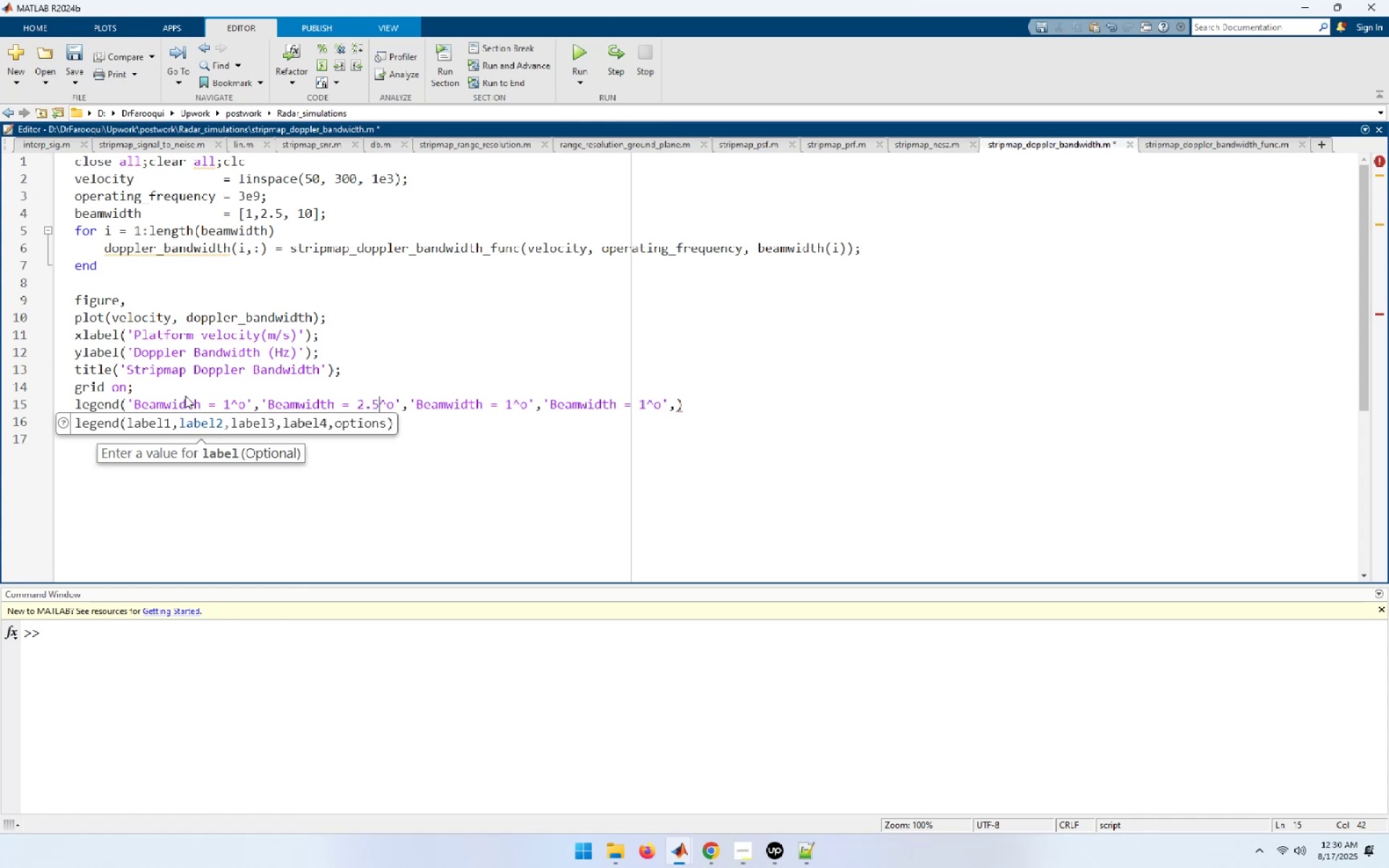 
hold_key(key=ArrowRight, duration=1.04)
 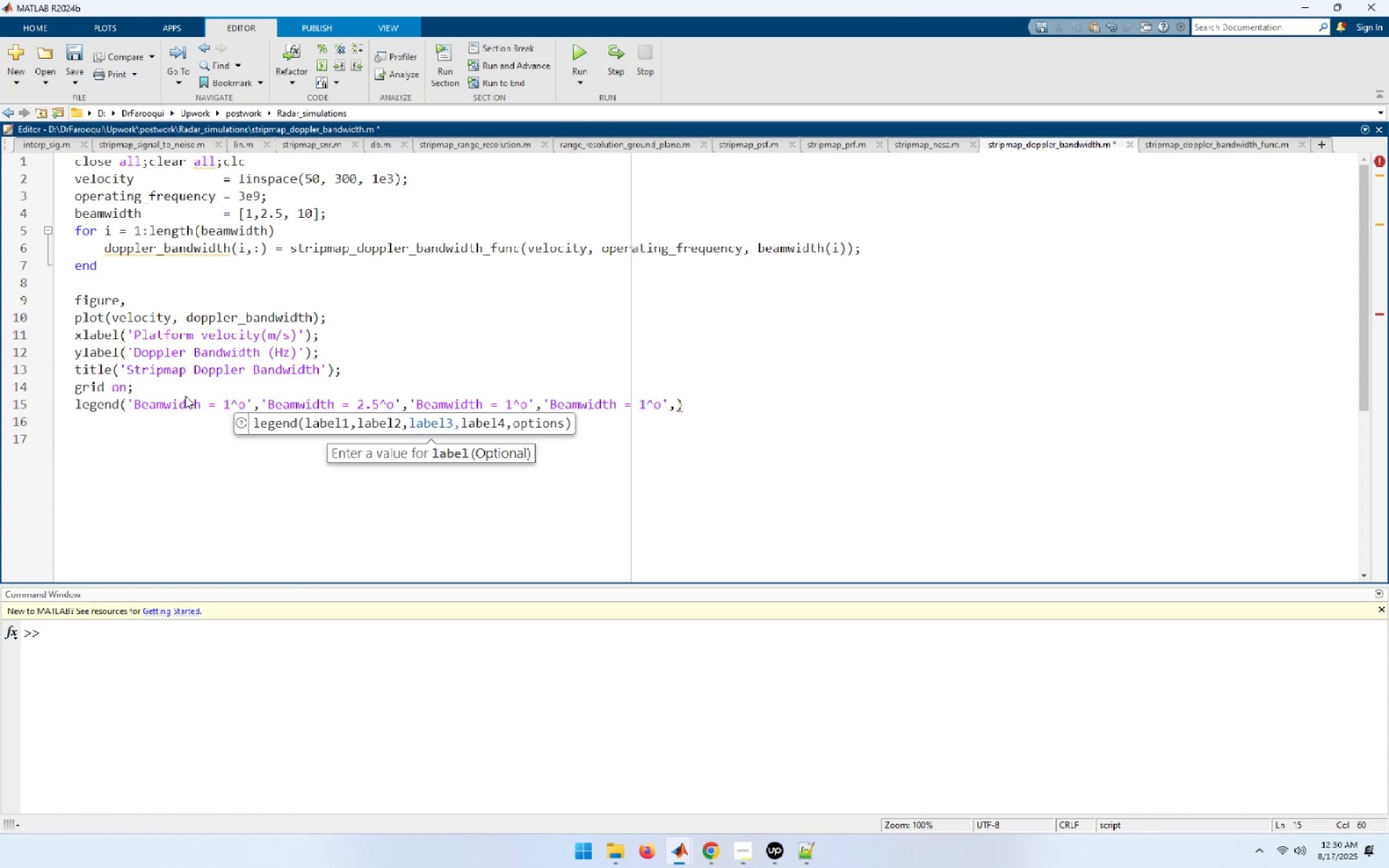 
key(Numpad0)
 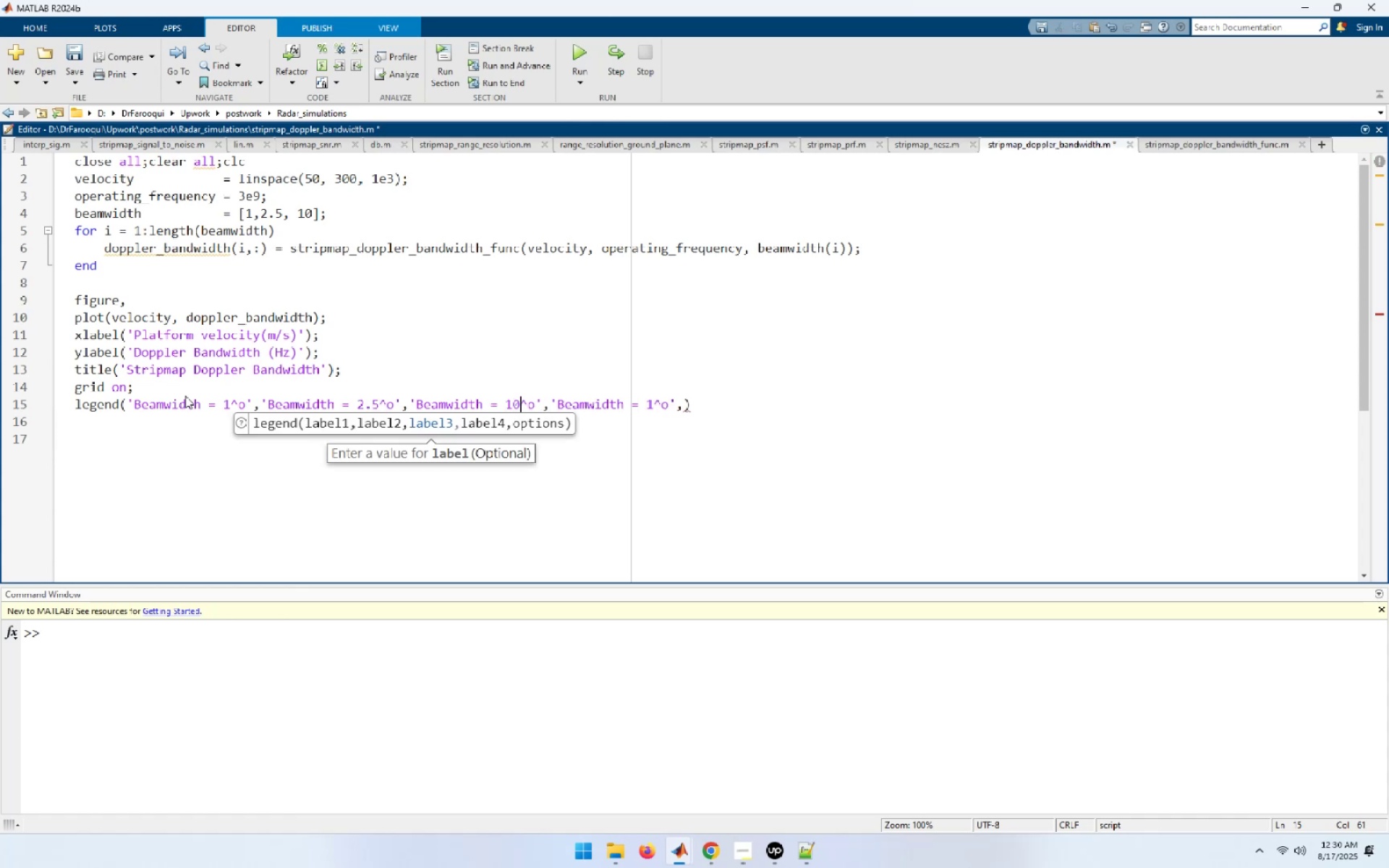 
key(ArrowRight)
 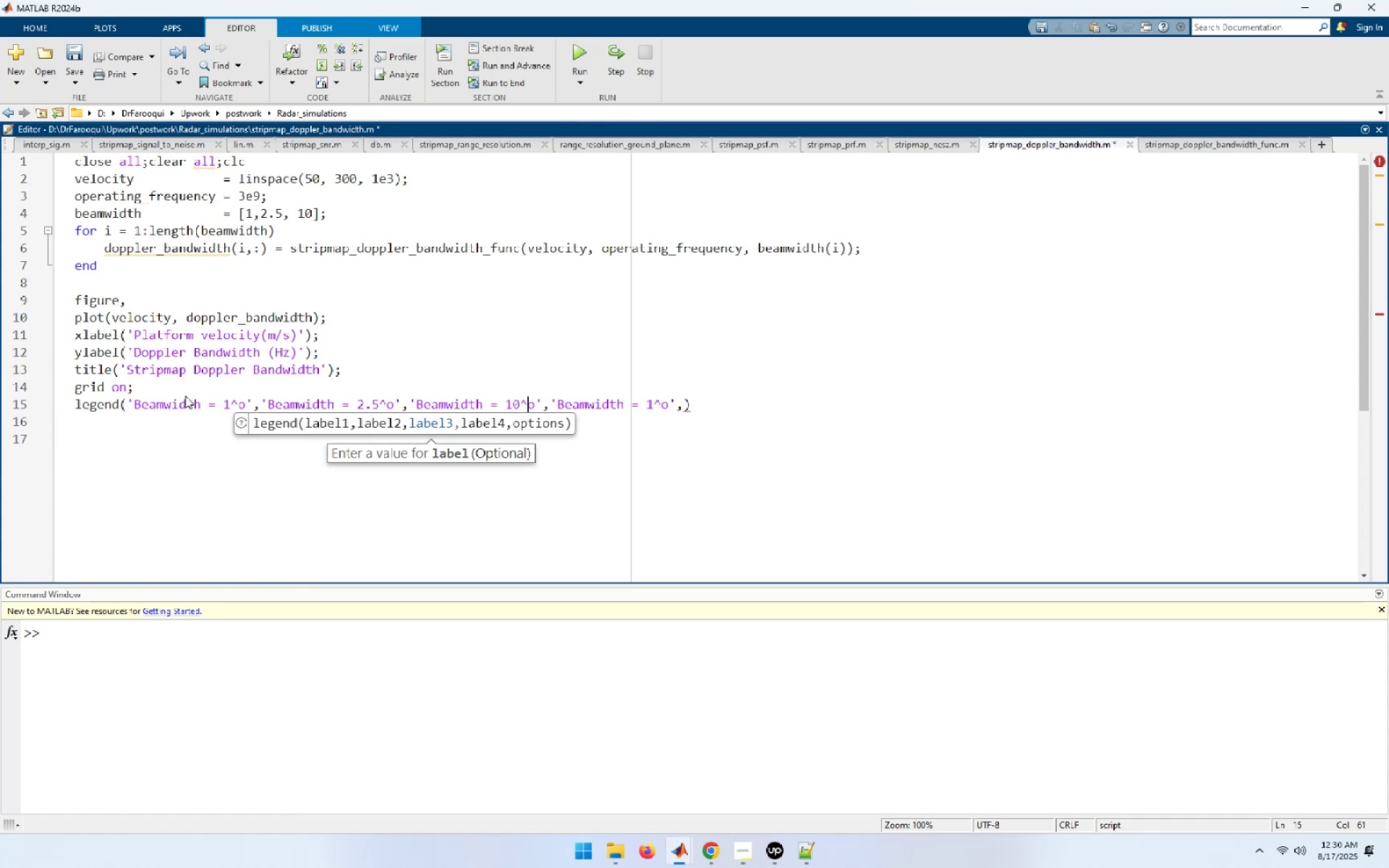 
key(ArrowRight)
 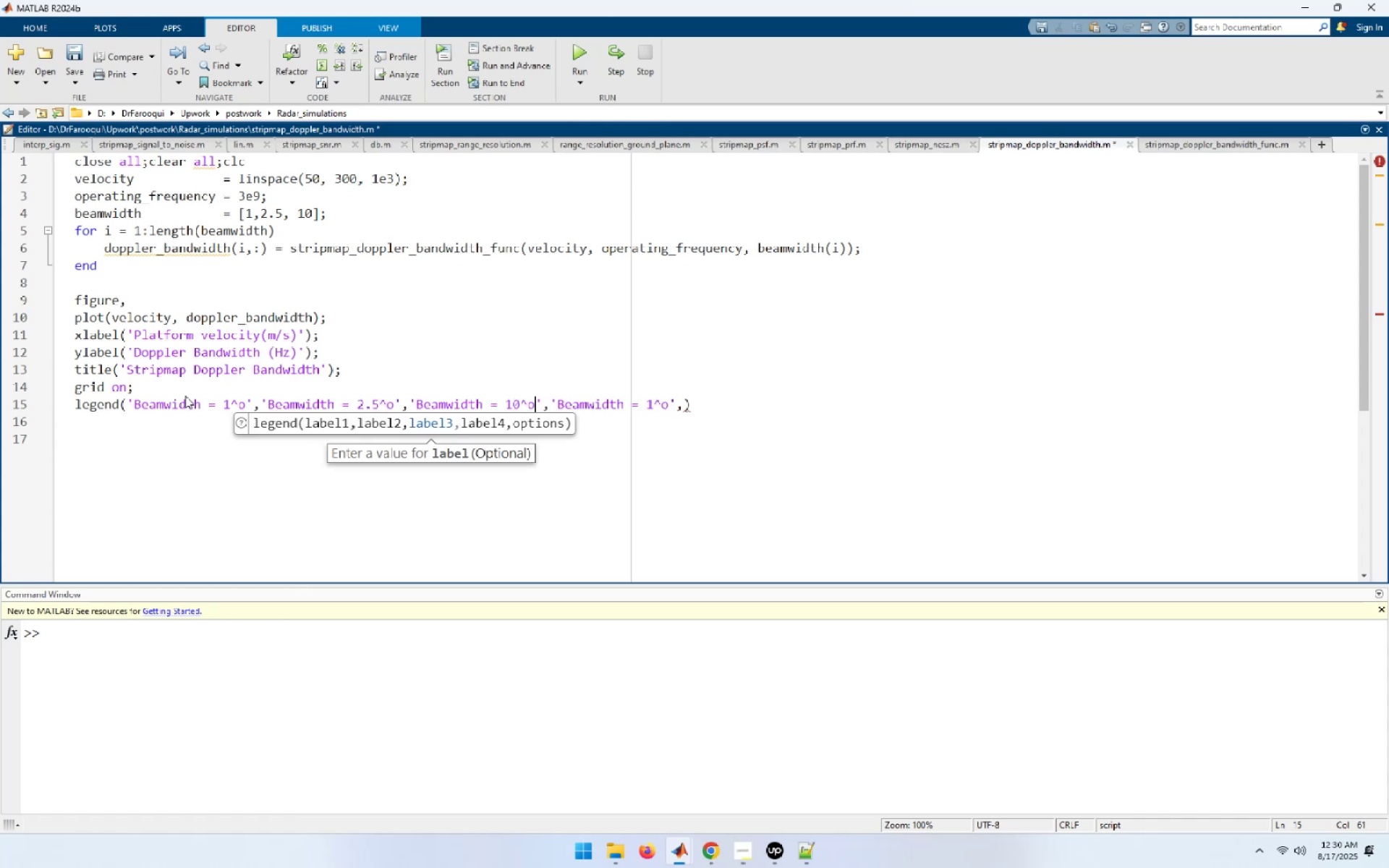 
key(ArrowRight)
 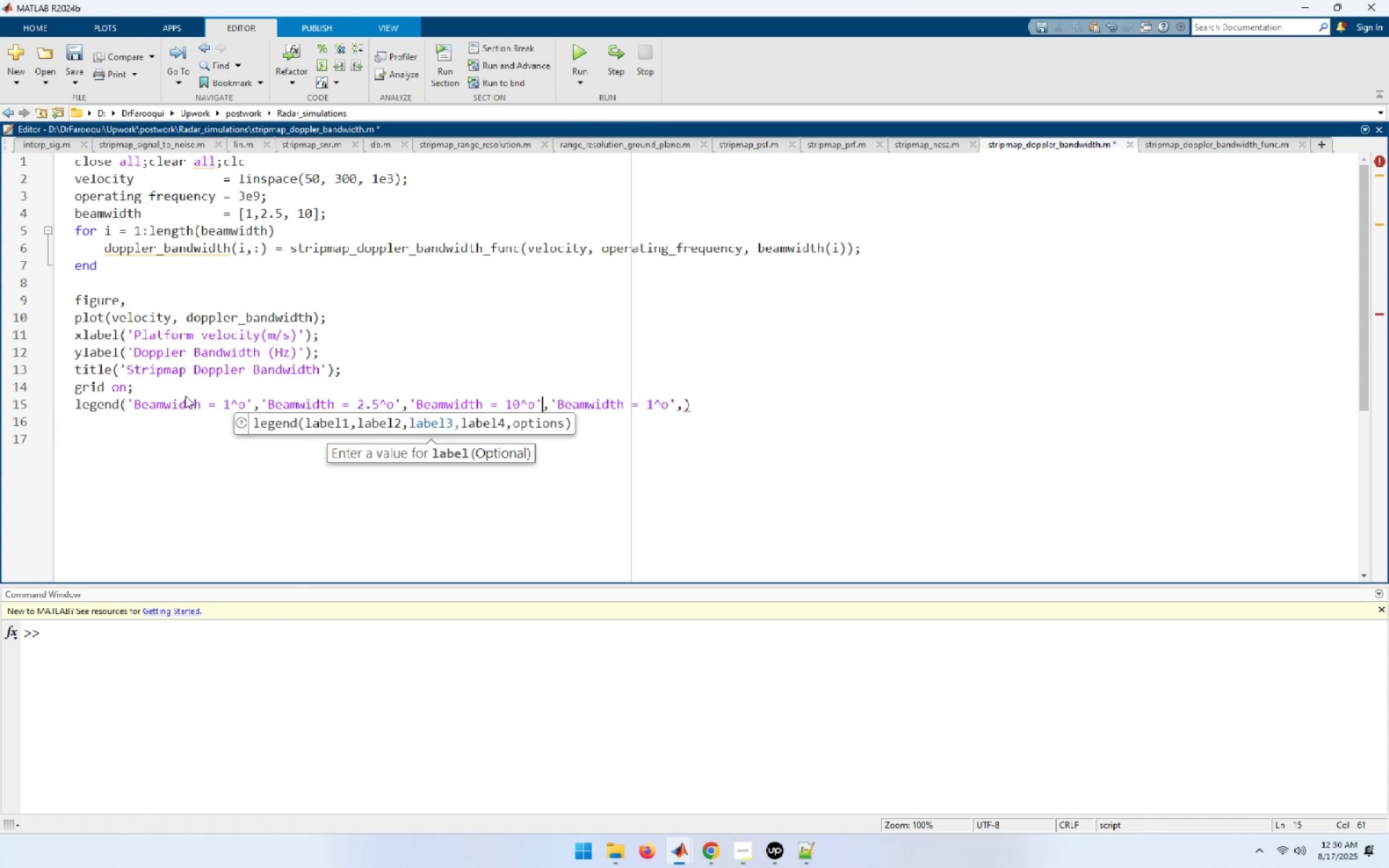 
key(Shift+End)
 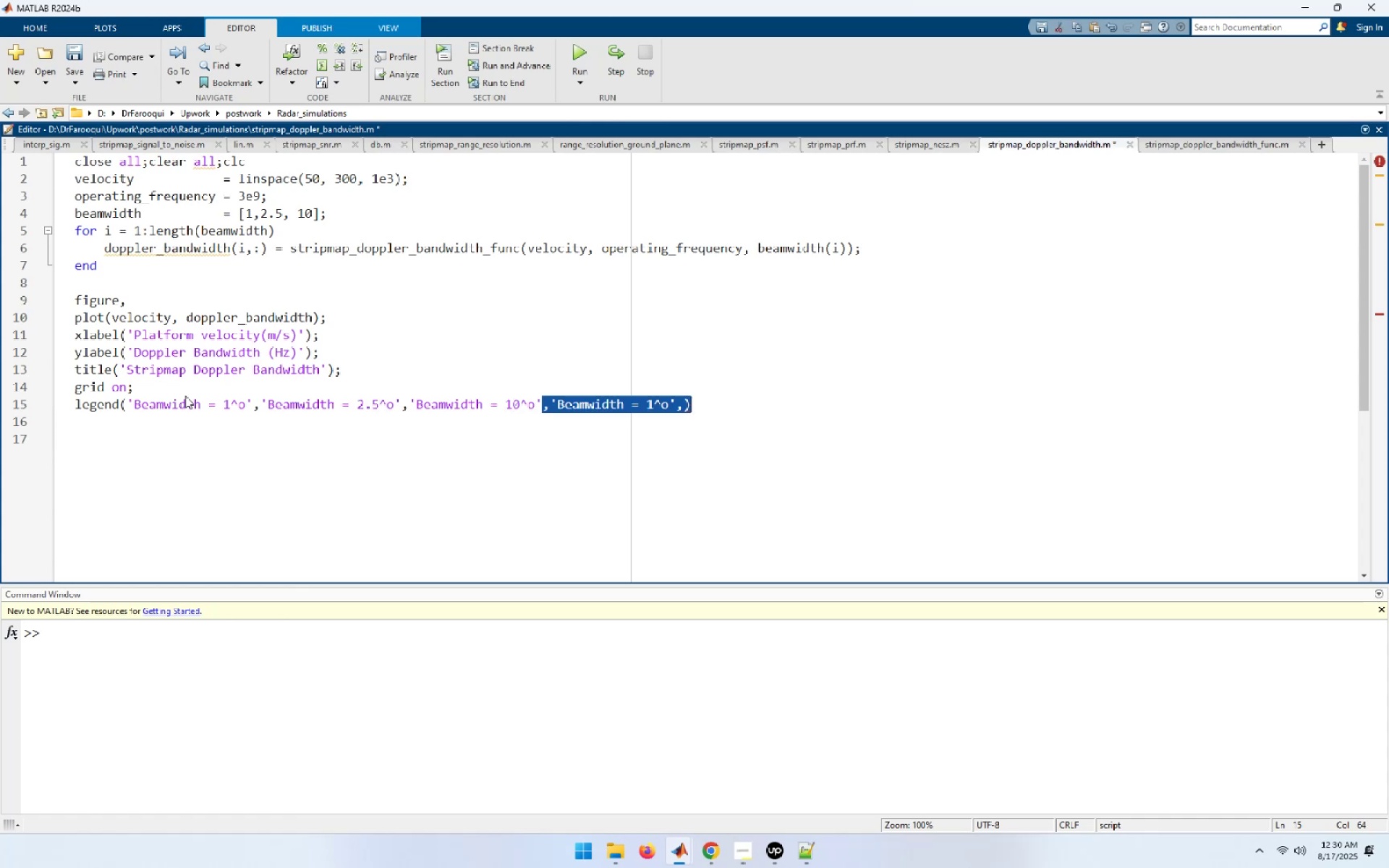 
key(Shift+ArrowLeft)
 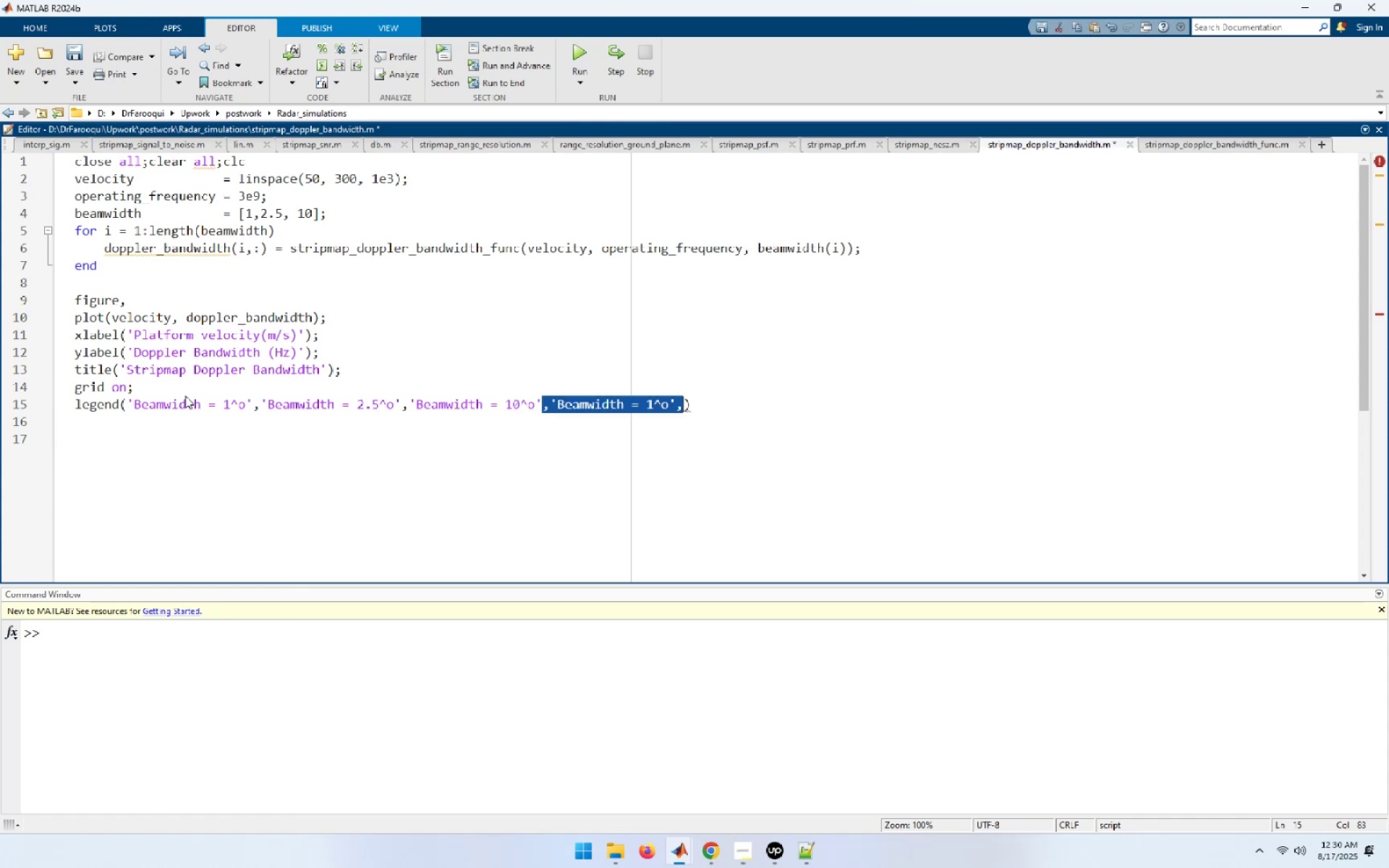 
key(Backspace)
 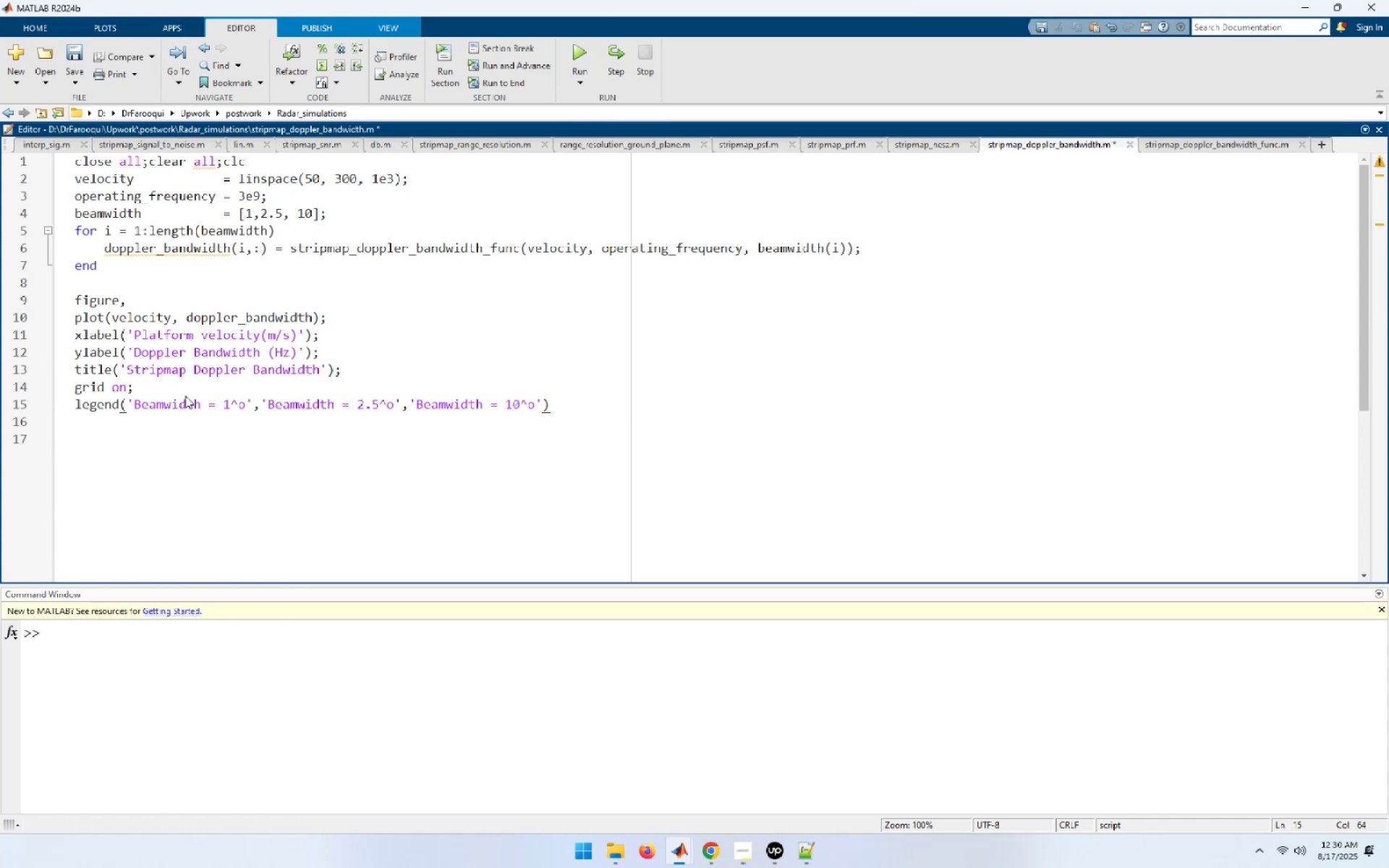 
key(Control+A)
 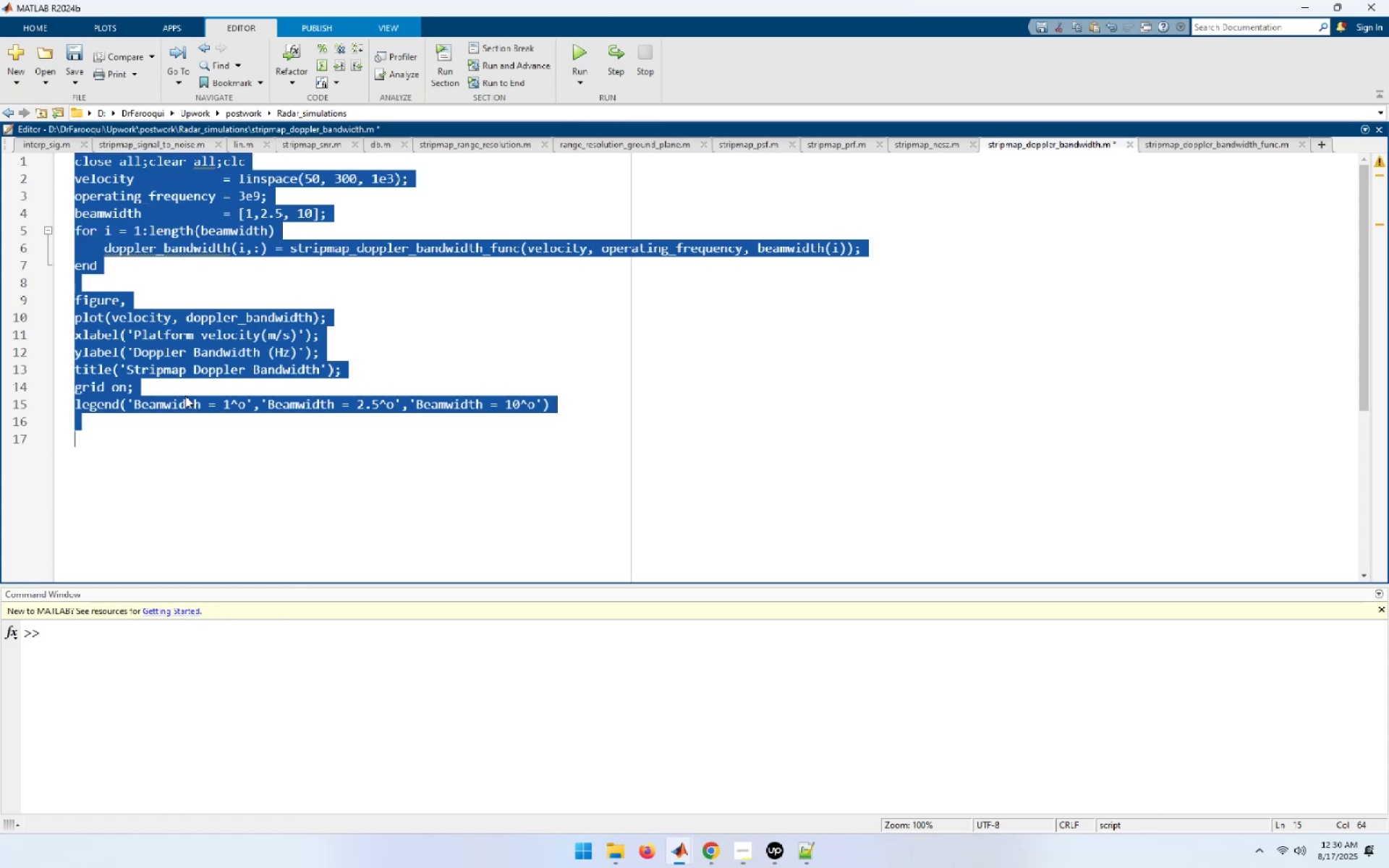 
key(Control+I)
 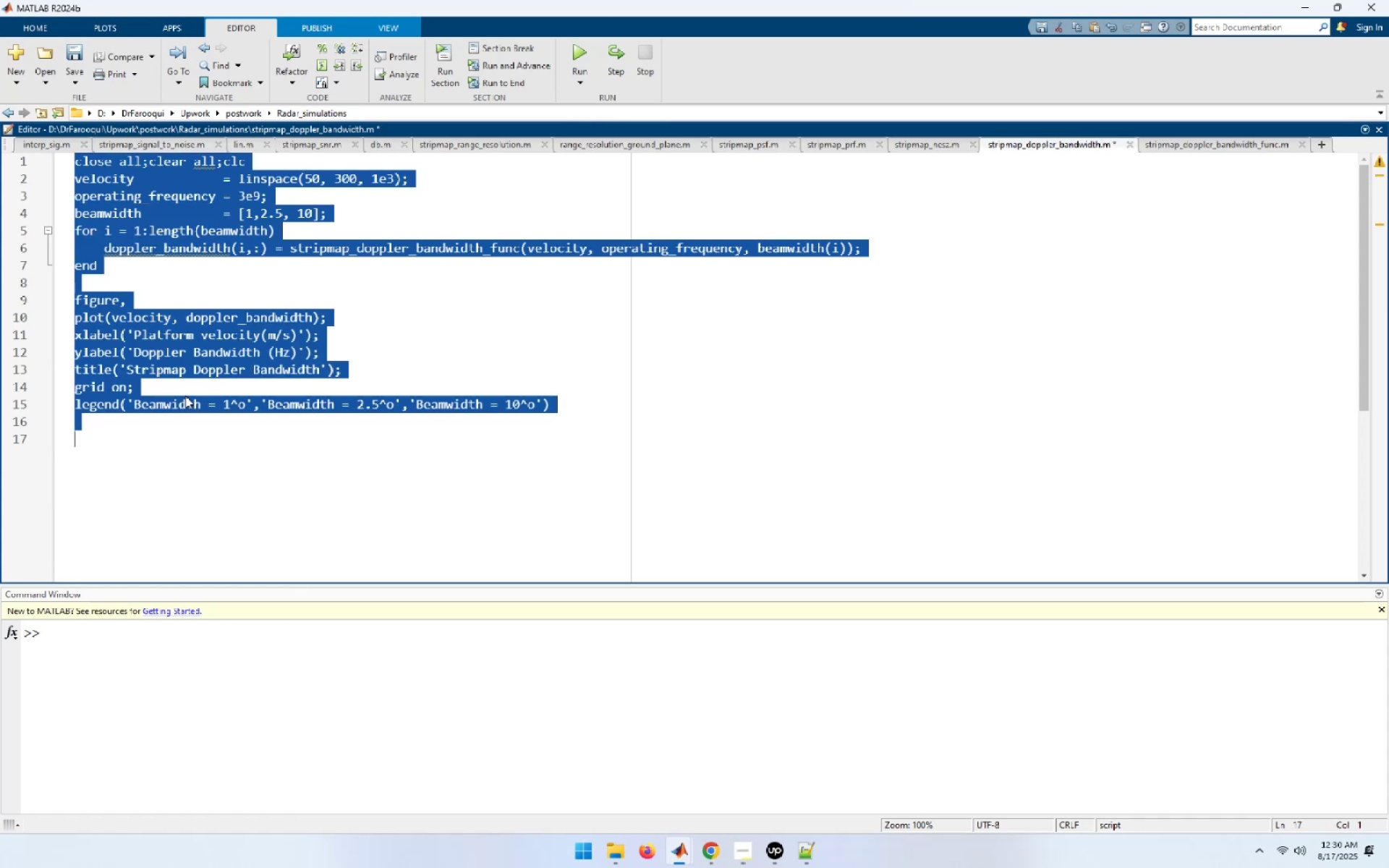 
key(Control+S)
 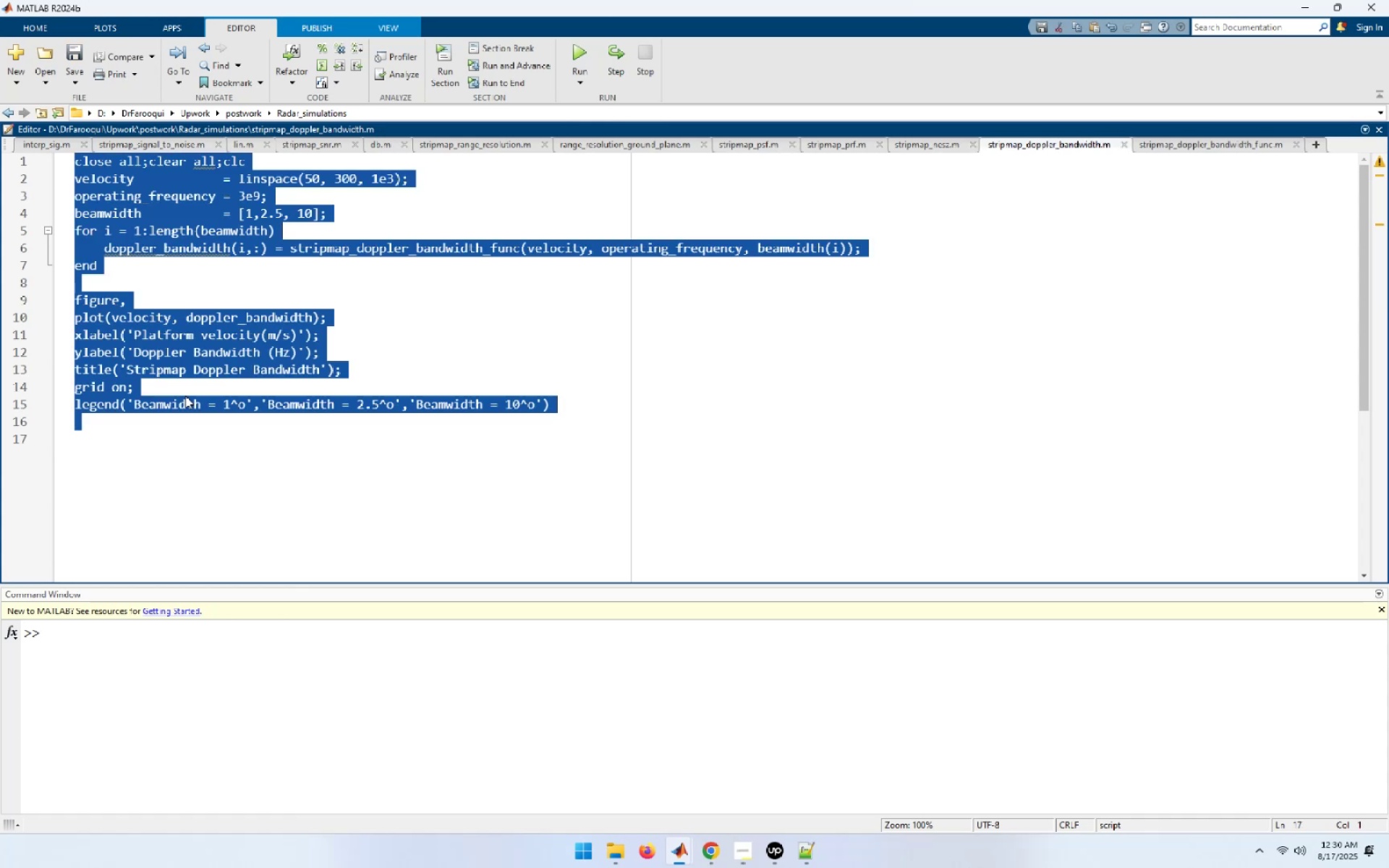 
key(F5)
 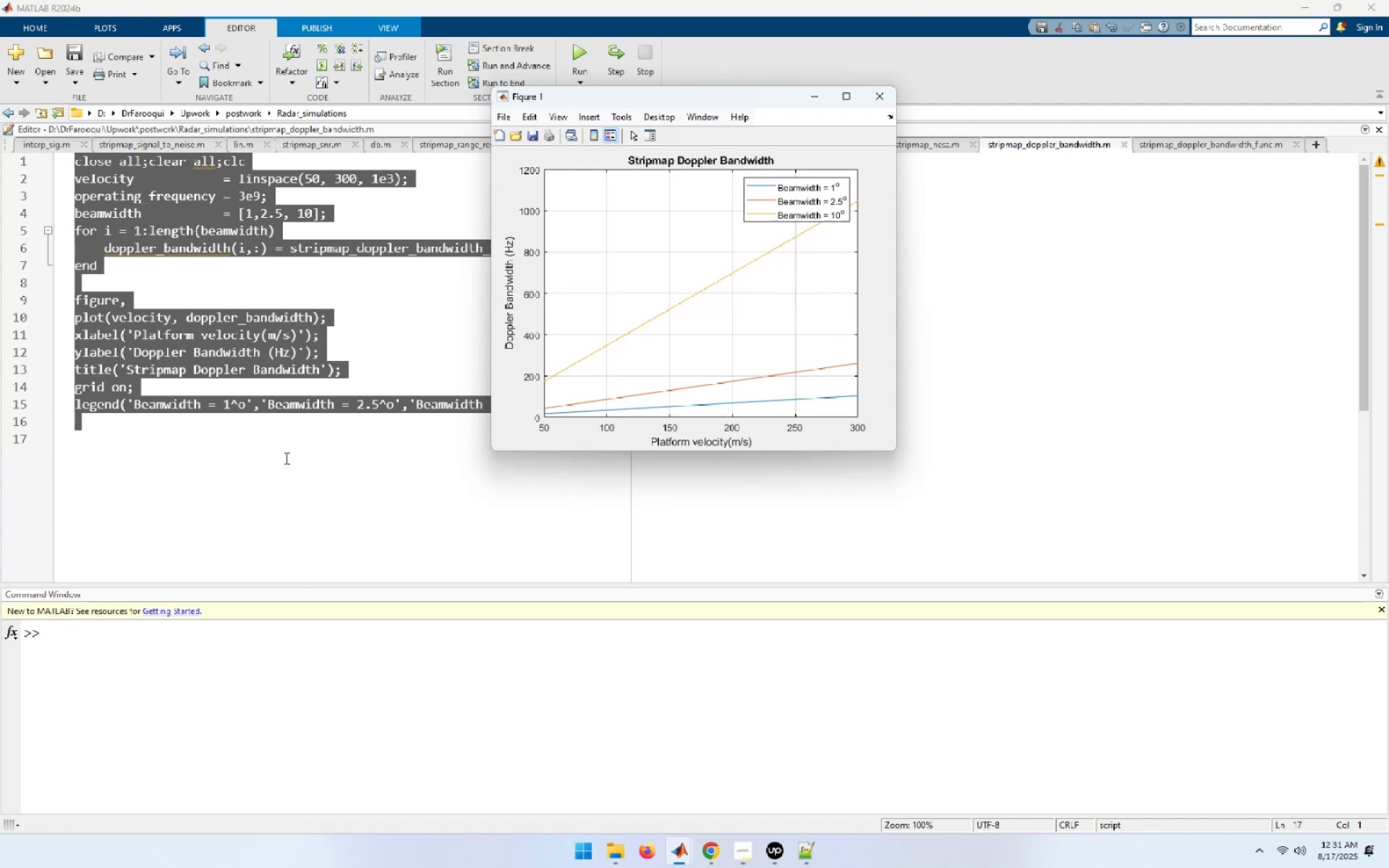 
wait(38.37)
 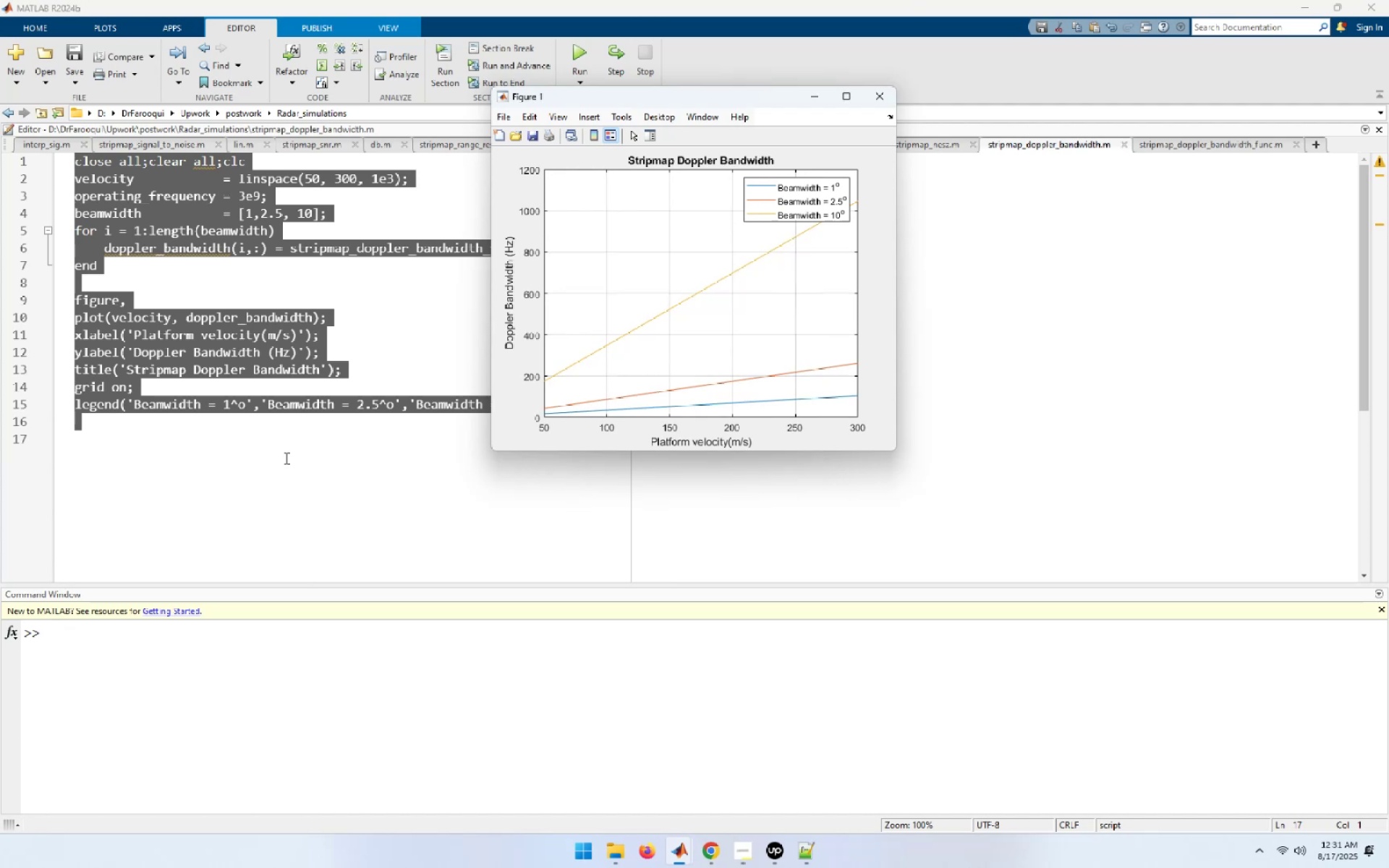 
left_click([285, 458])
 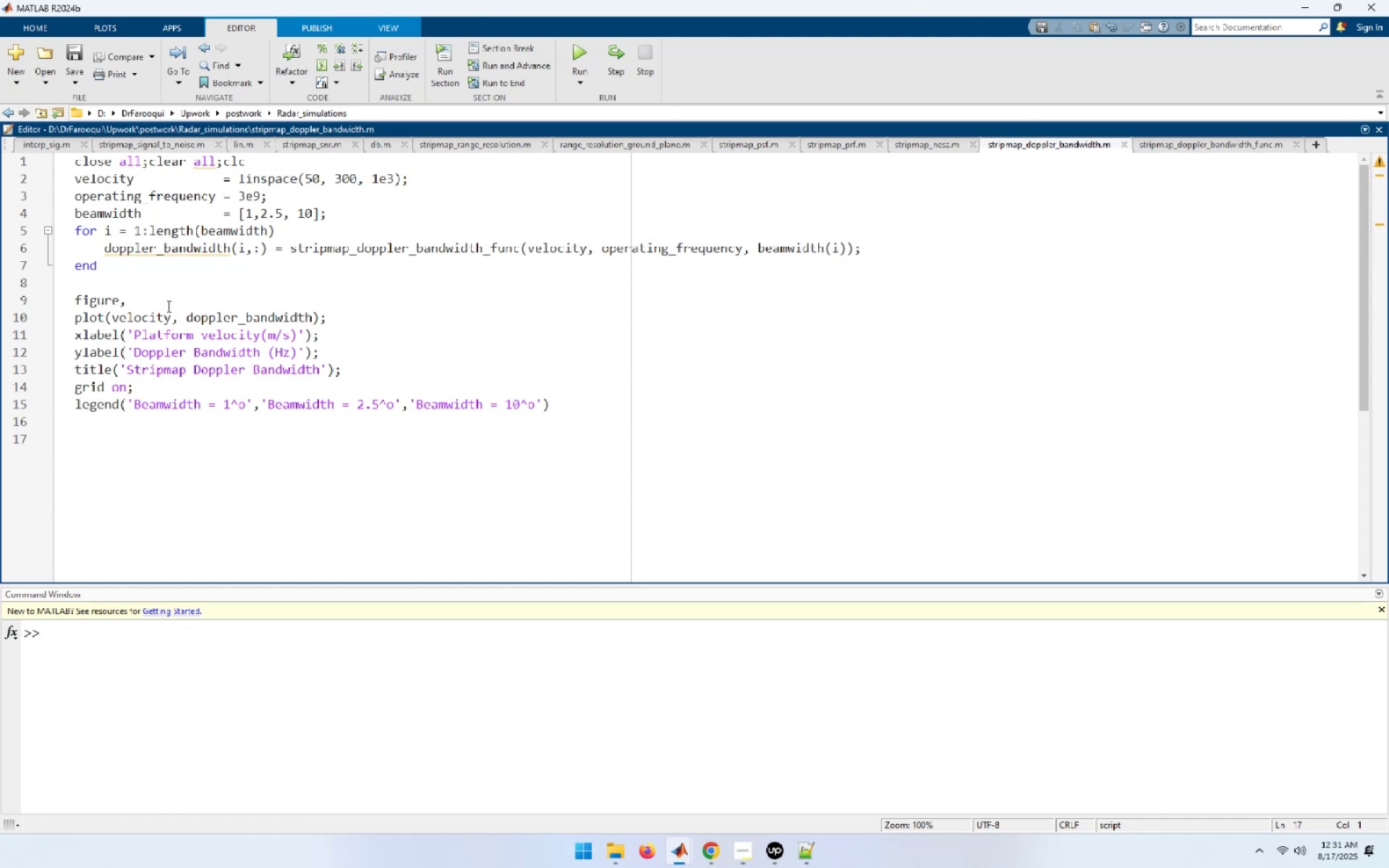 
mouse_move([182, 252])
 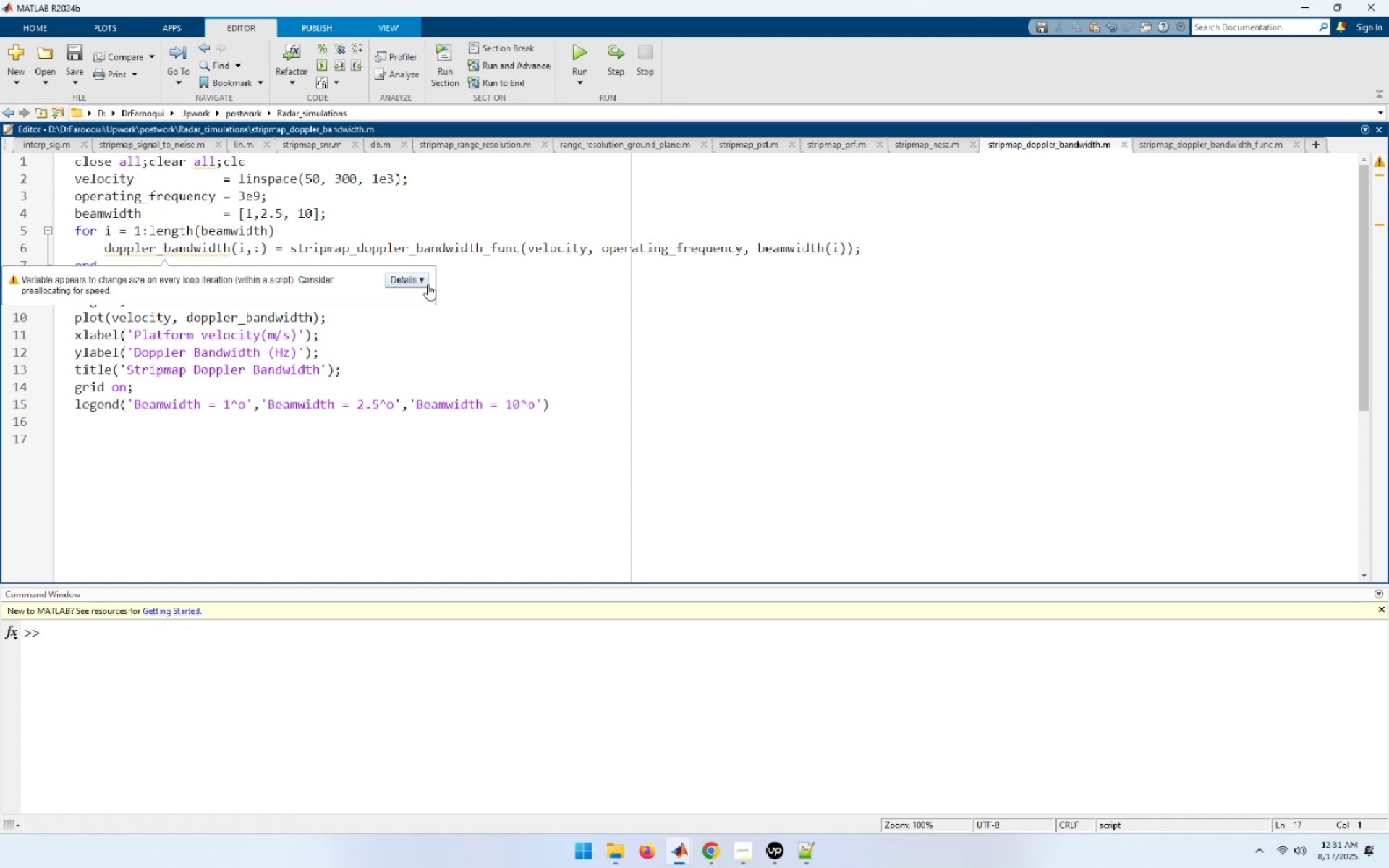 
left_click([428, 284])
 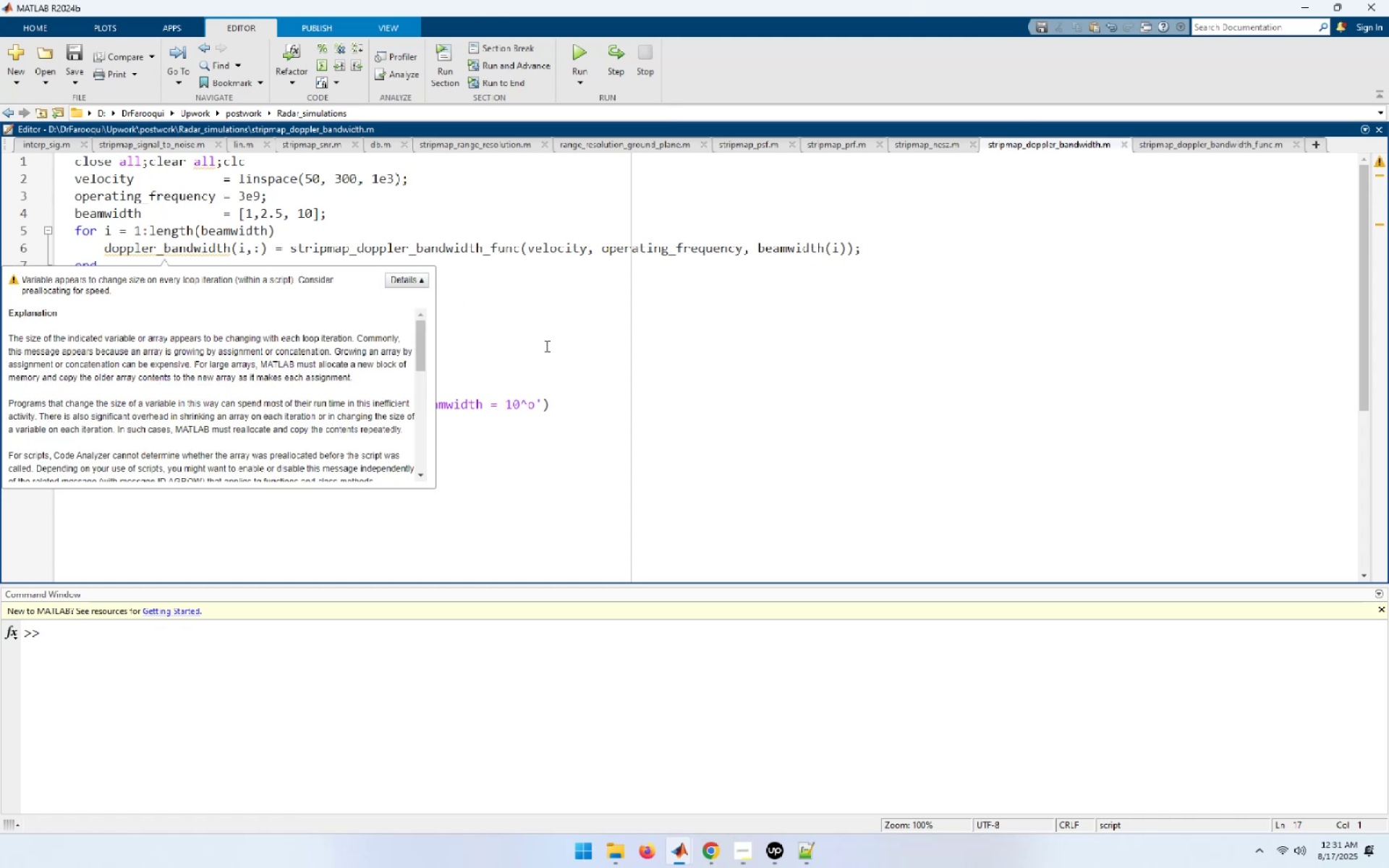 
left_click([545, 346])
 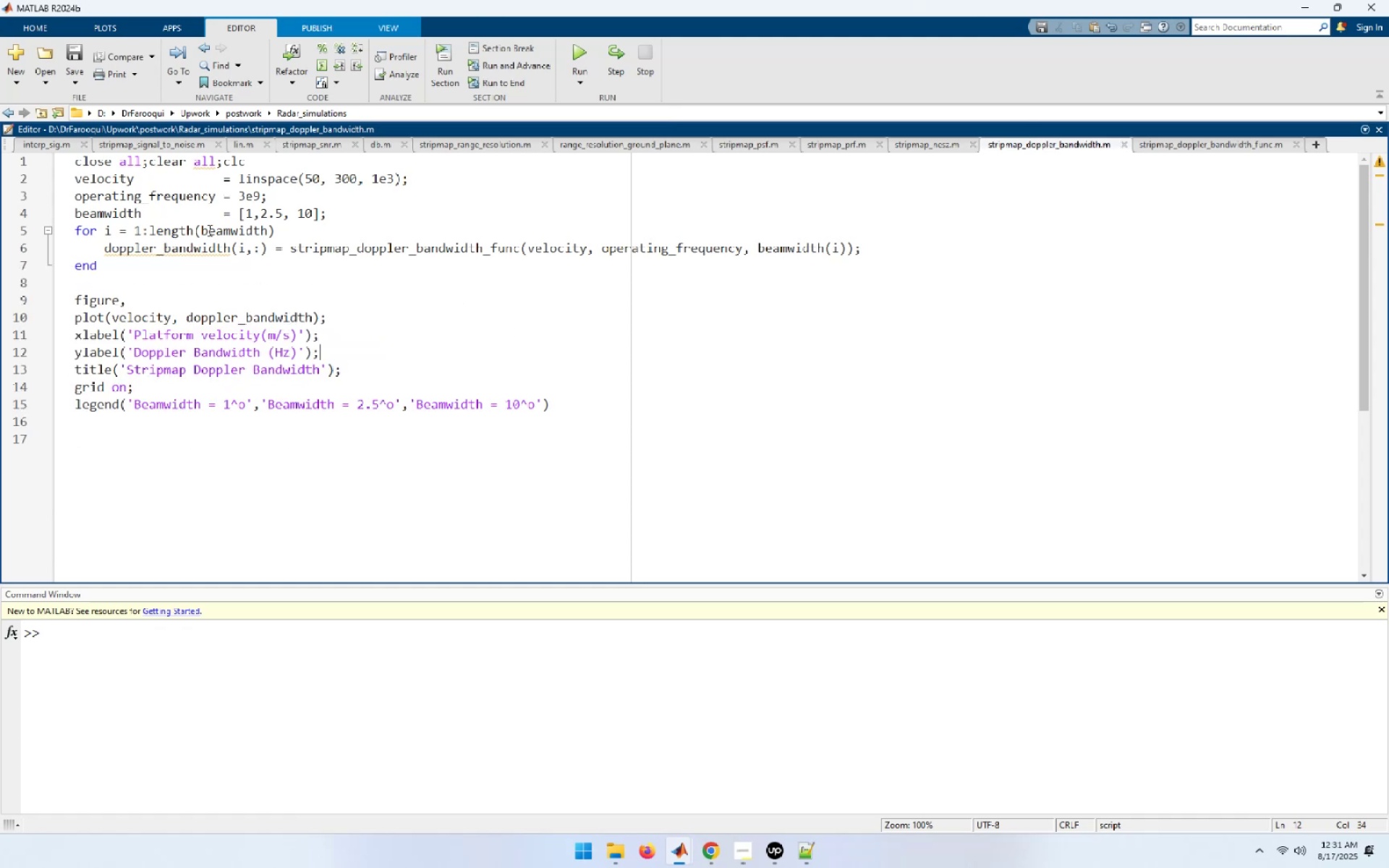 
mouse_move([226, 254])
 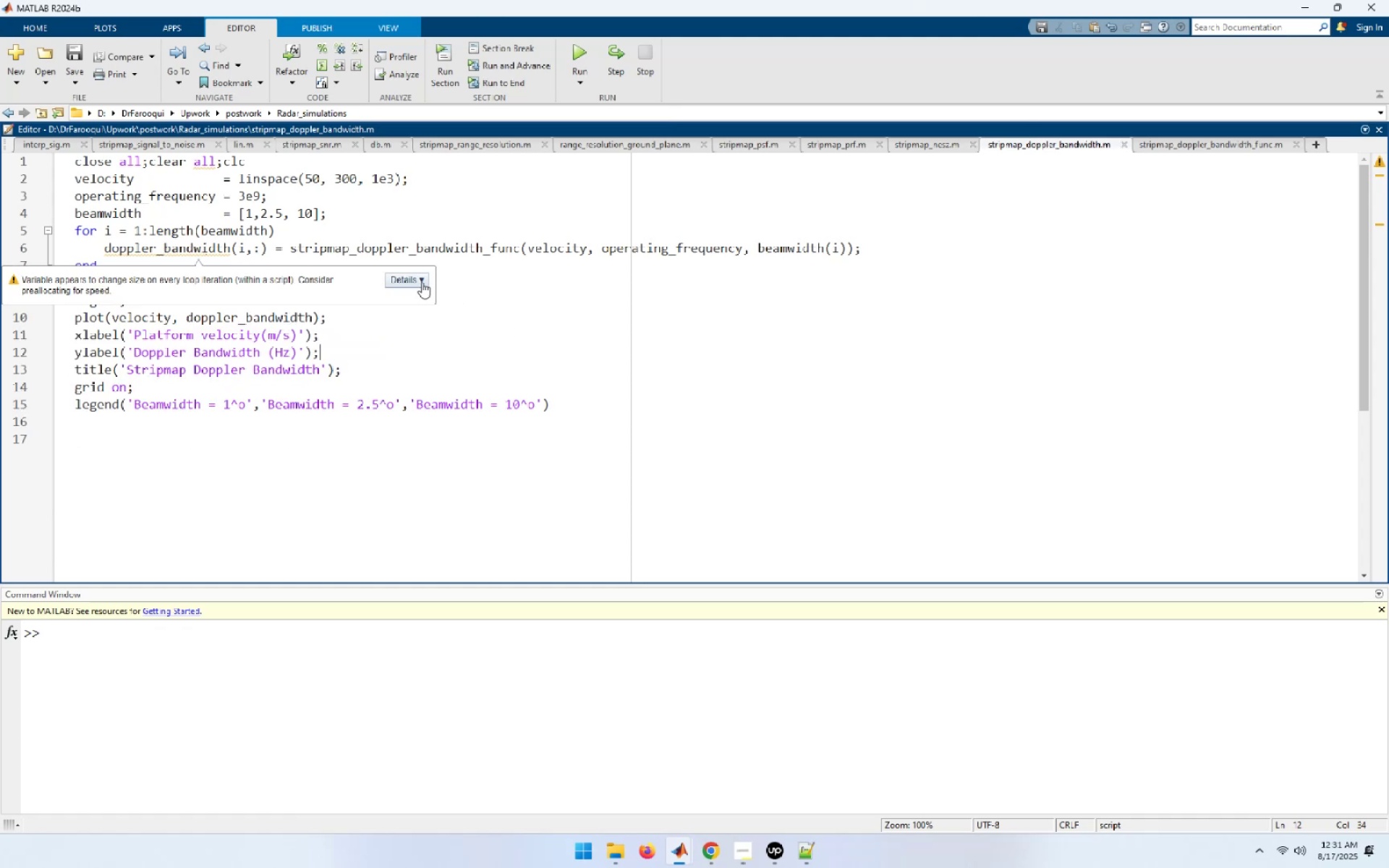 
left_click([424, 281])
 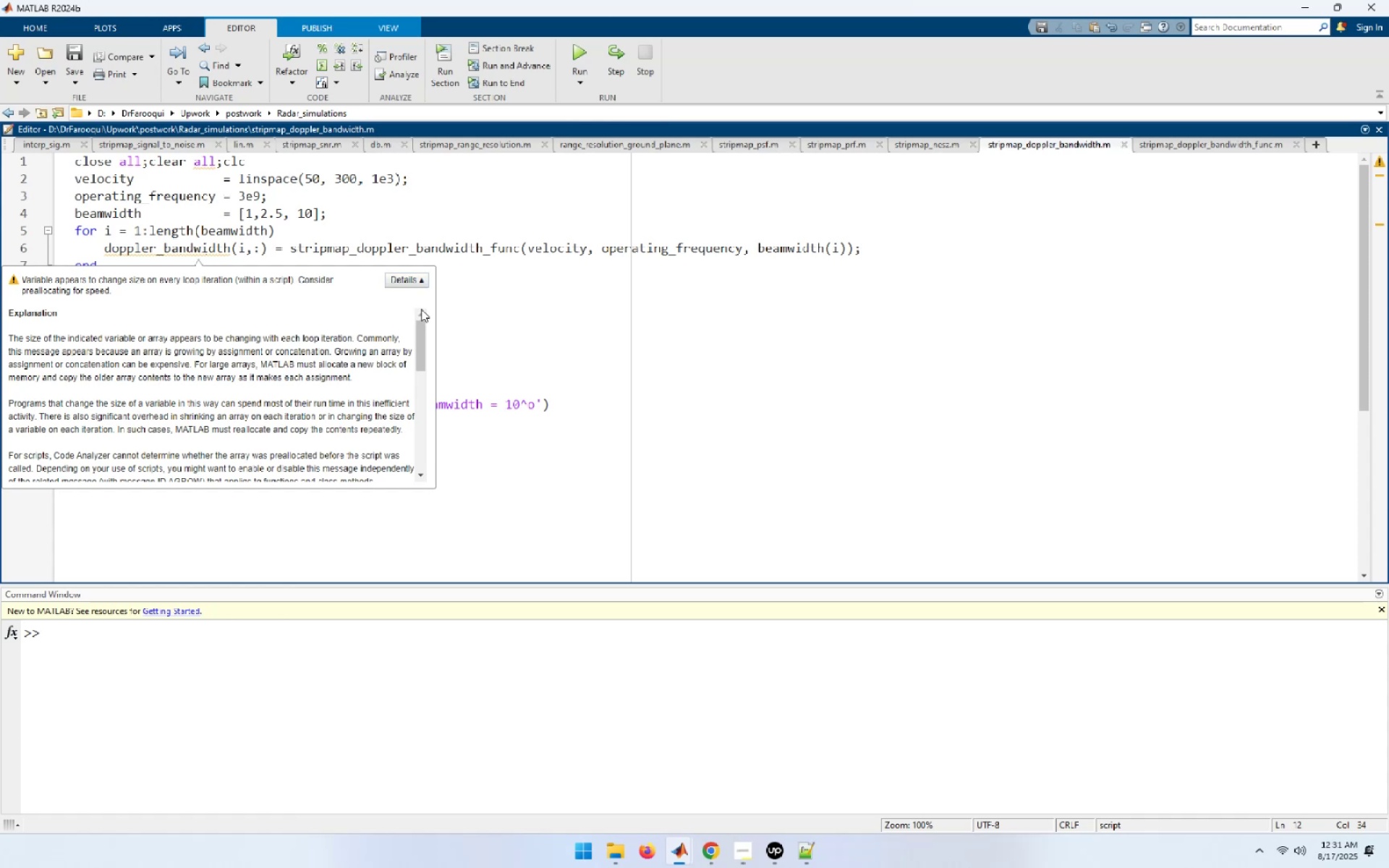 
left_click_drag(start_coordinate=[420, 346], to_coordinate=[420, 496])
 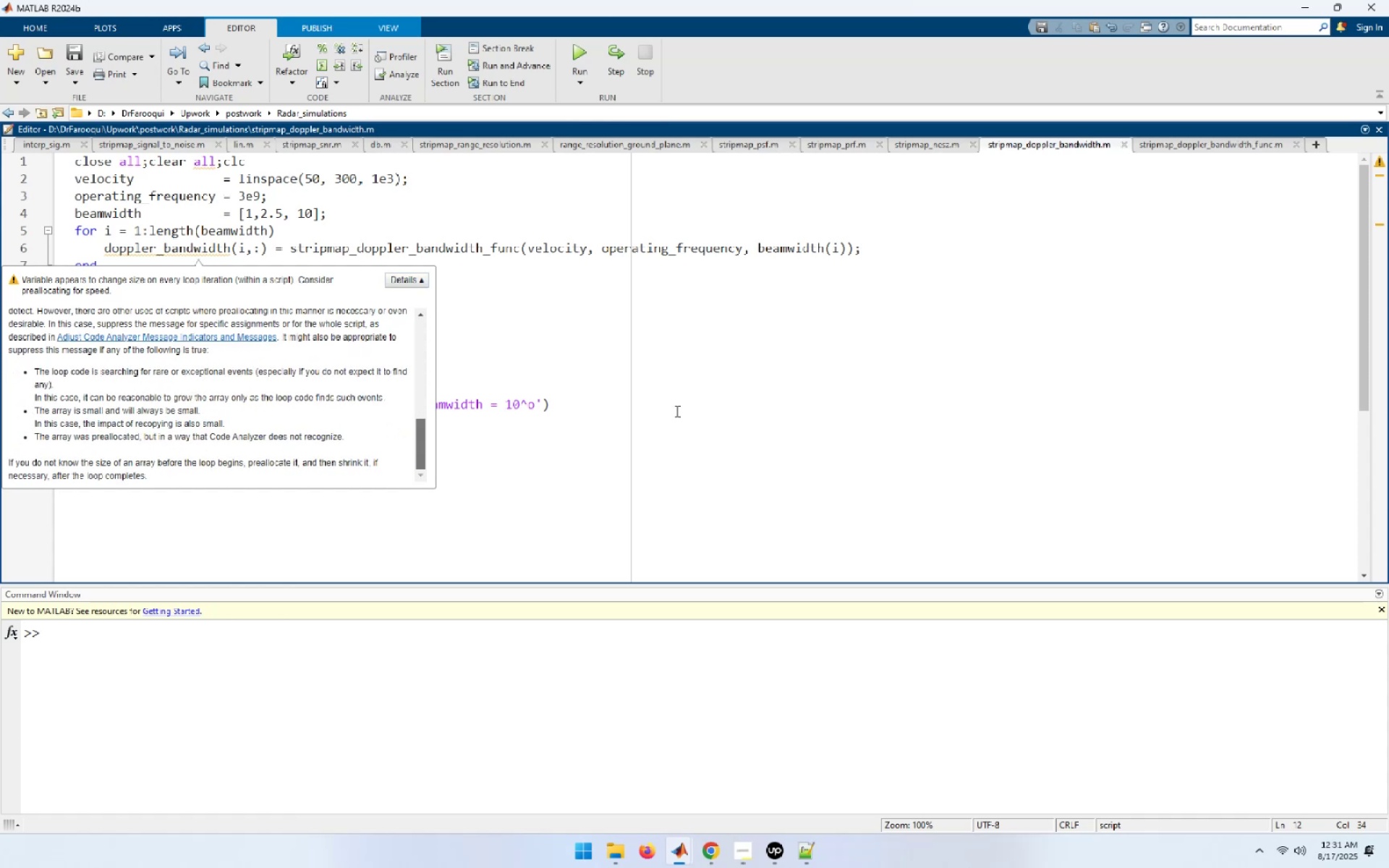 
left_click([974, 328])
 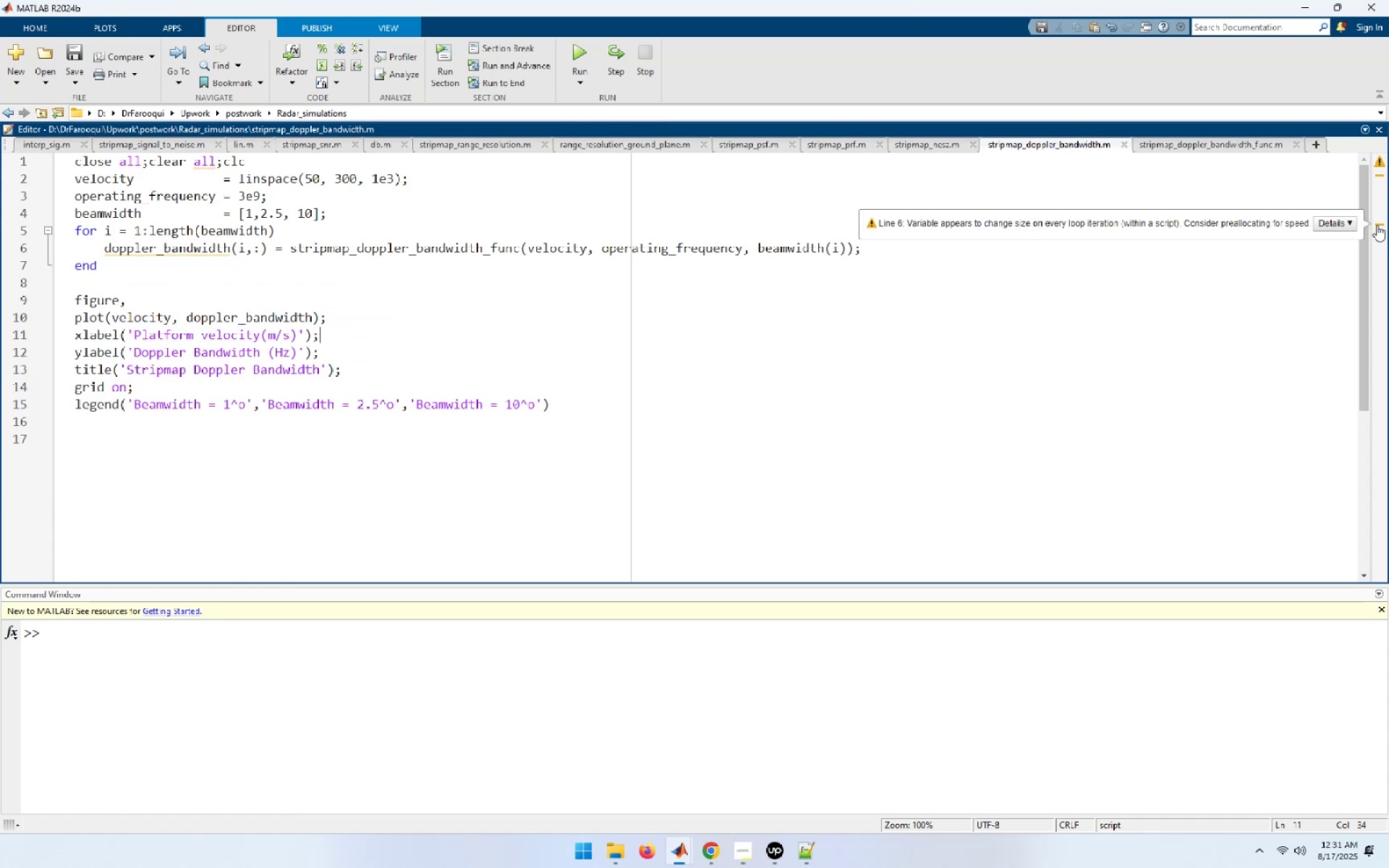 
left_click([1377, 225])
 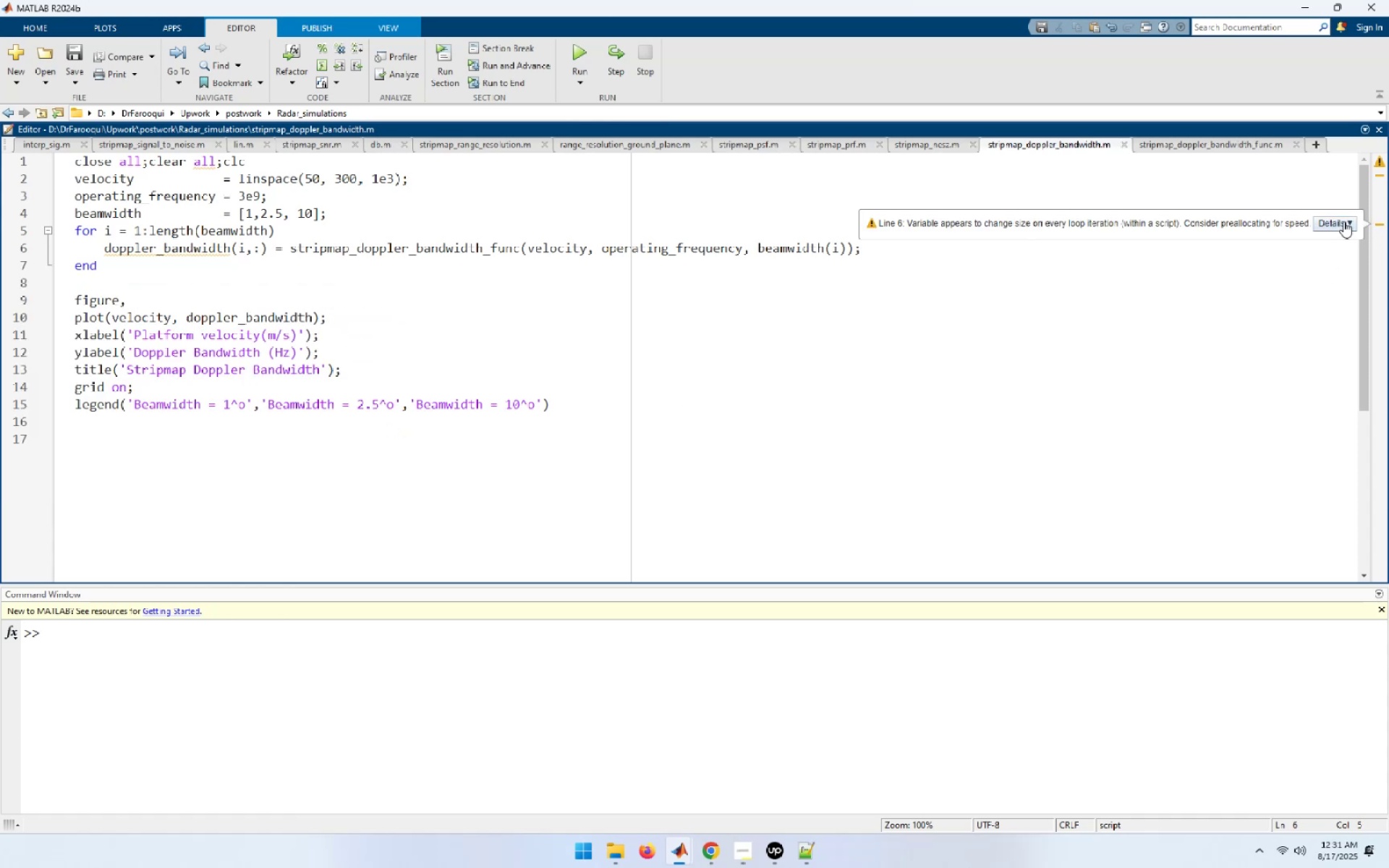 
left_click([1351, 221])
 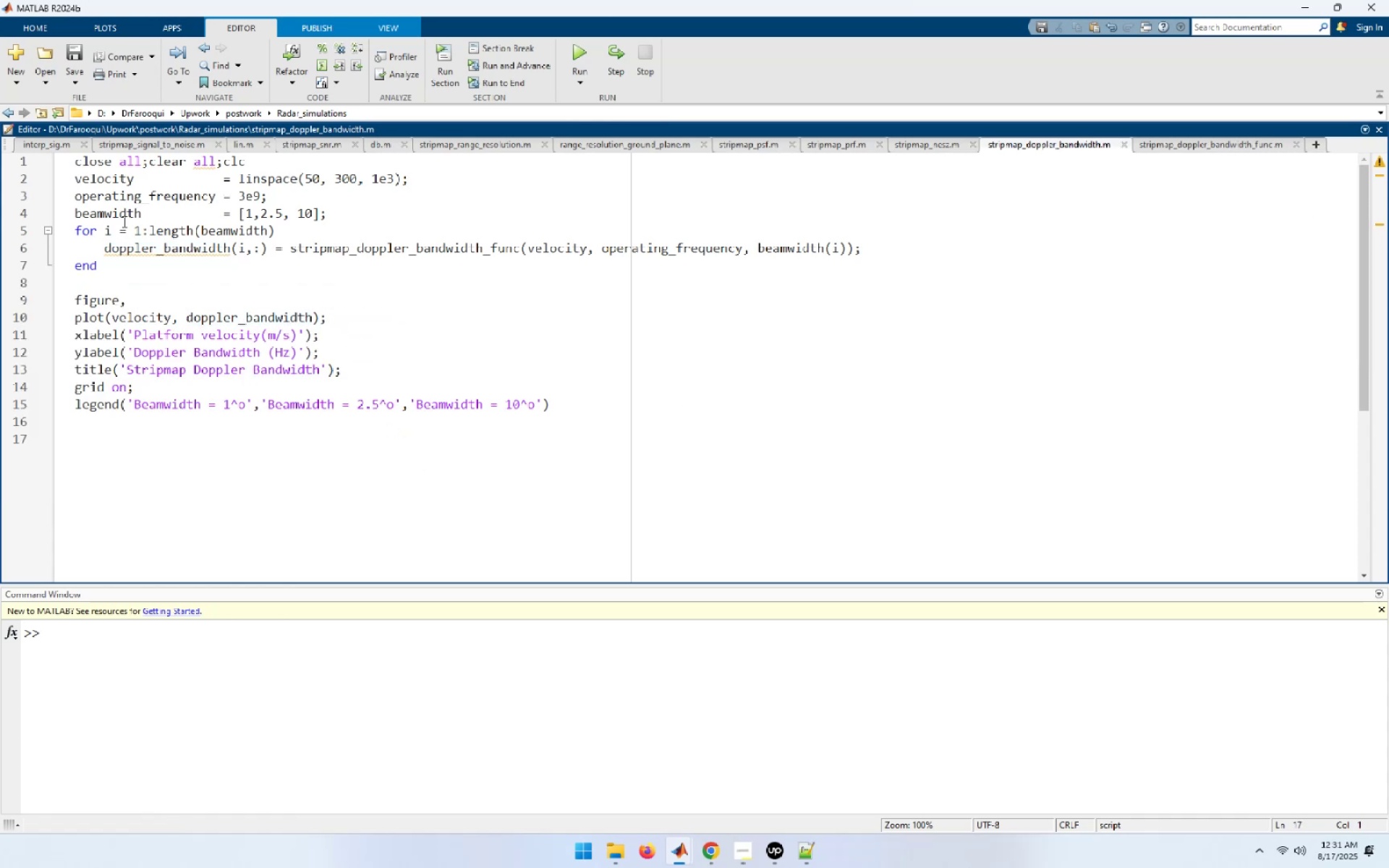 
double_click([142, 244])
 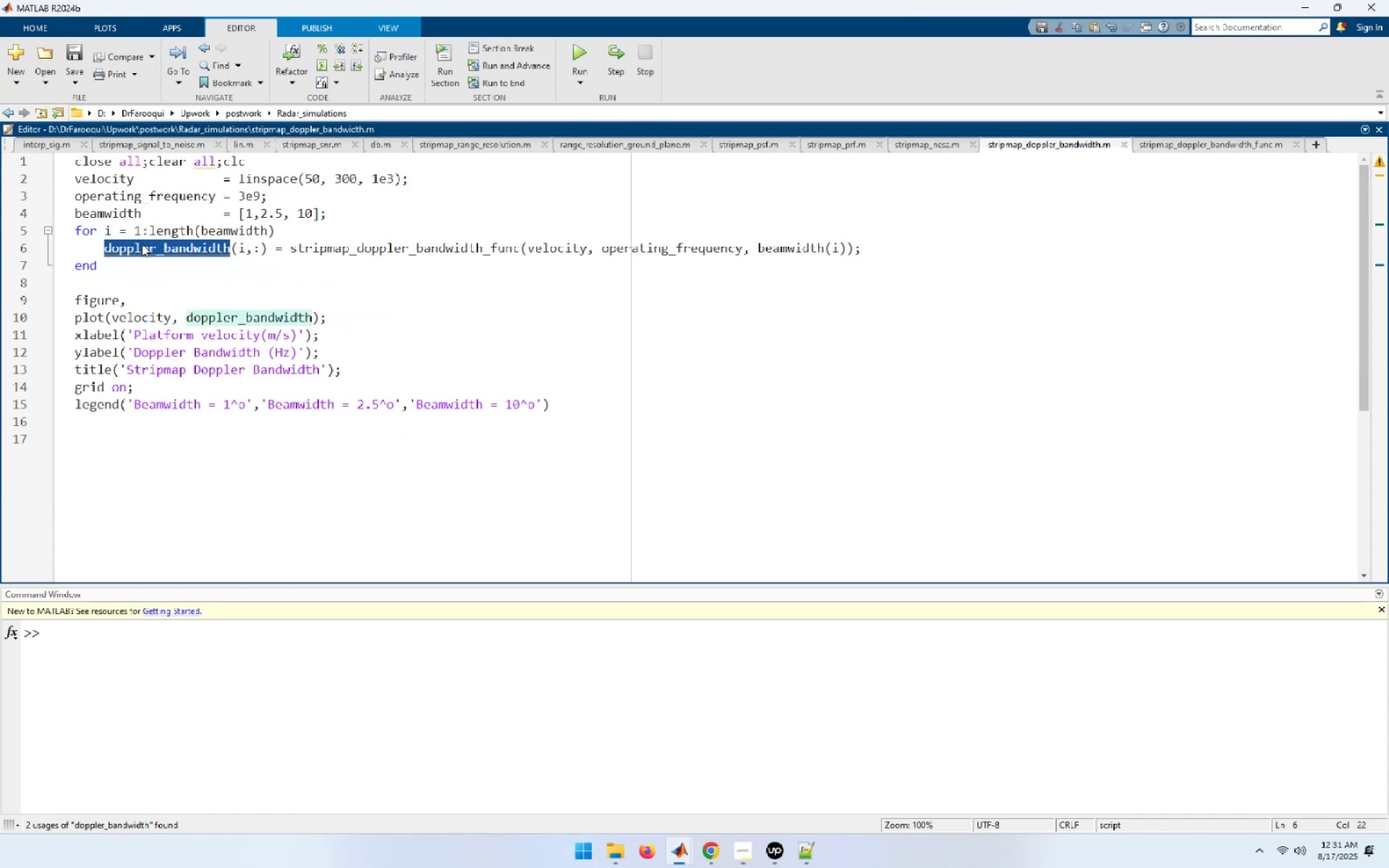 
key(Control+C)
 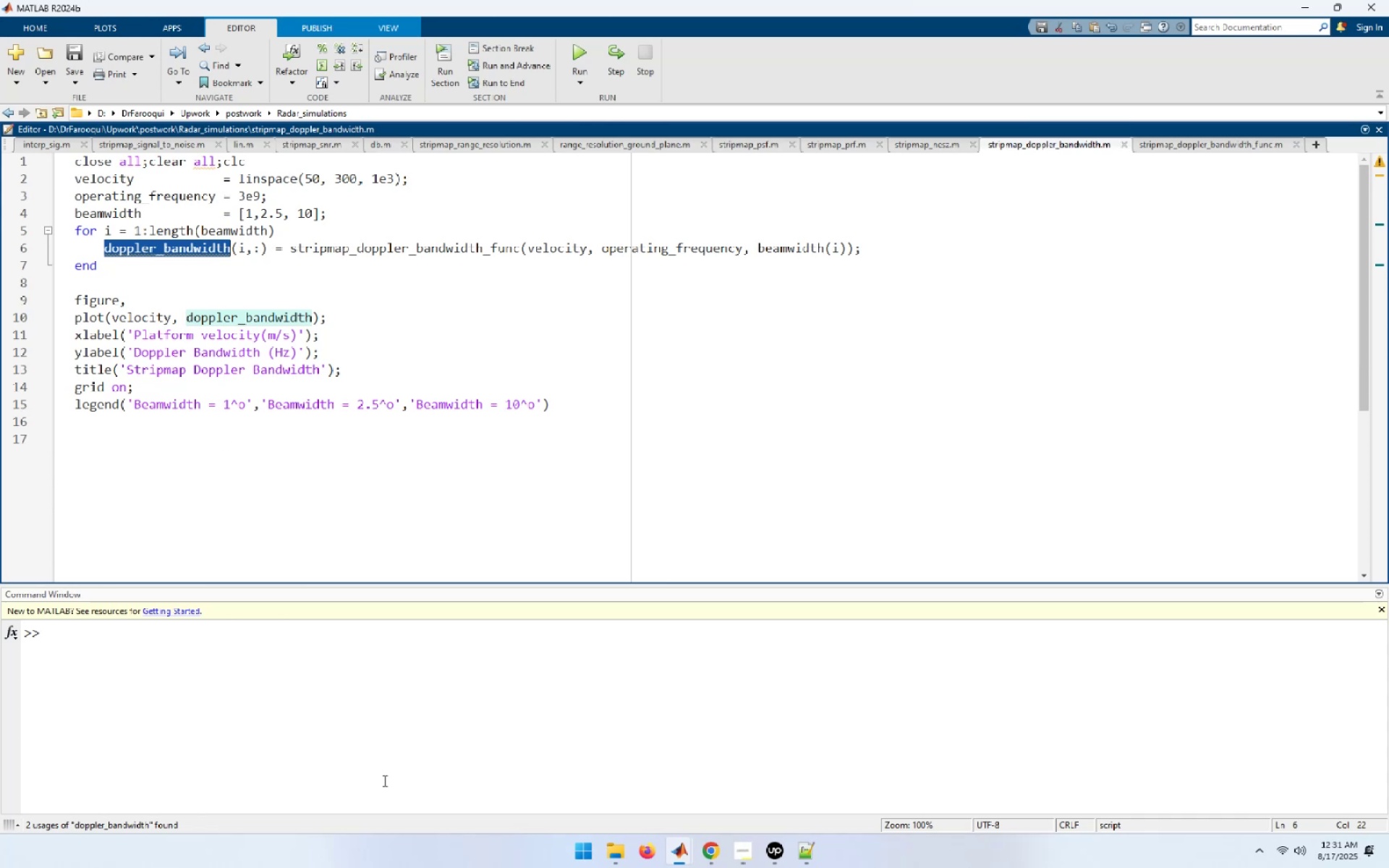 
left_click([388, 792])
 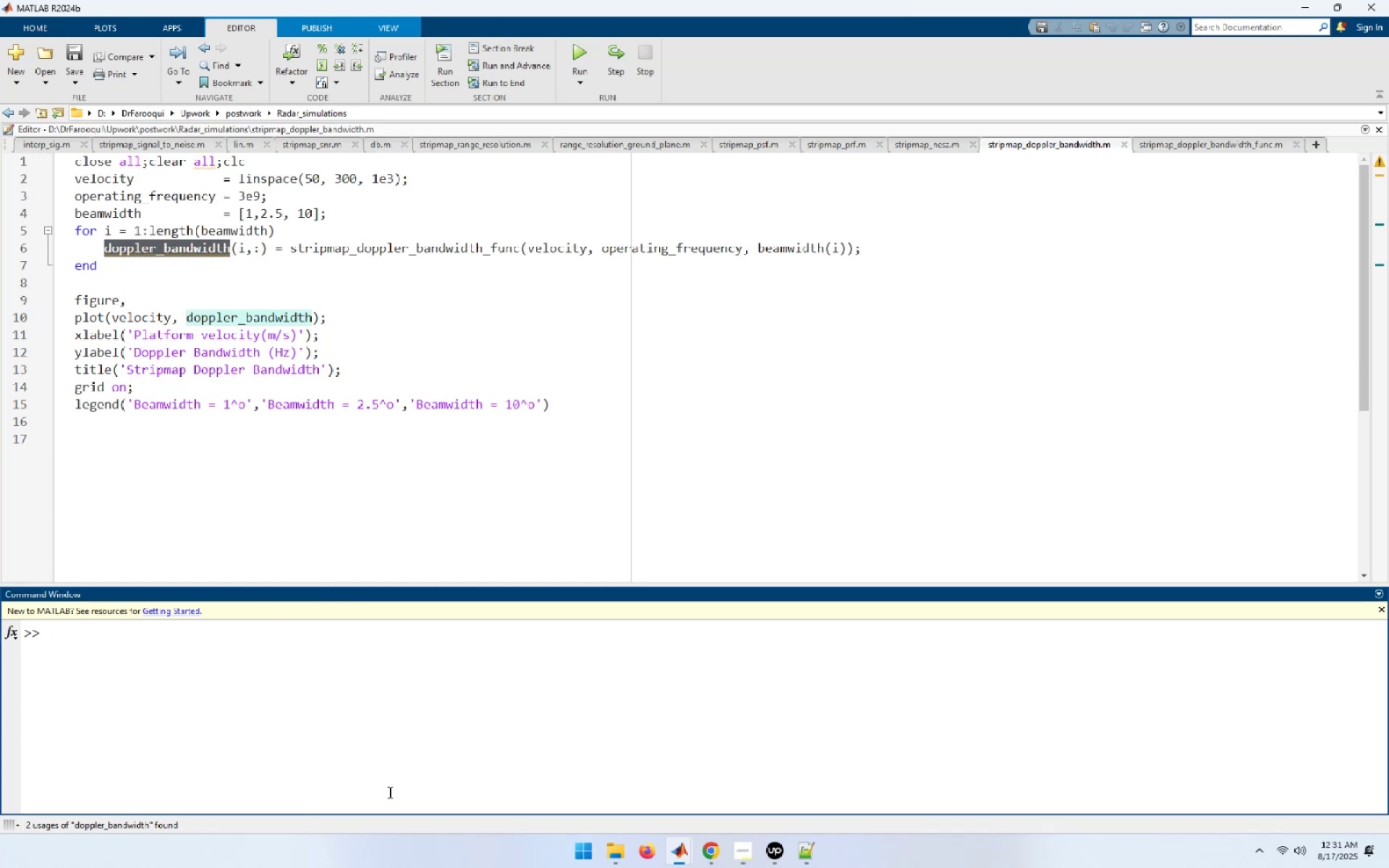 
type(size()
 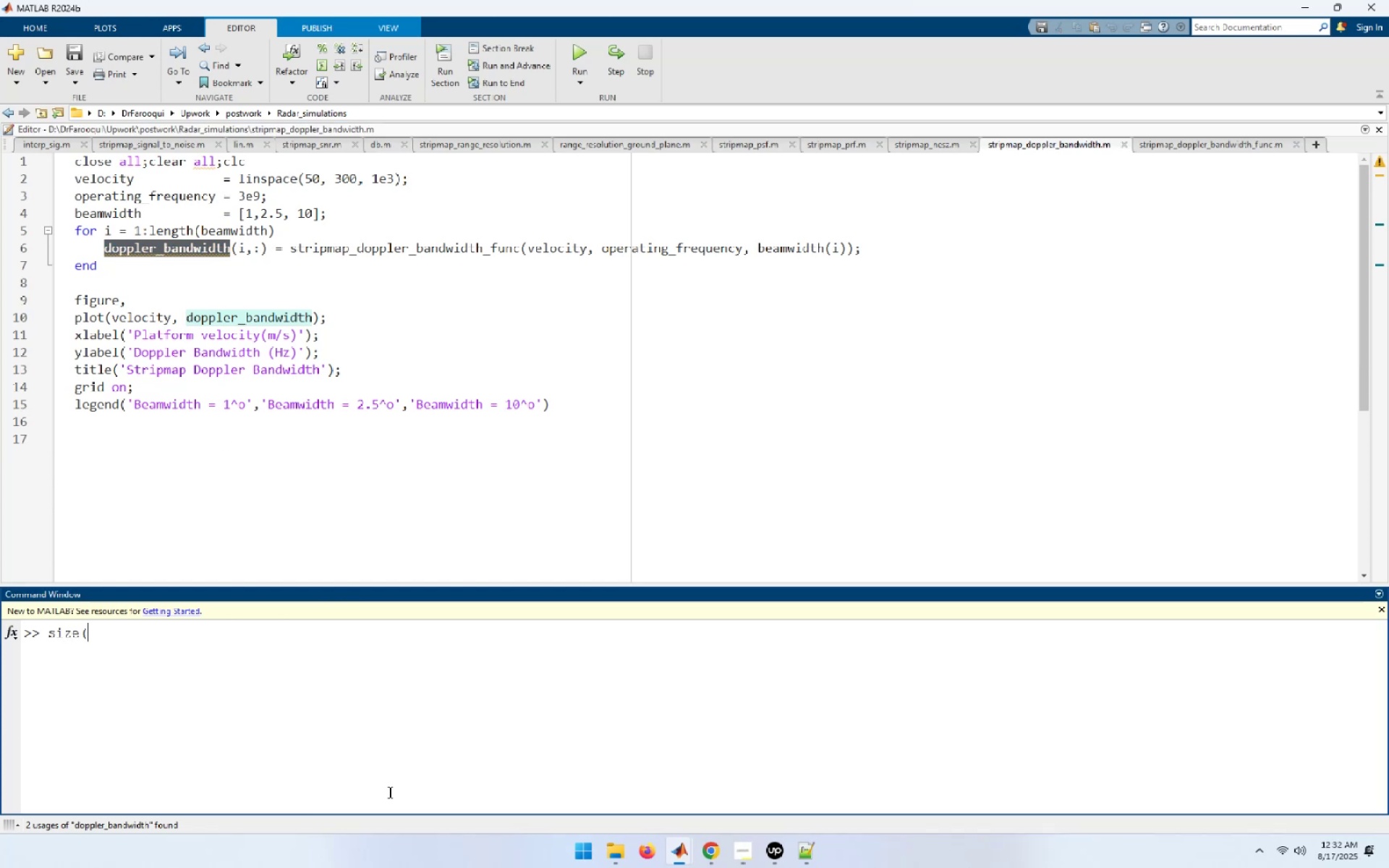 
key(Control+ControlLeft)
 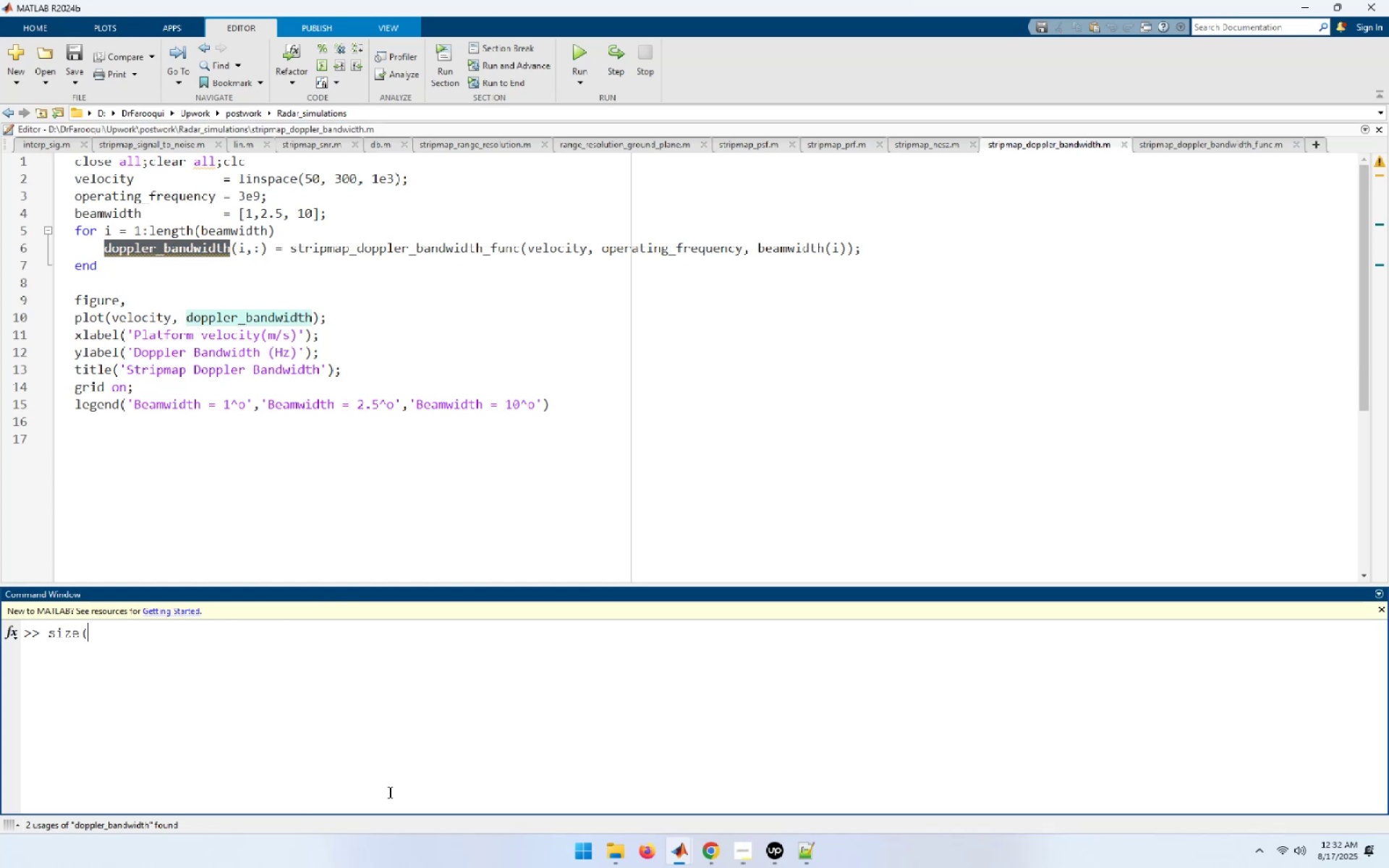 
key(Control+V)
 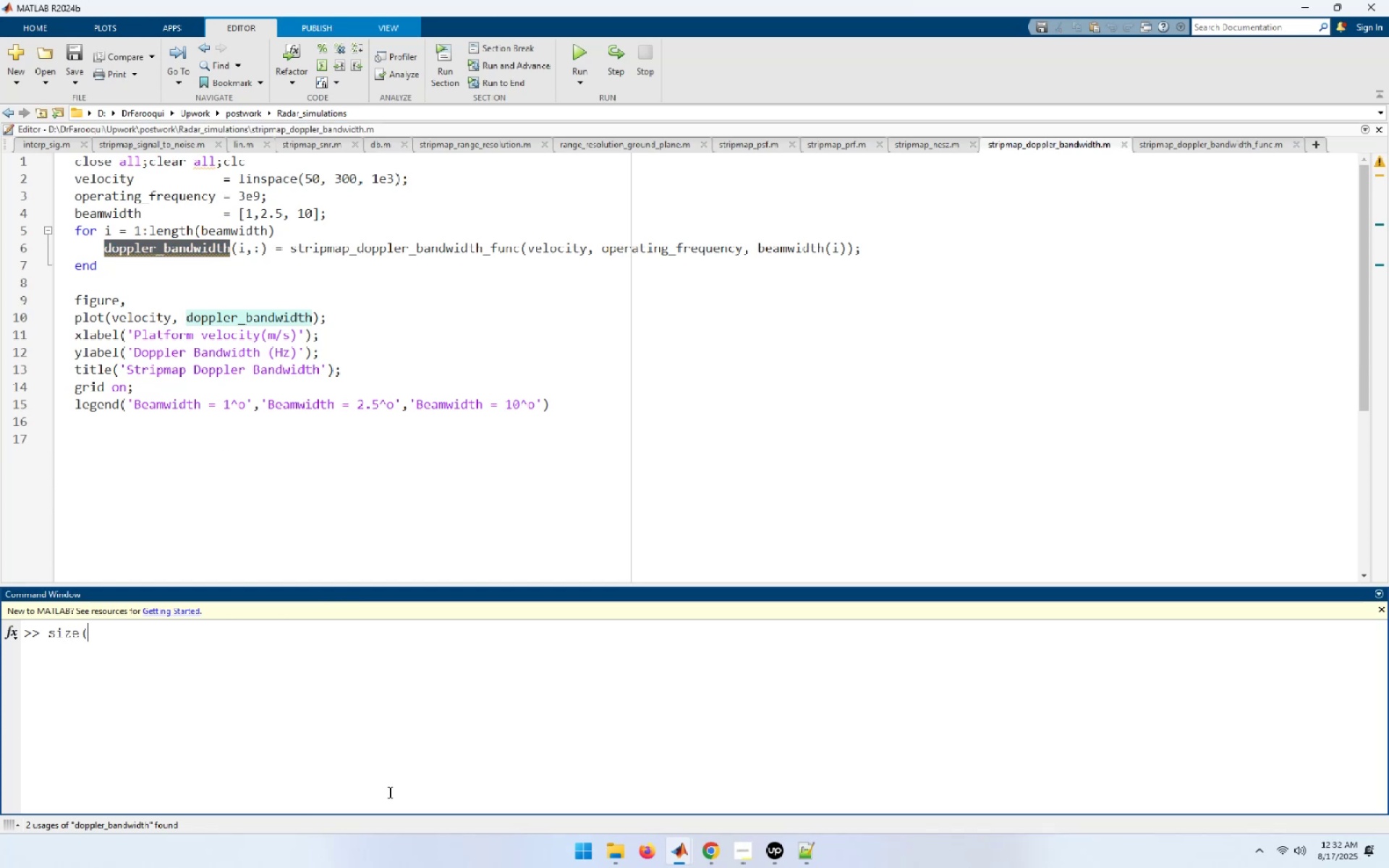 
key(Control+B)
 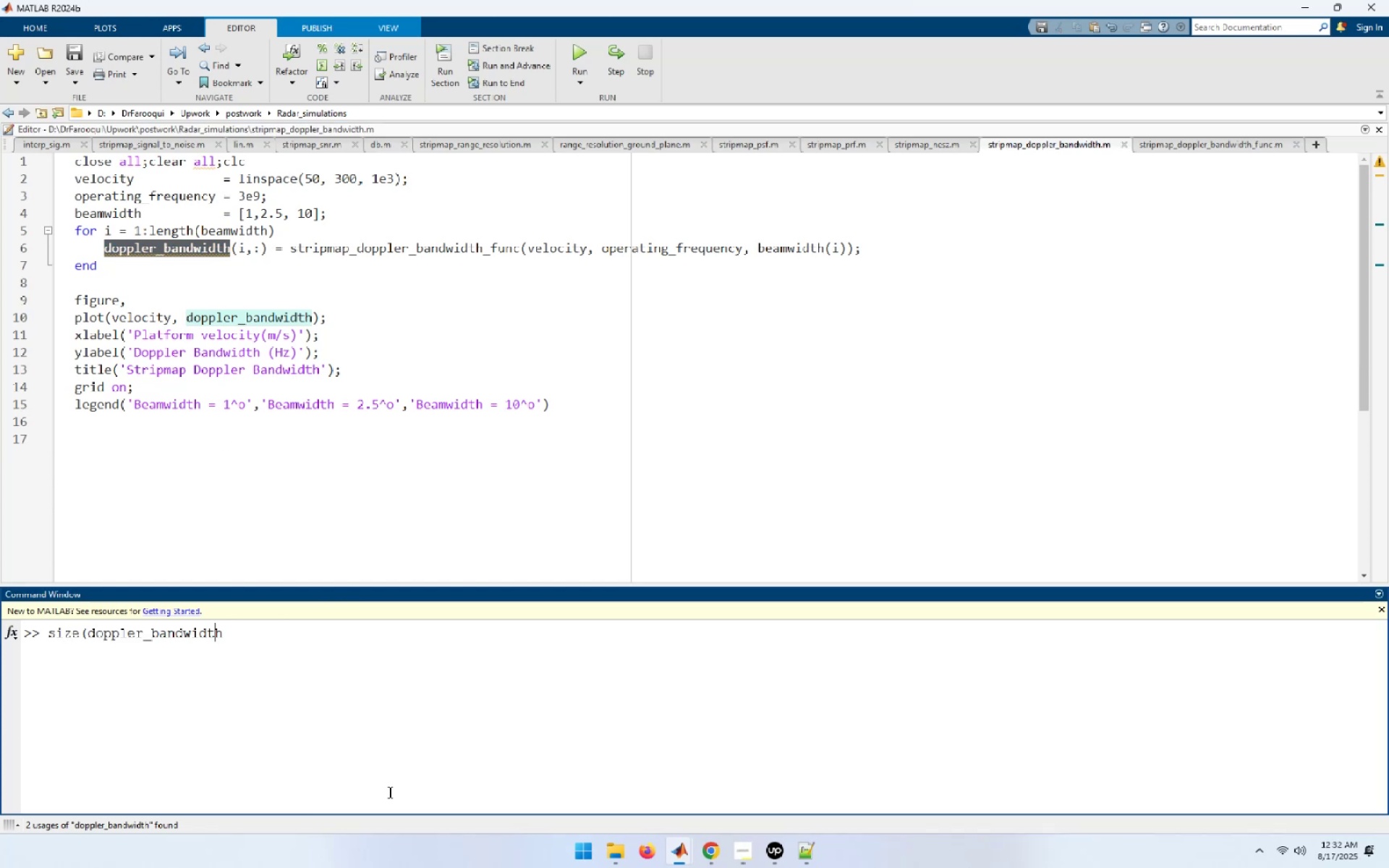 
key(Shift+0)
 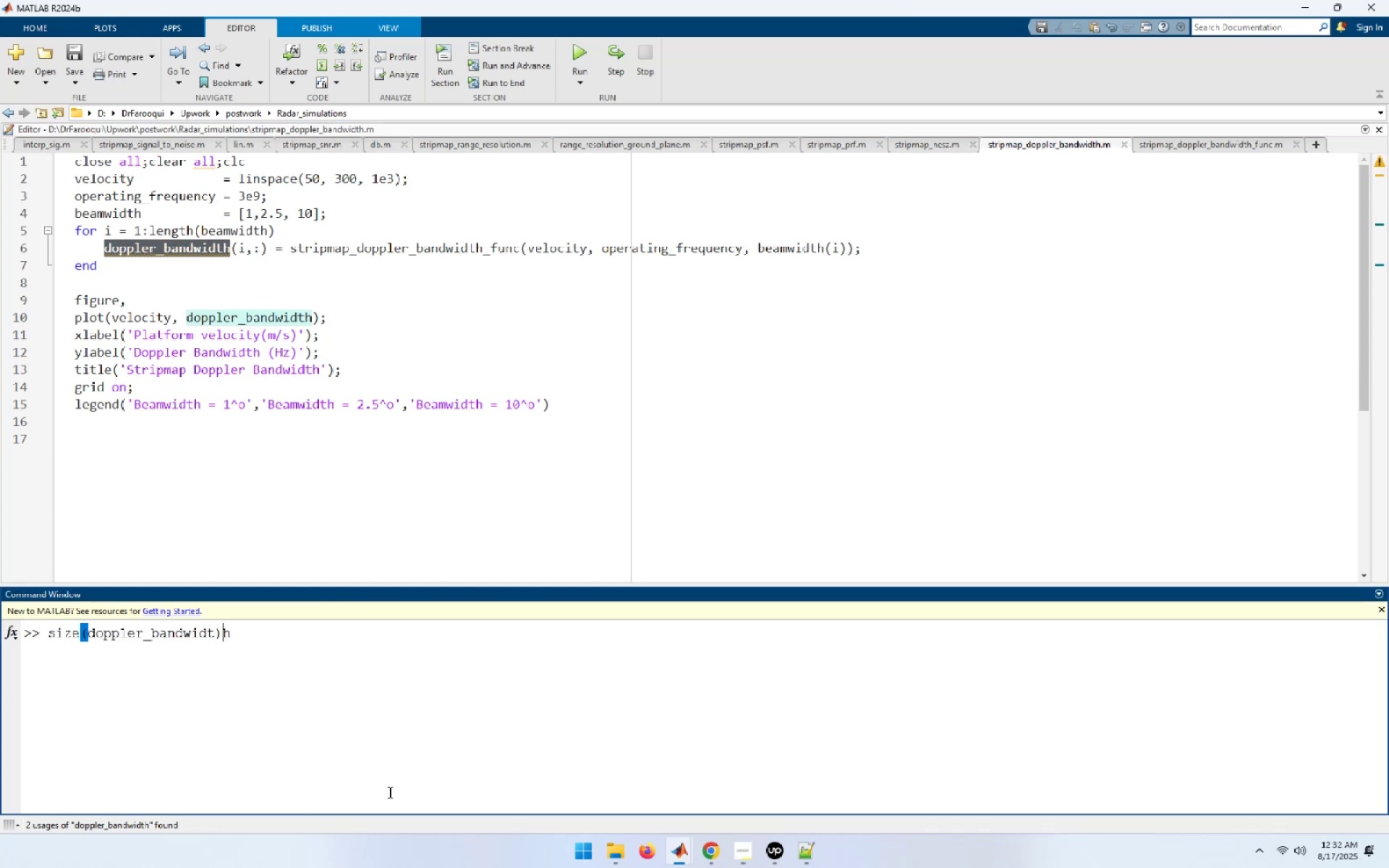 
key(Backspace)
 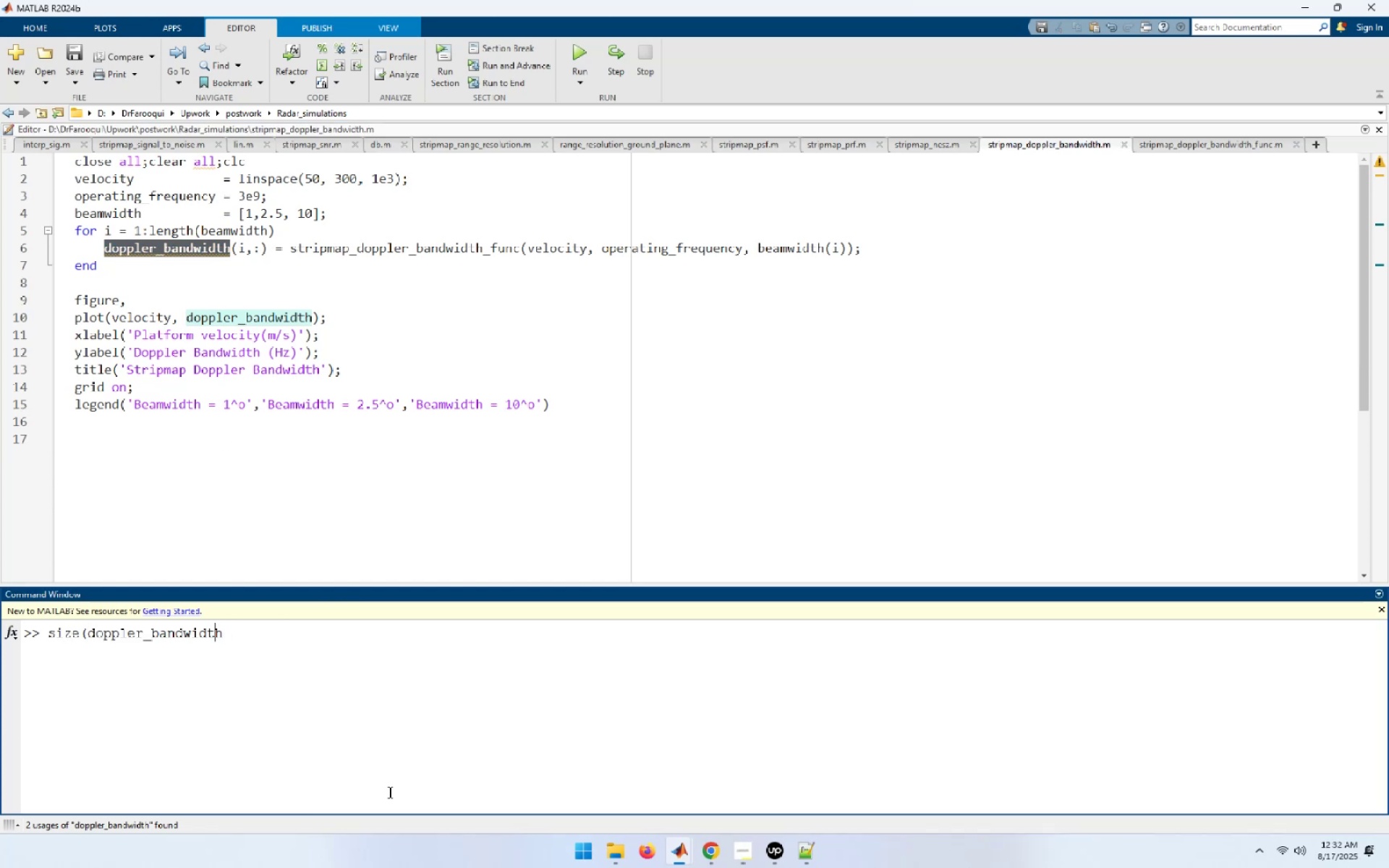 
key(Backspace)
 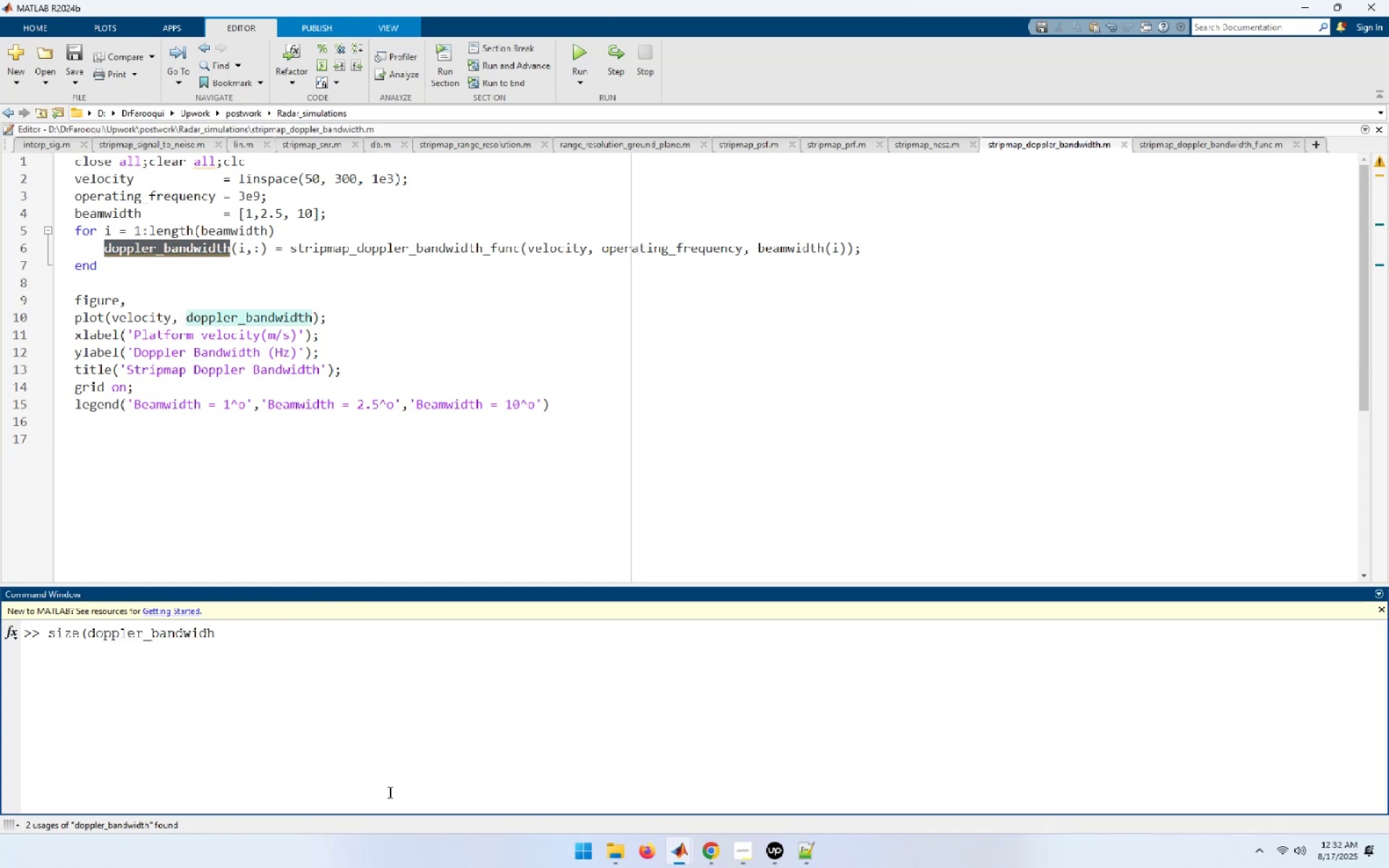 
key(End)
 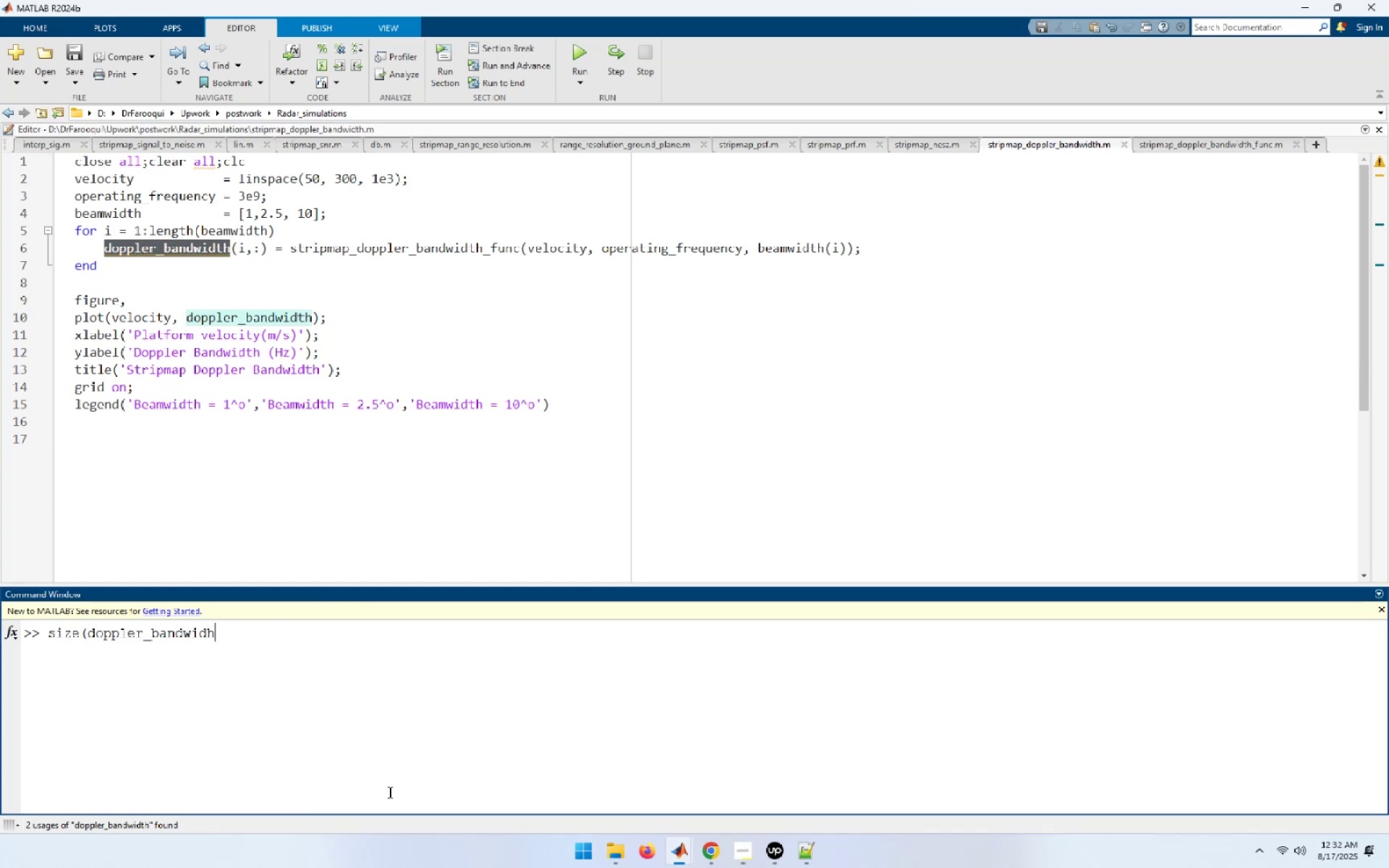 
key(Shift+0)
 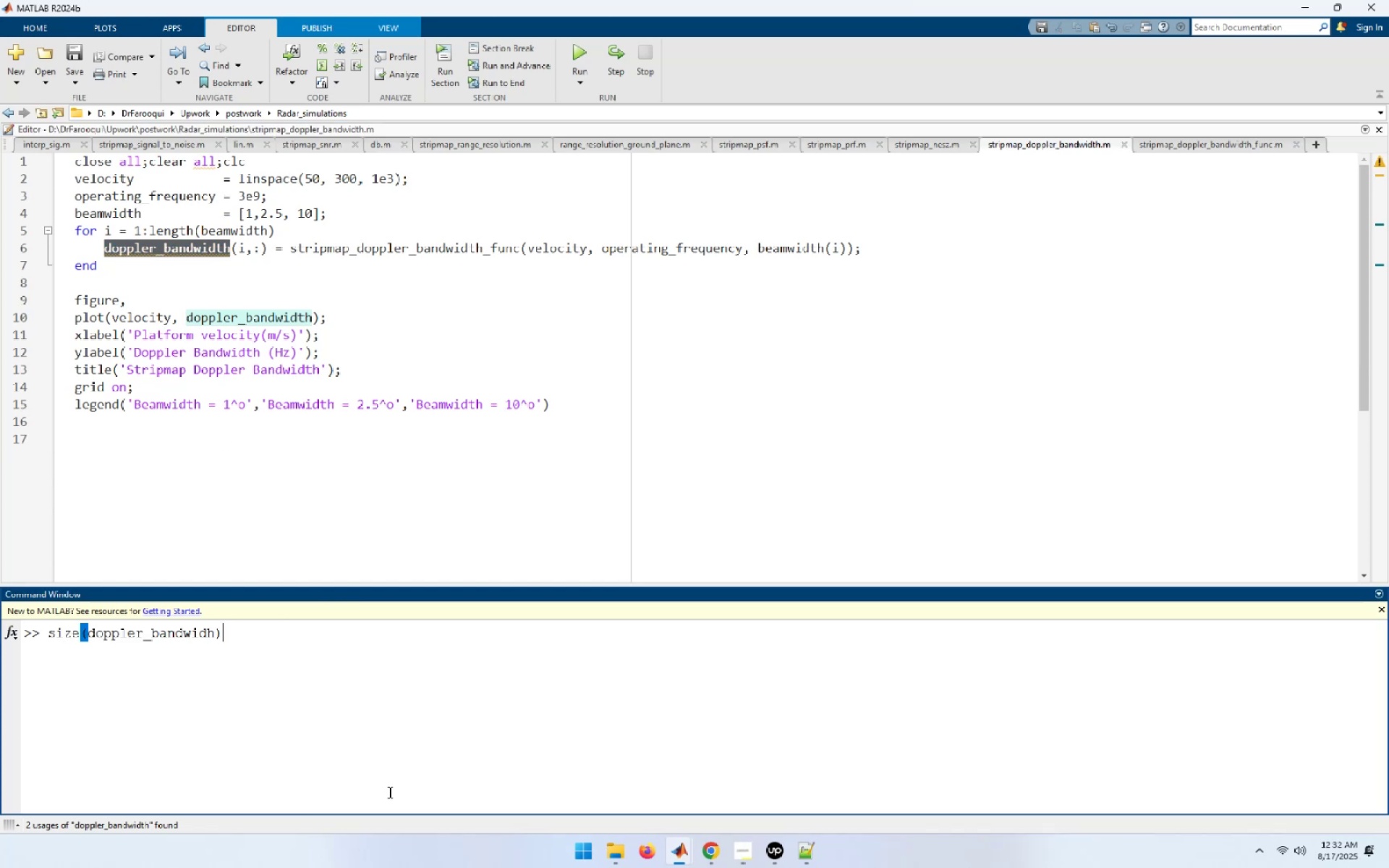 
key(NumpadEnter)
 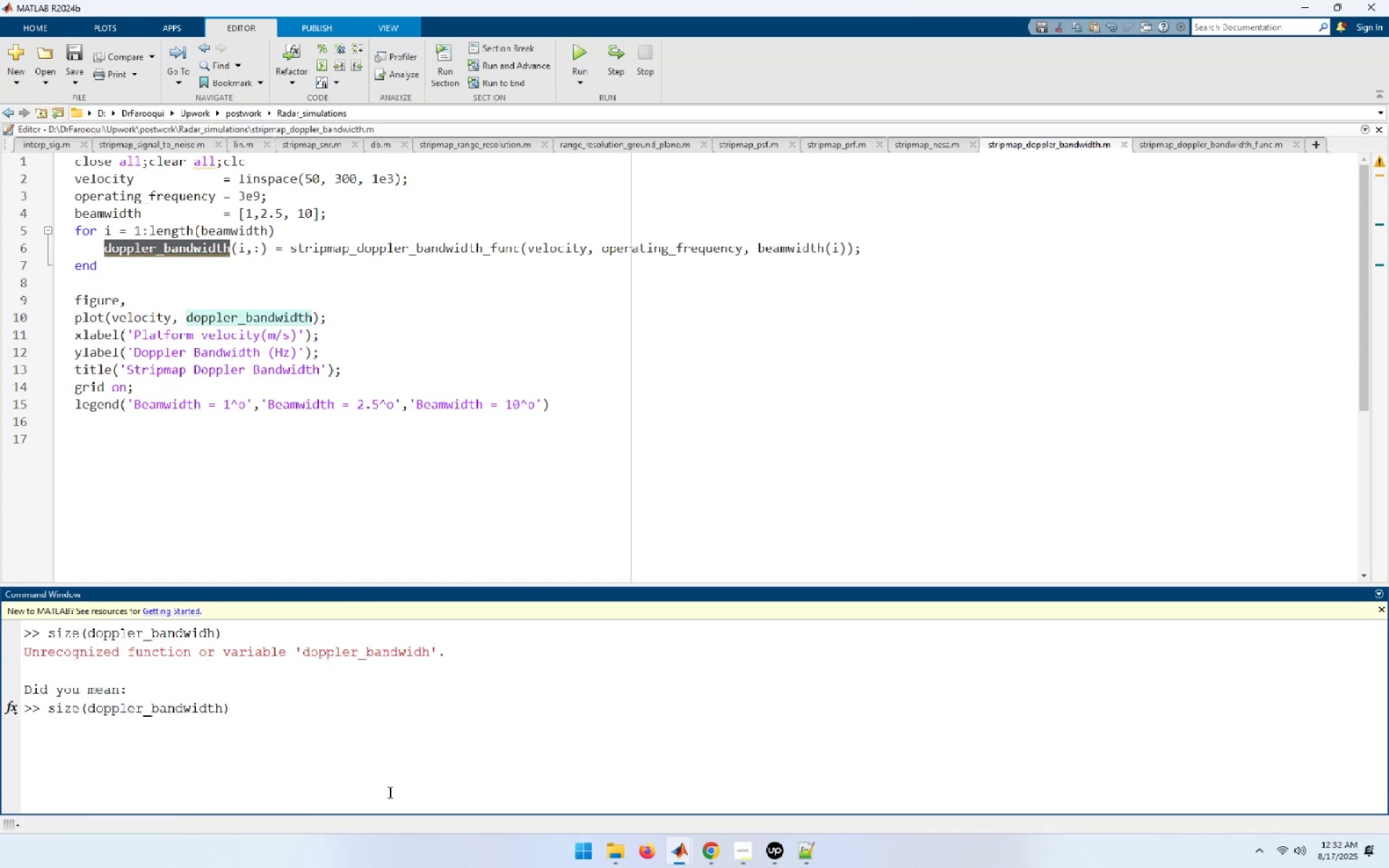 
key(NumpadEnter)
 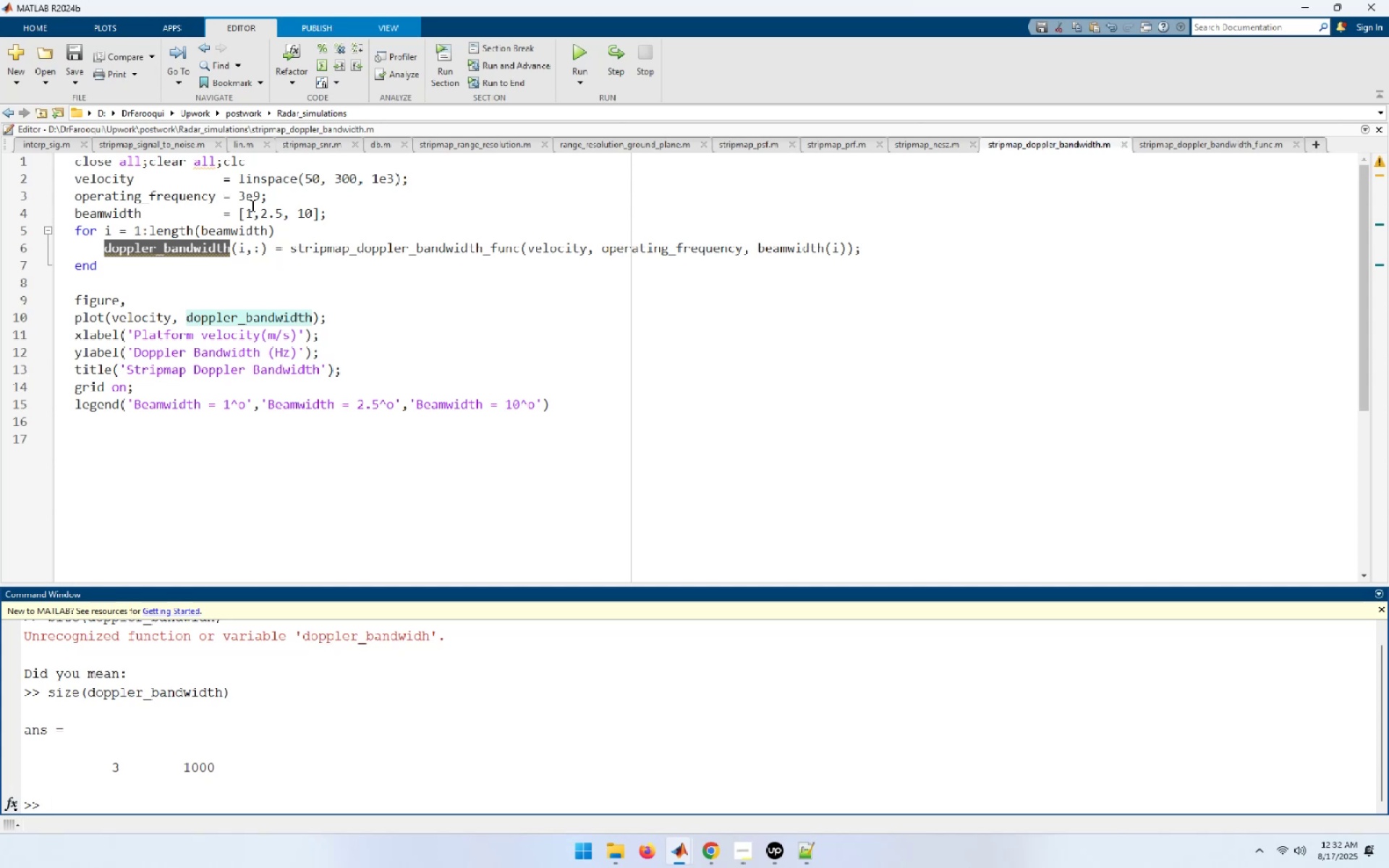 
wait(31.7)
 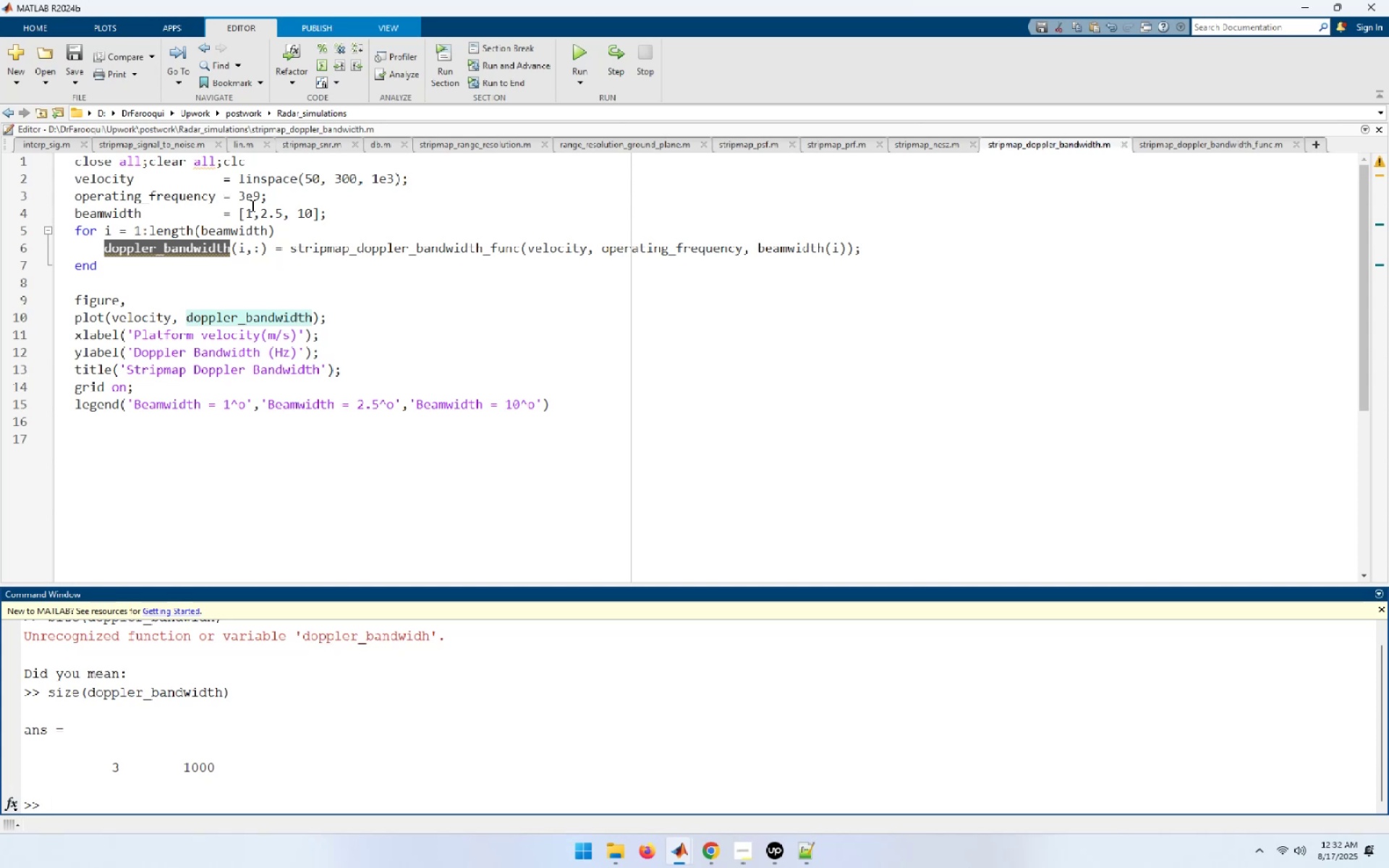 
mouse_move([712, 845])
 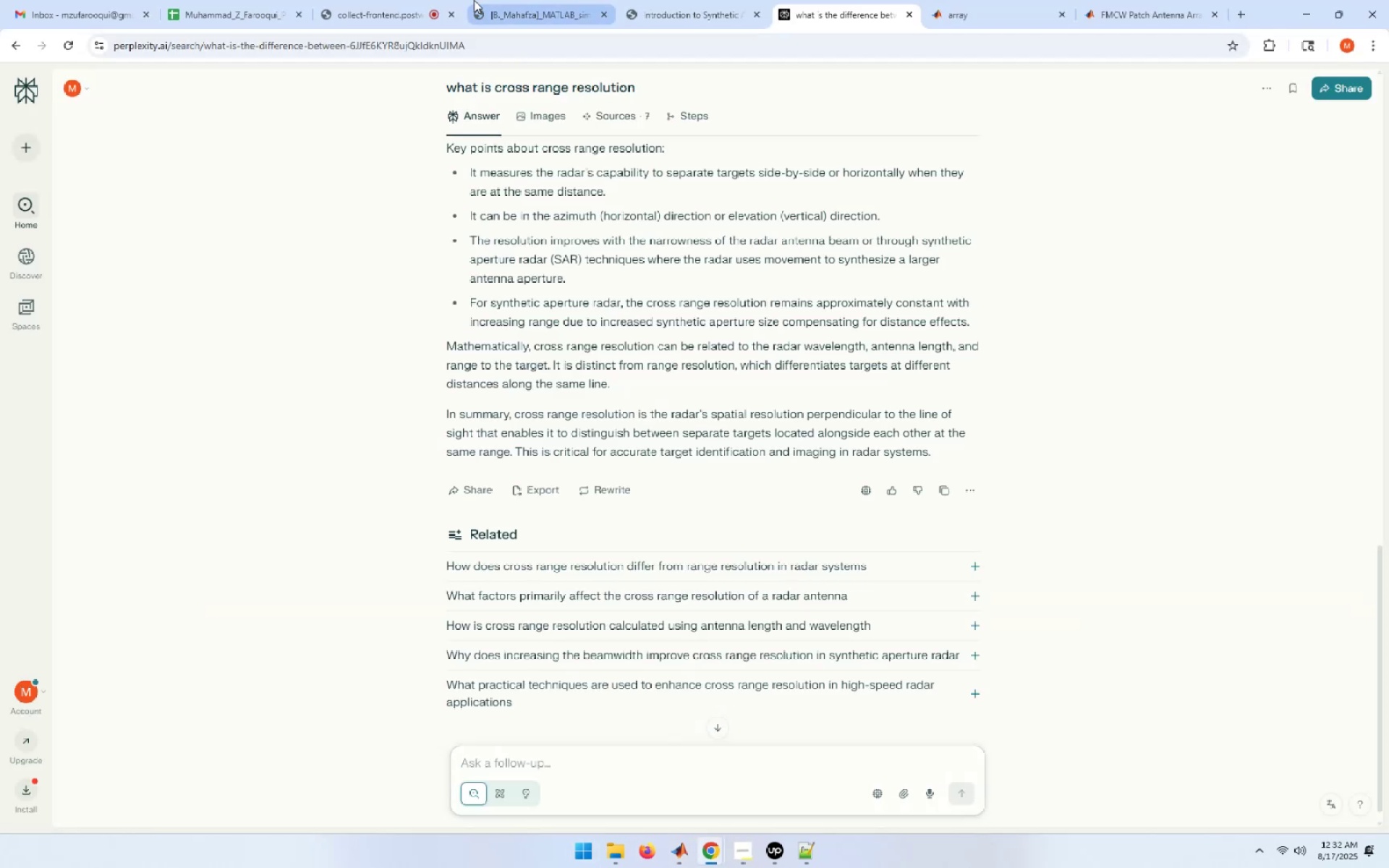 
left_click([420, 0])
 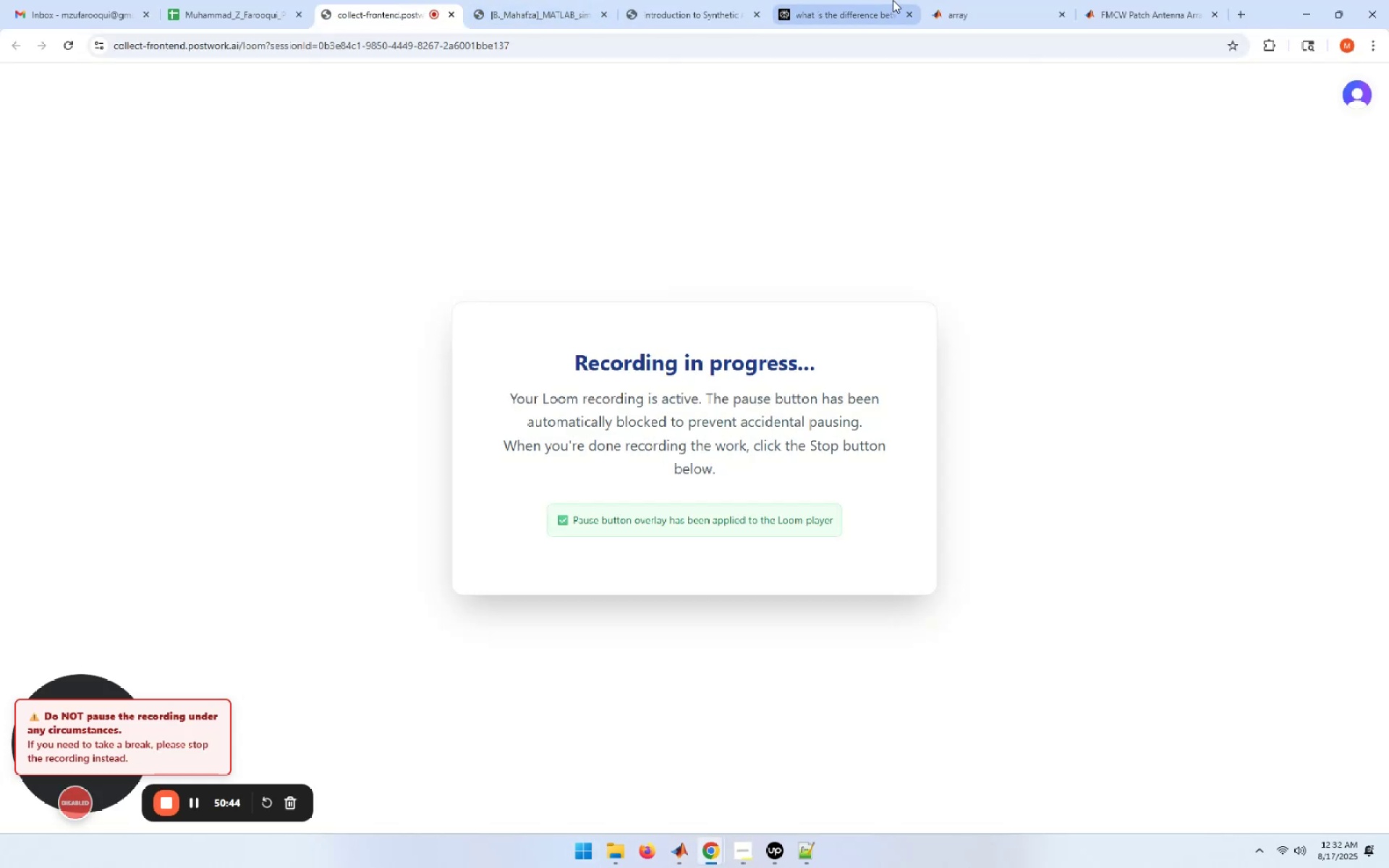 
left_click([856, 0])
 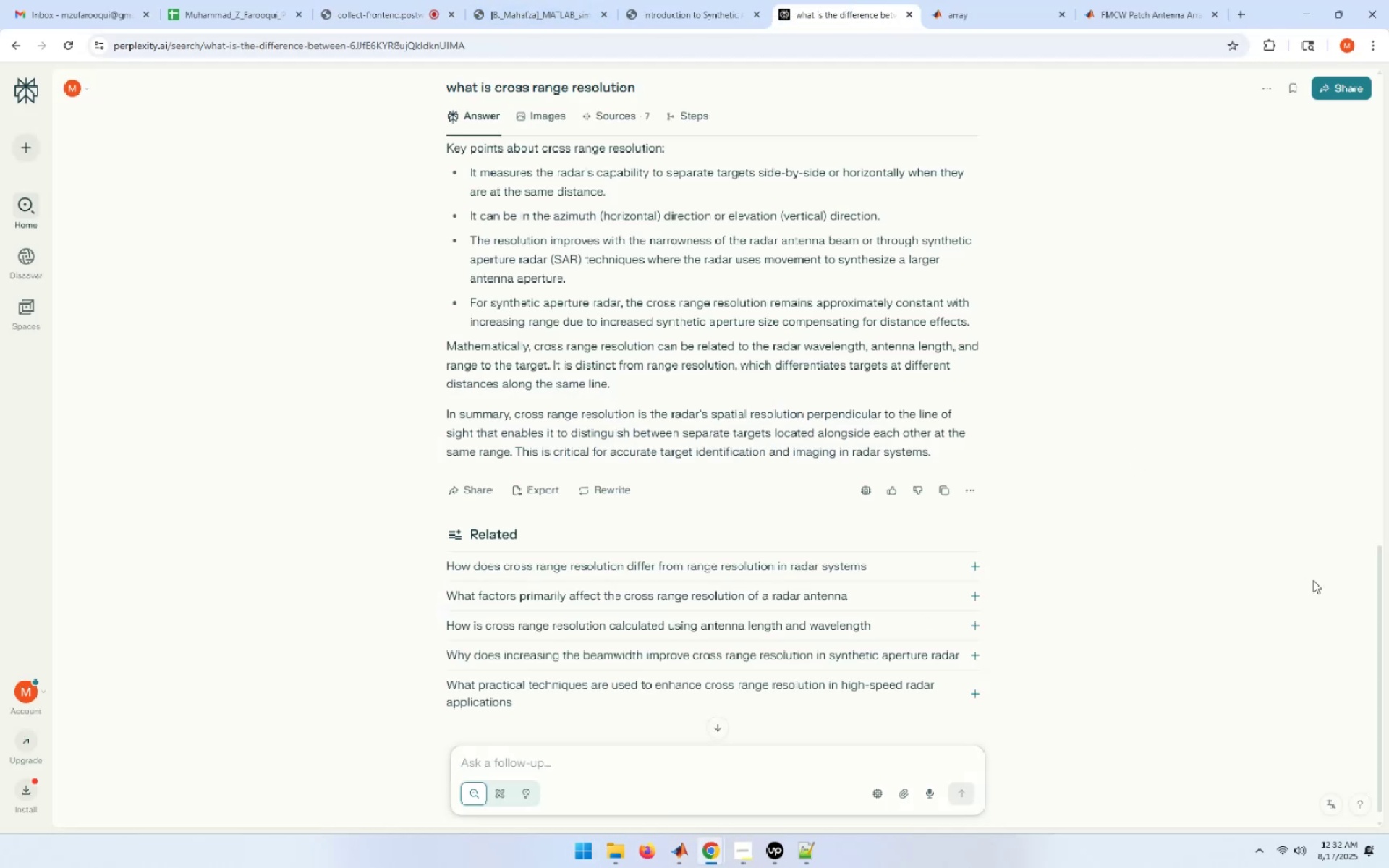 
wait(5.22)
 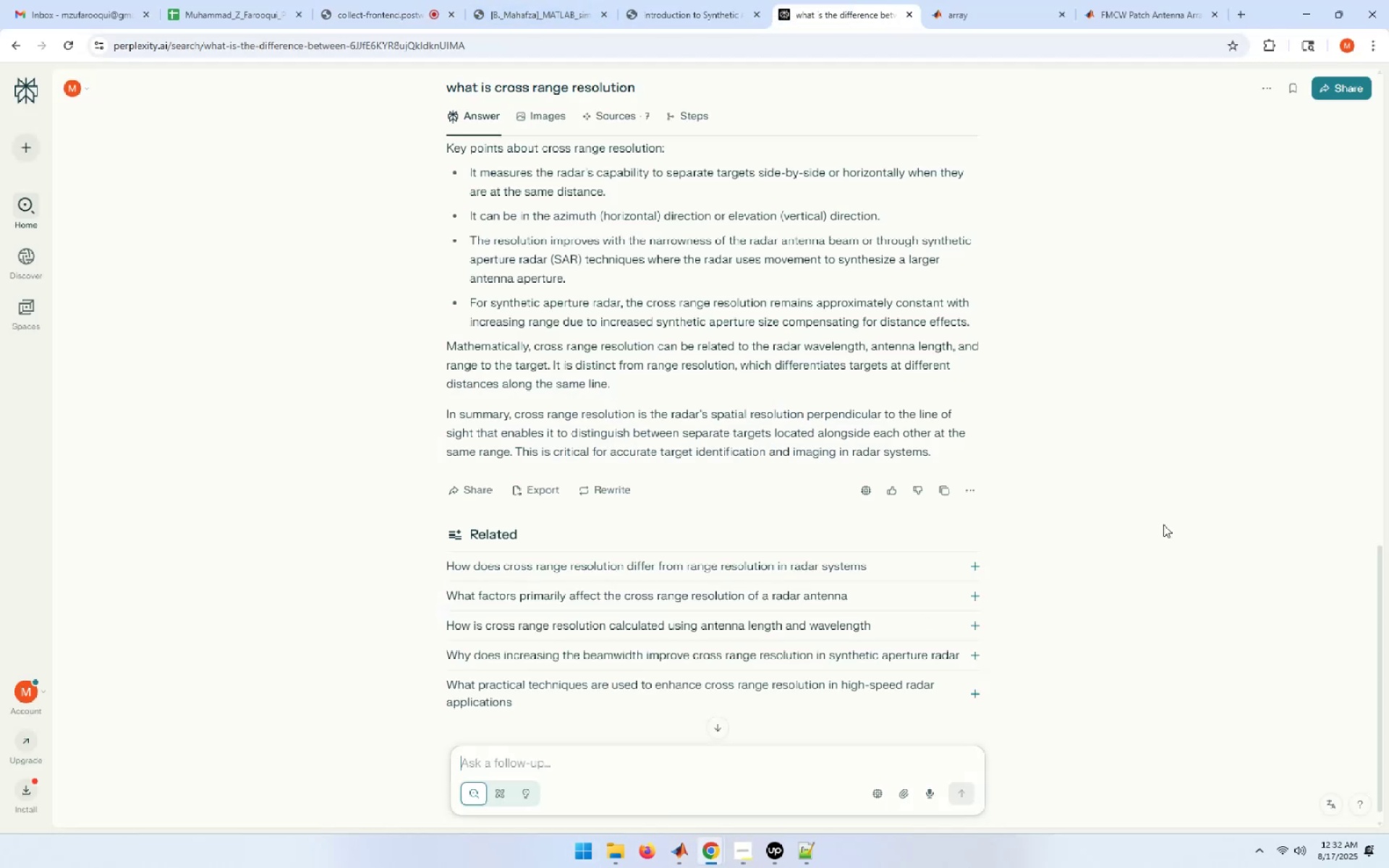 
left_click([663, 0])
 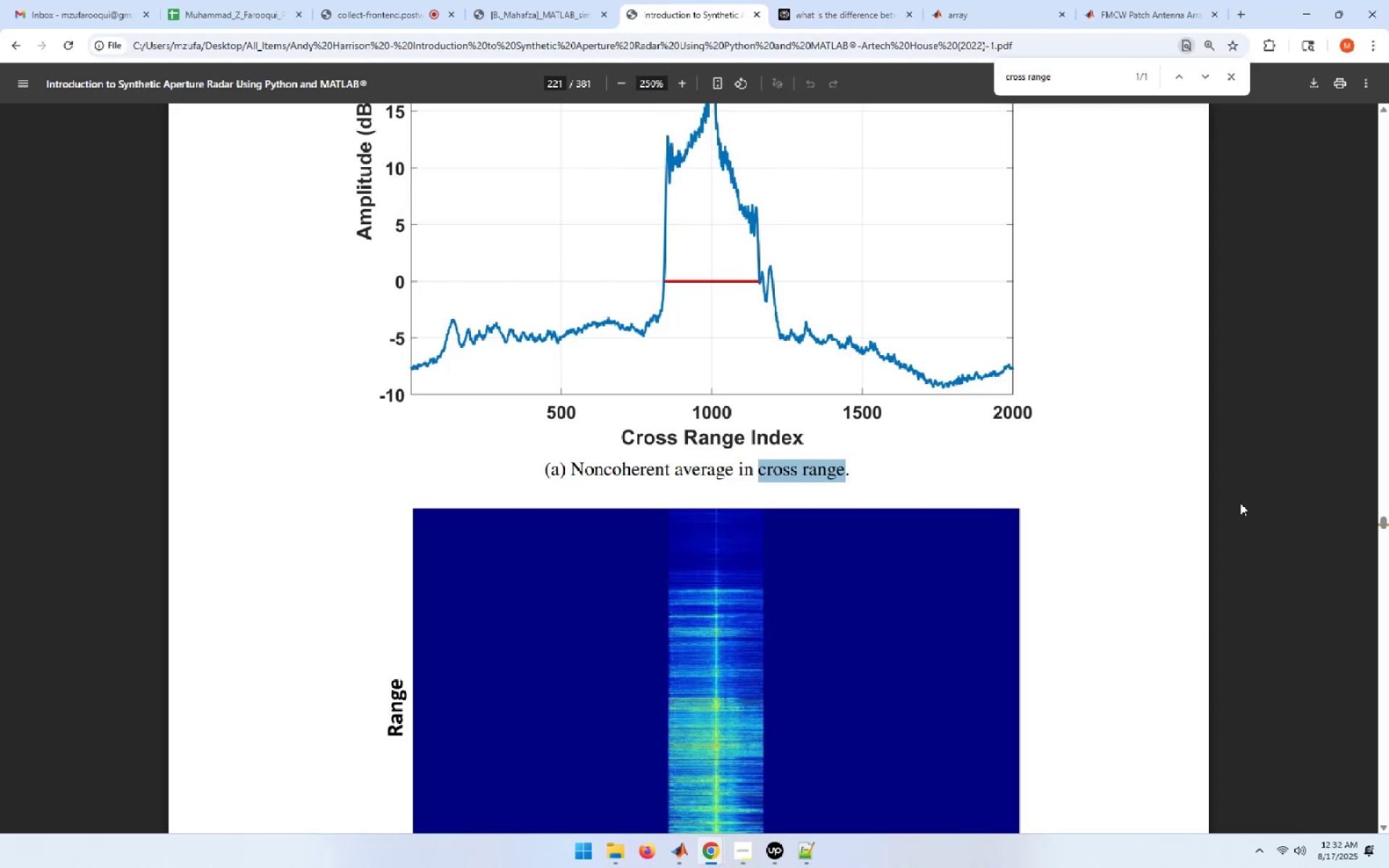 
scroll: coordinate [1241, 531], scroll_direction: down, amount: 1.0
 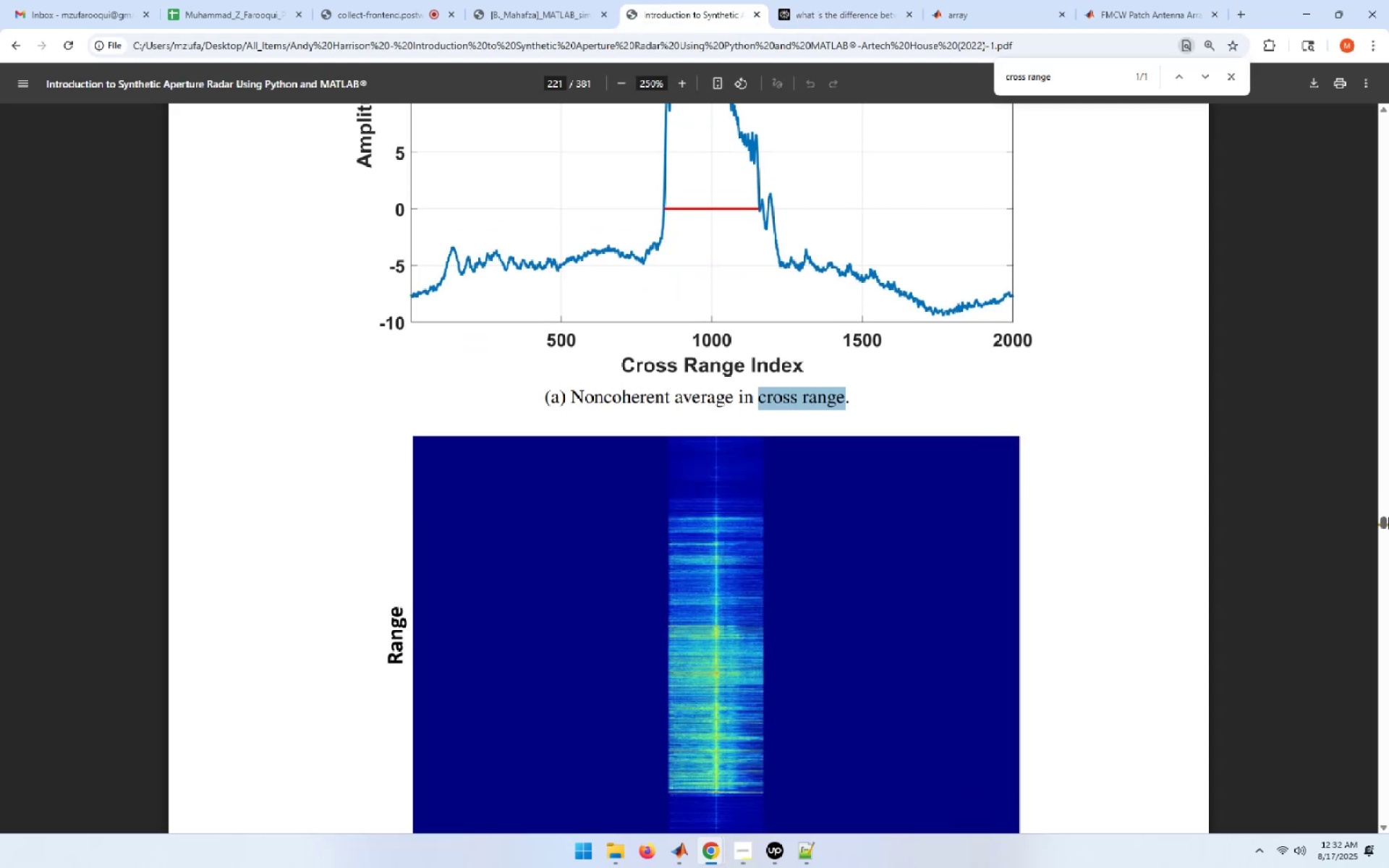 
left_click_drag(start_coordinate=[1382, 518], to_coordinate=[1388, 177])
 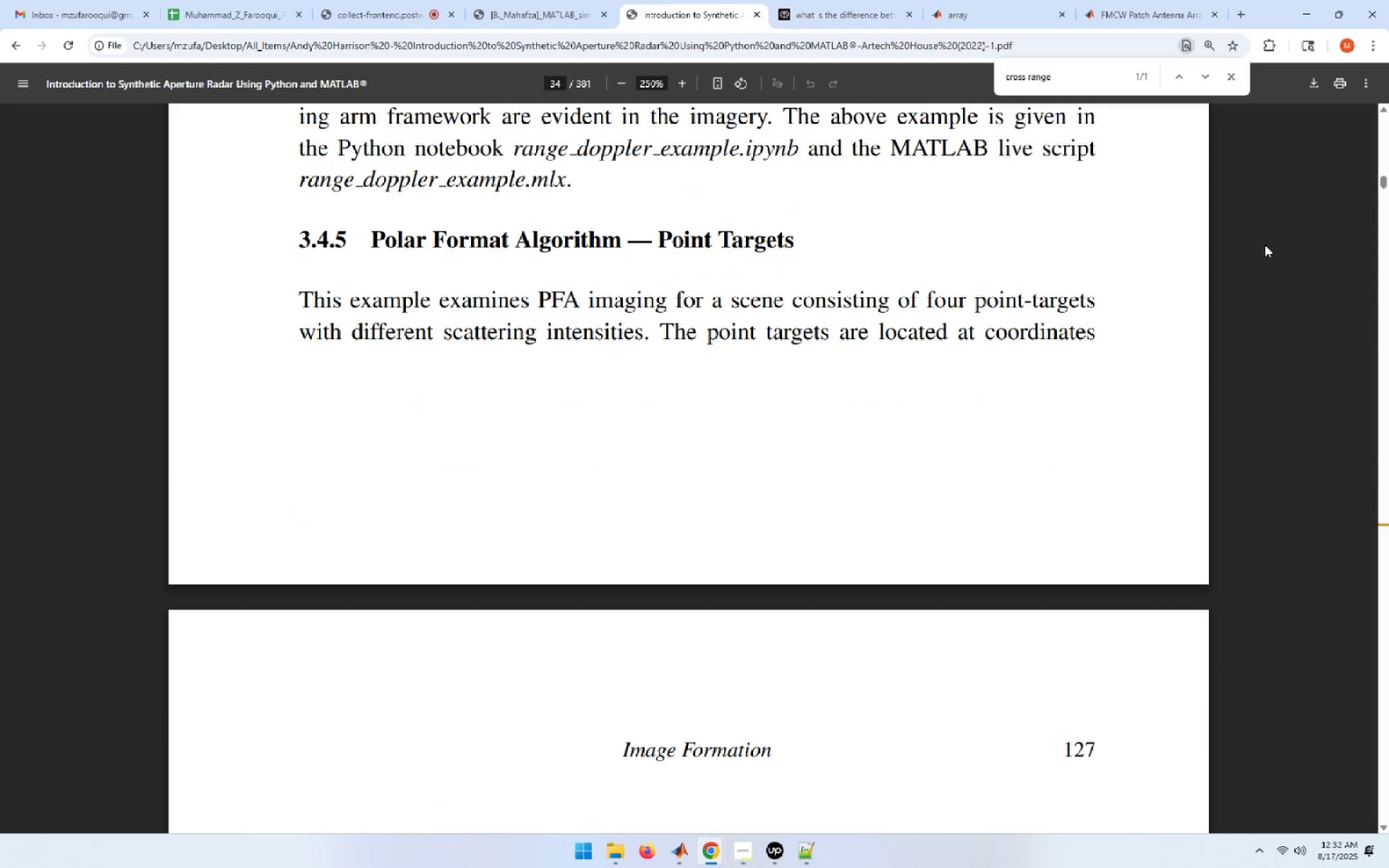 
scroll: coordinate [1265, 244], scroll_direction: up, amount: 8.0
 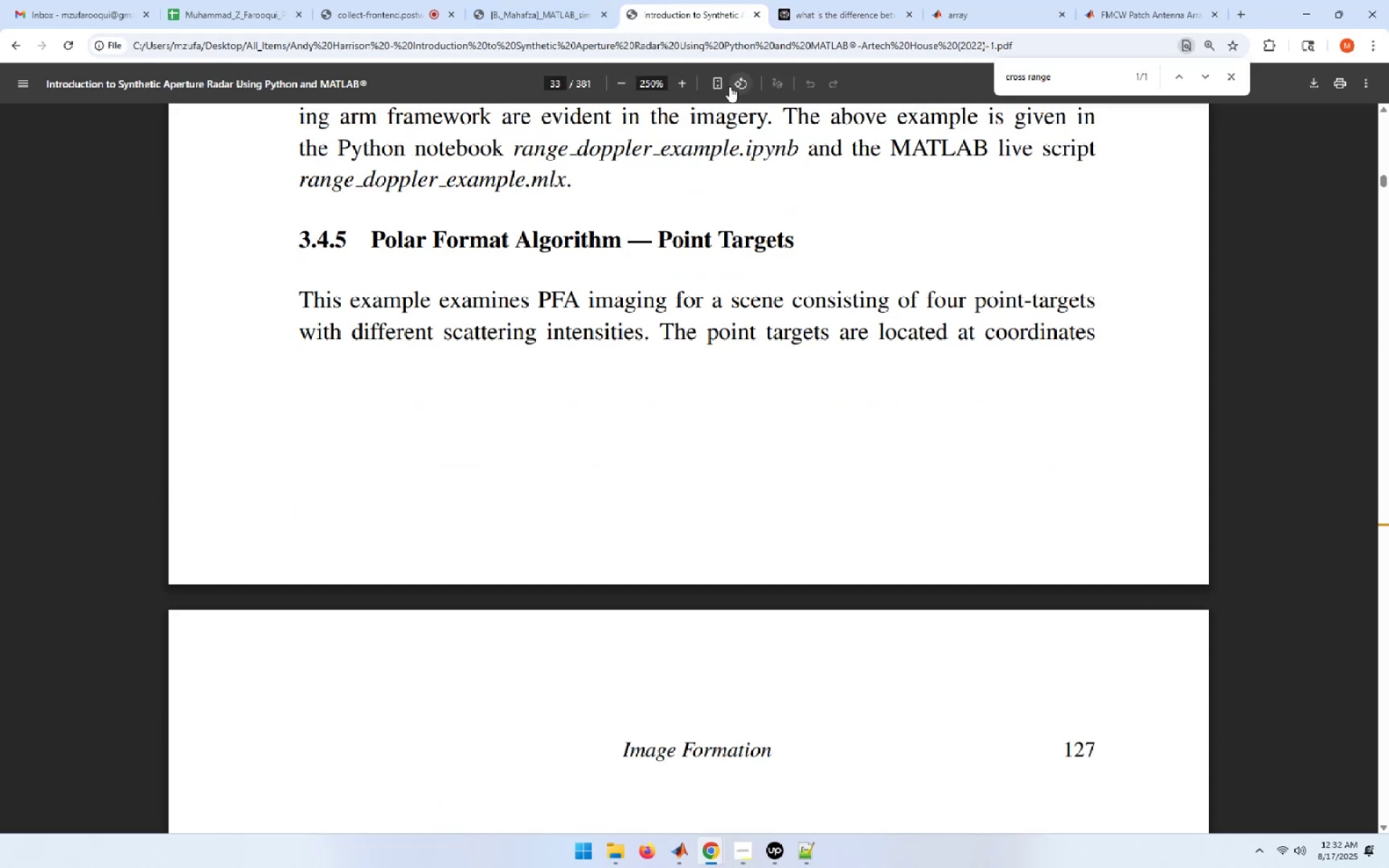 
left_click([715, 81])
 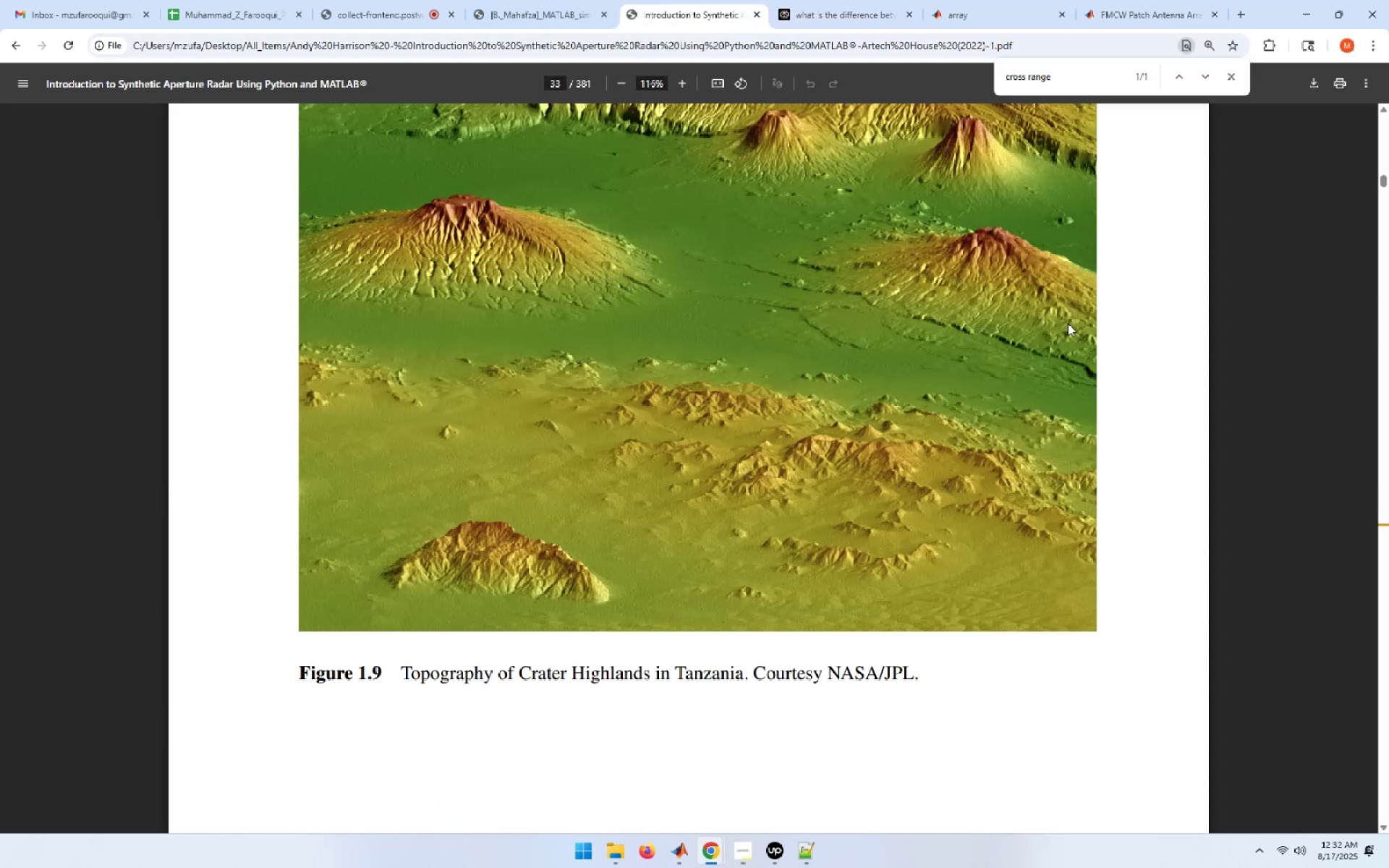 
scroll: coordinate [1307, 333], scroll_direction: down, amount: 17.0
 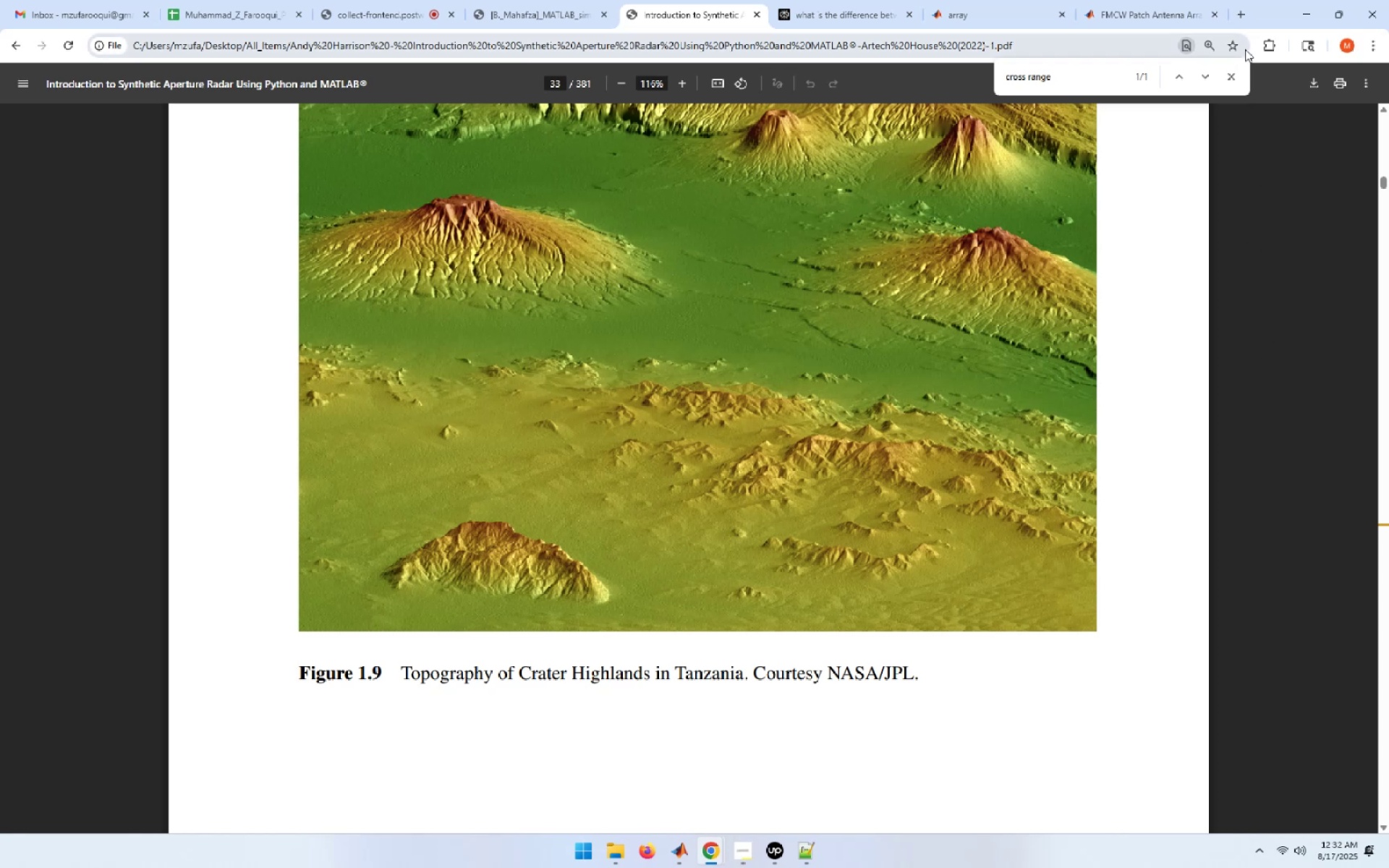 
left_click([1227, 78])
 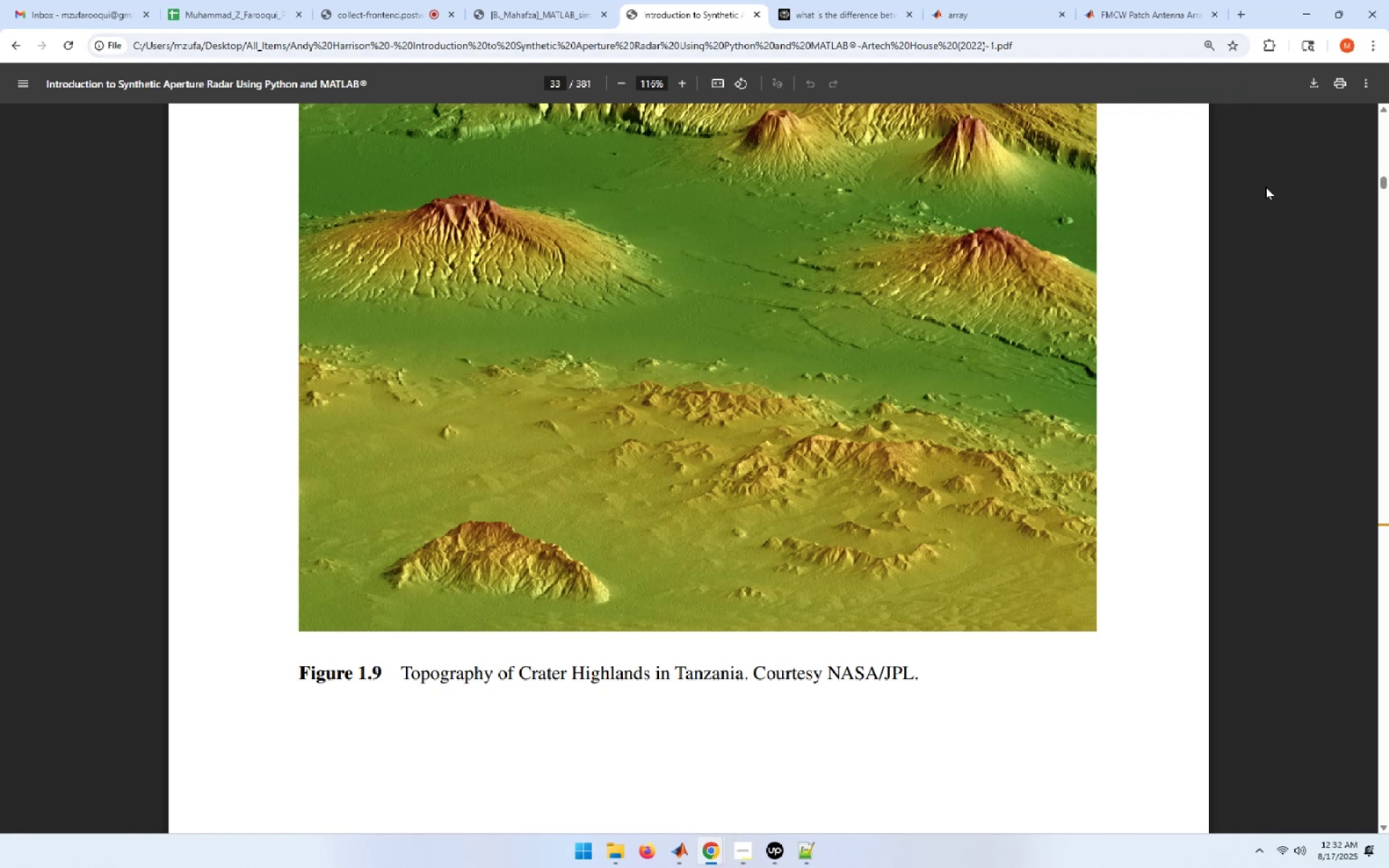 
scroll: coordinate [1274, 263], scroll_direction: down, amount: 7.0
 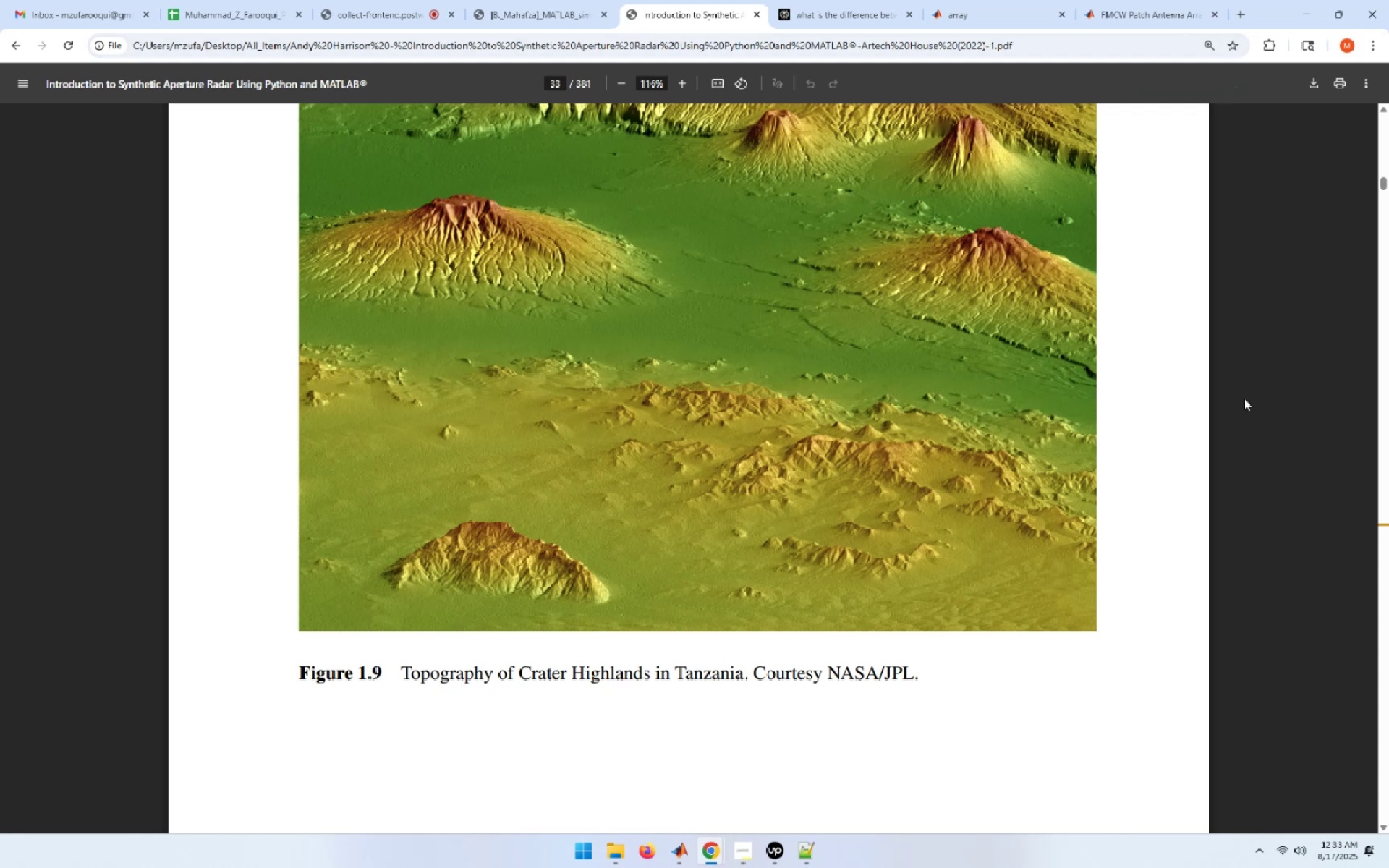 
left_click([1226, 417])
 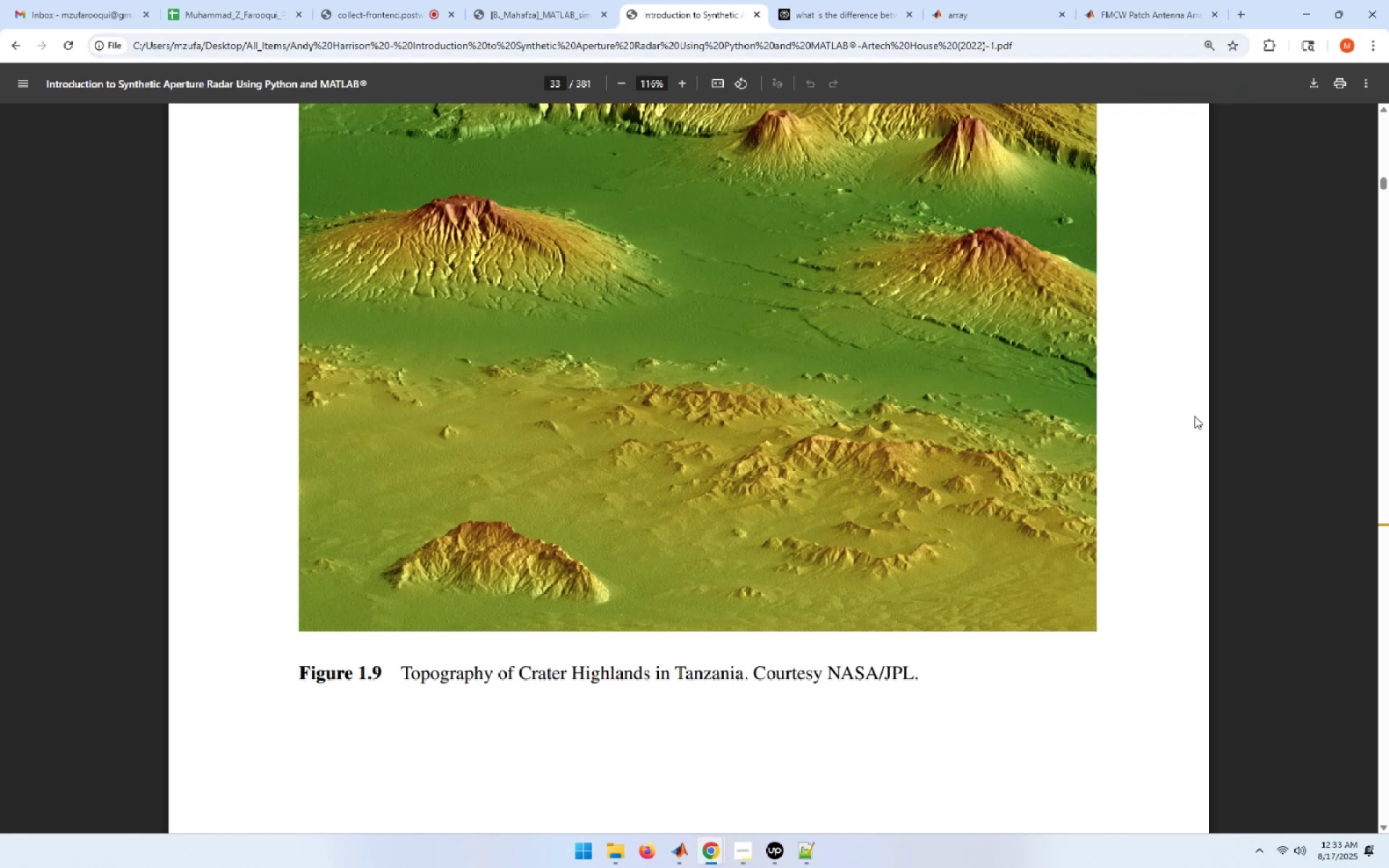 
scroll: coordinate [1133, 426], scroll_direction: down, amount: 13.0
 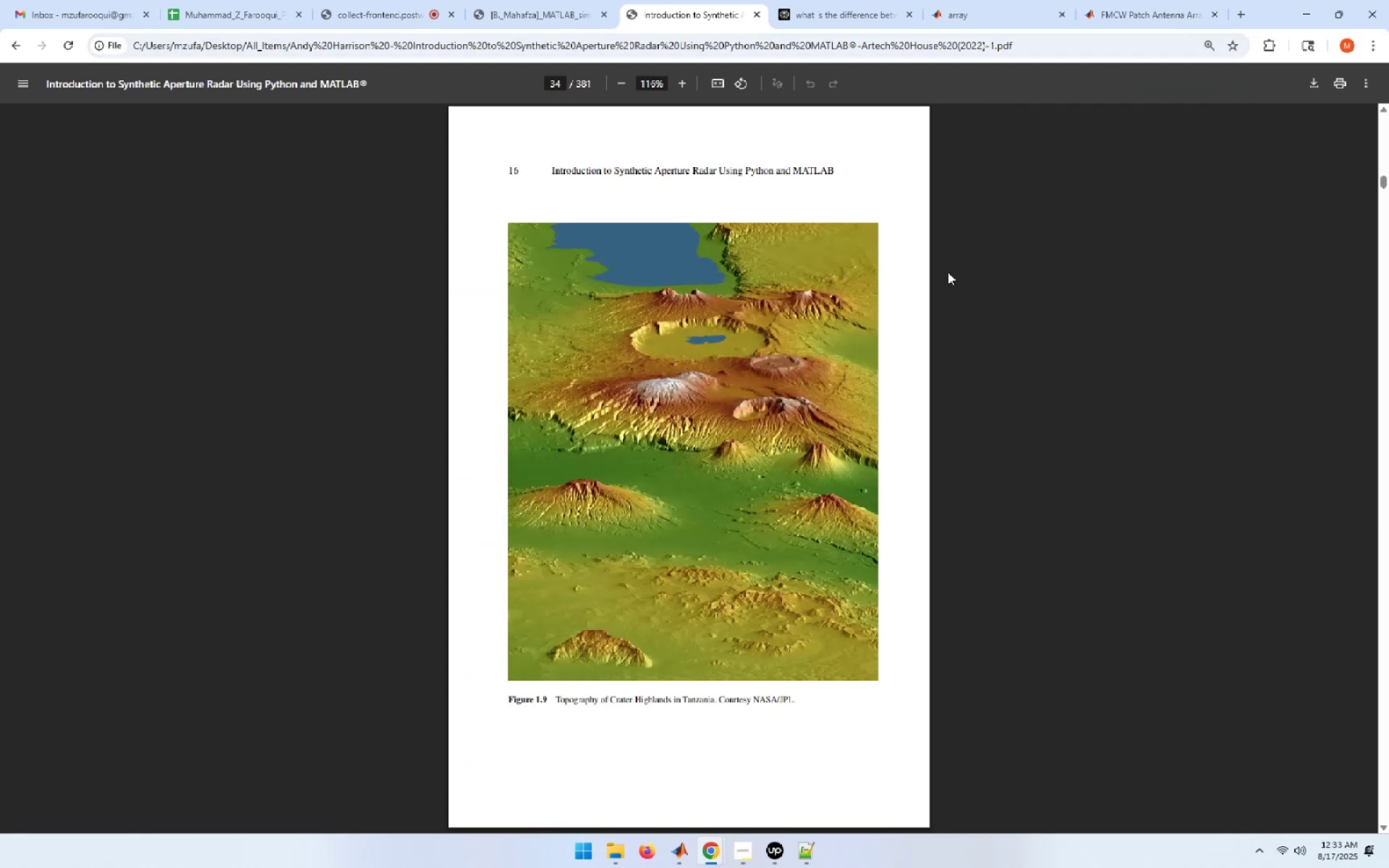 
left_click([712, 80])
 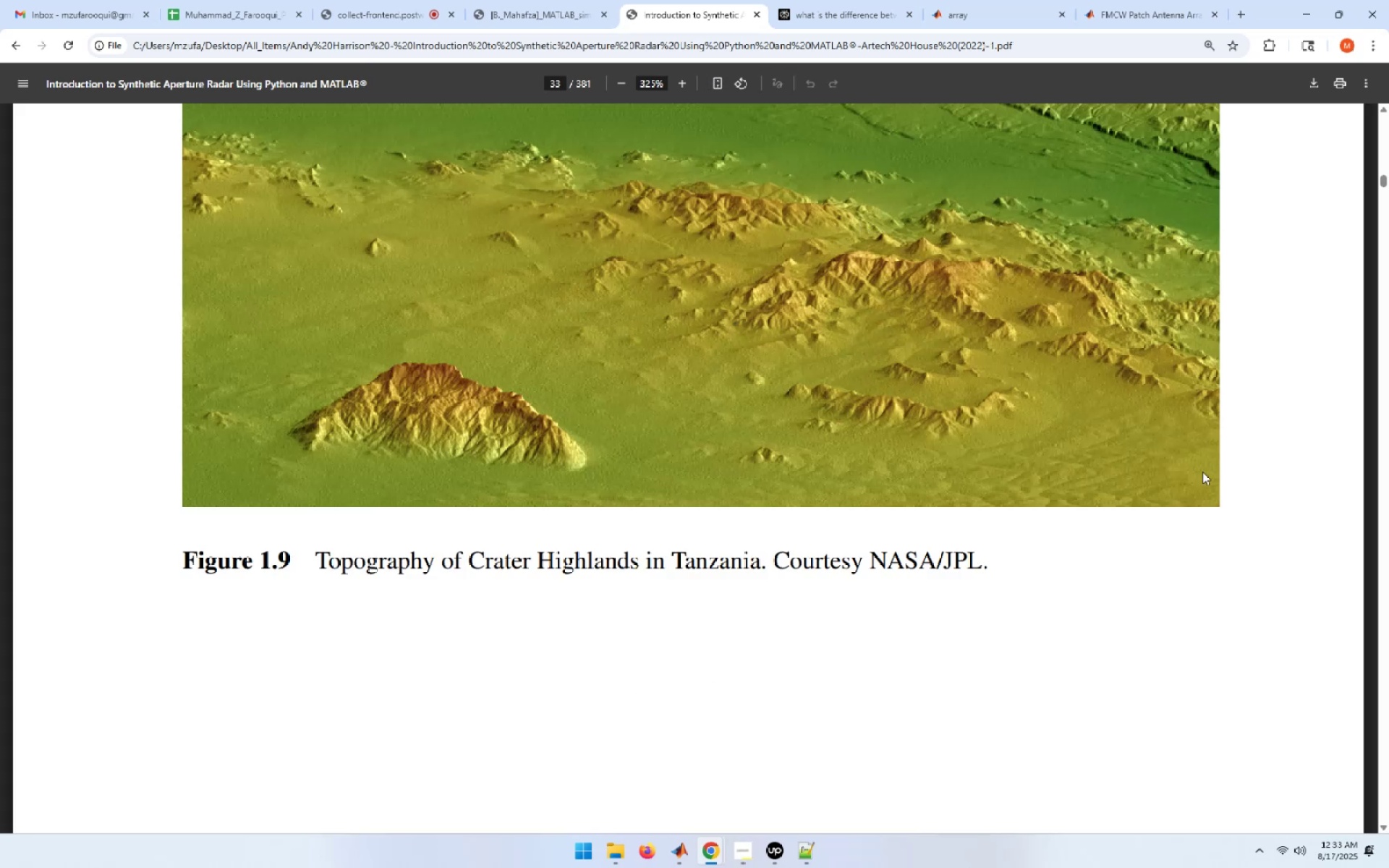 
scroll: coordinate [1202, 472], scroll_direction: down, amount: 16.0
 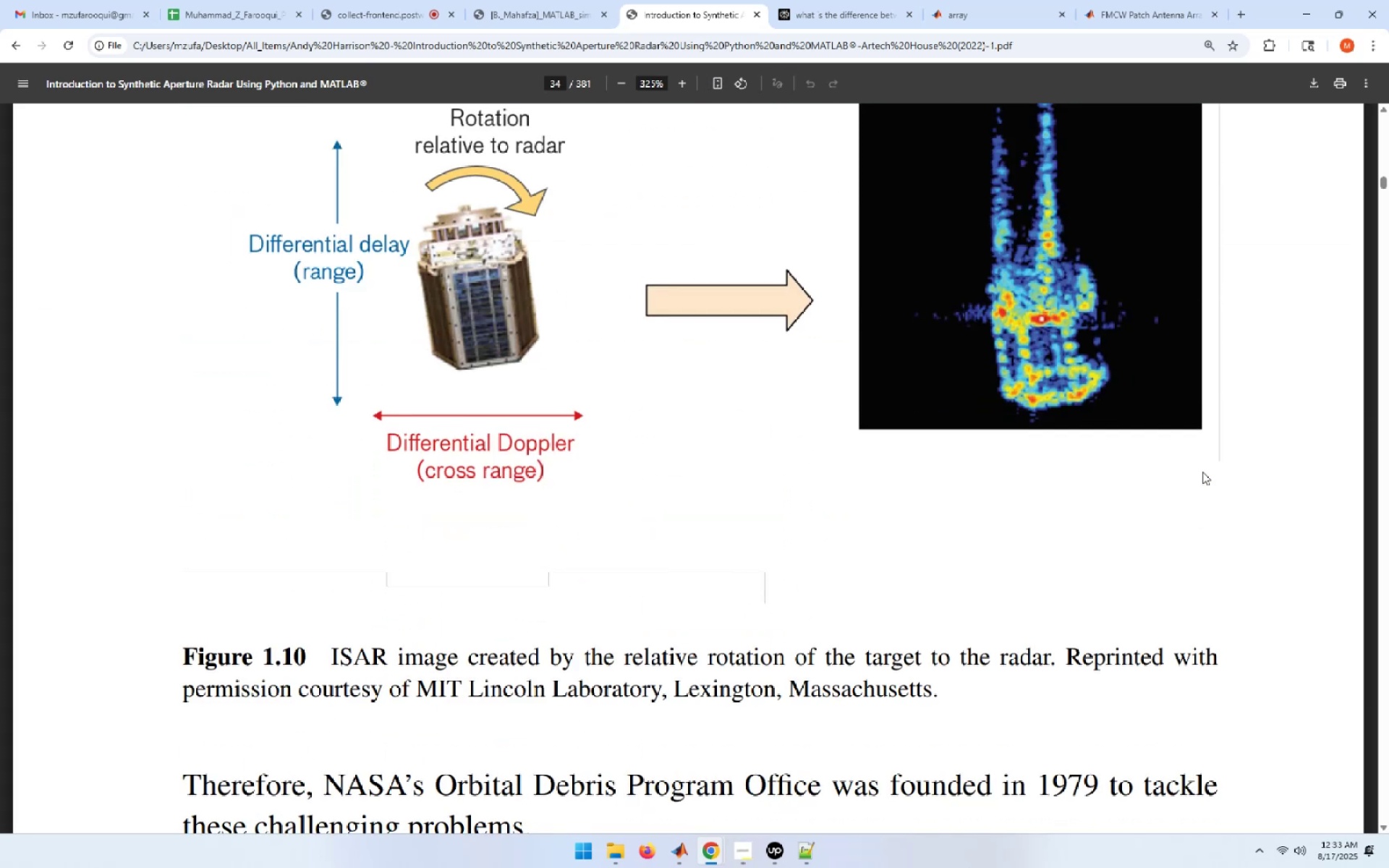 
wait(7.94)
 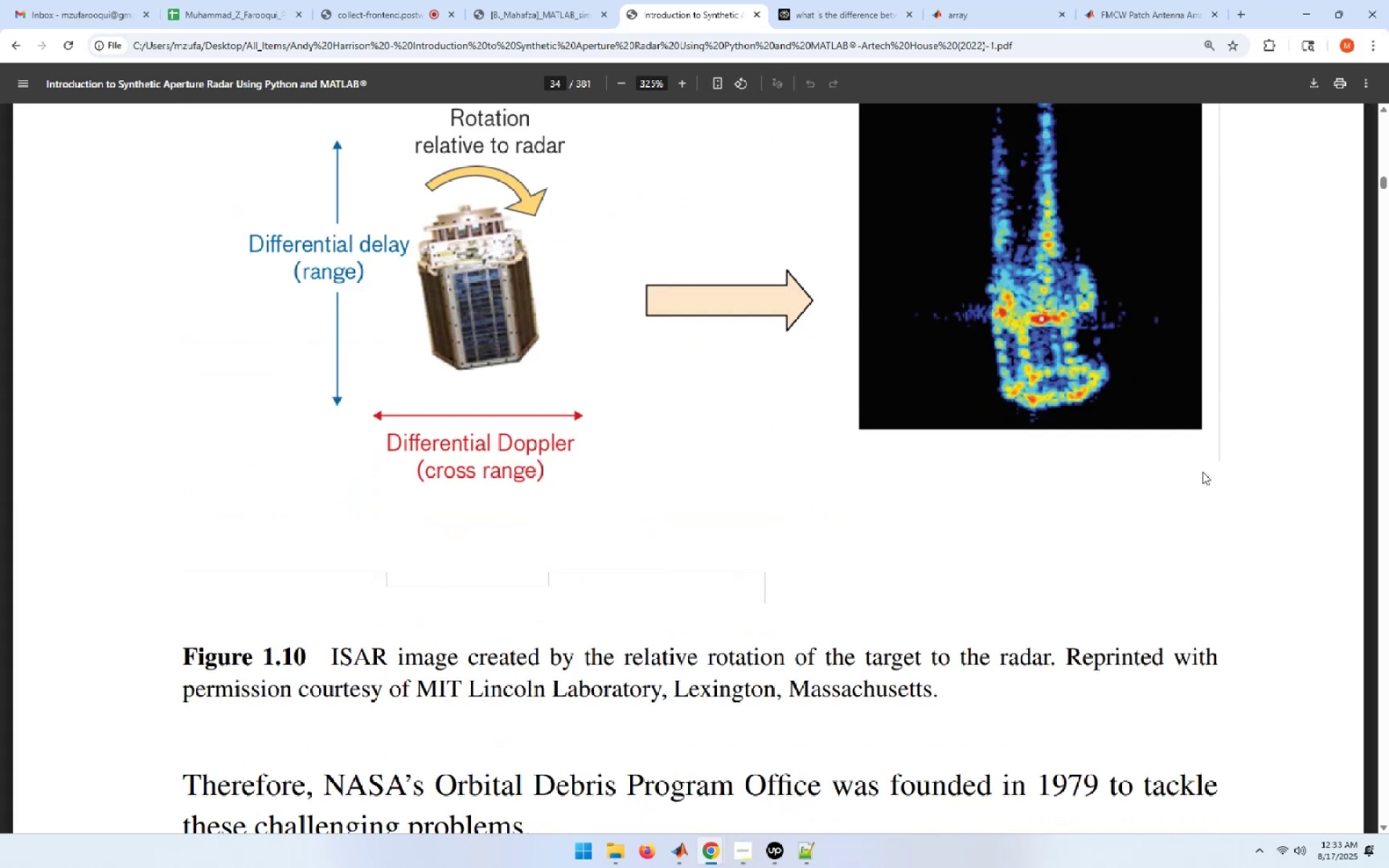 
scroll: coordinate [1202, 472], scroll_direction: down, amount: 7.0
 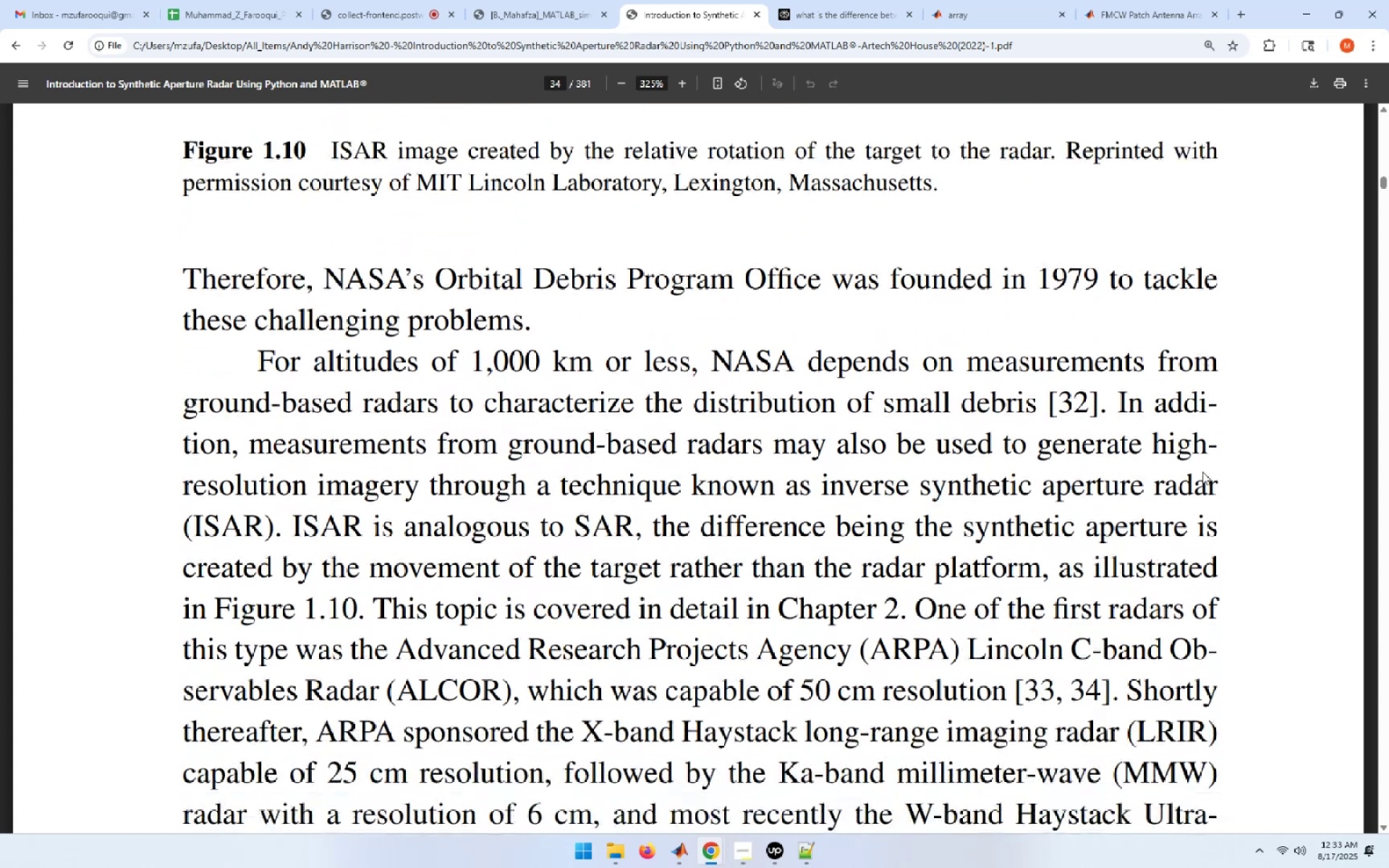 
scroll: coordinate [1202, 472], scroll_direction: up, amount: 9.0
 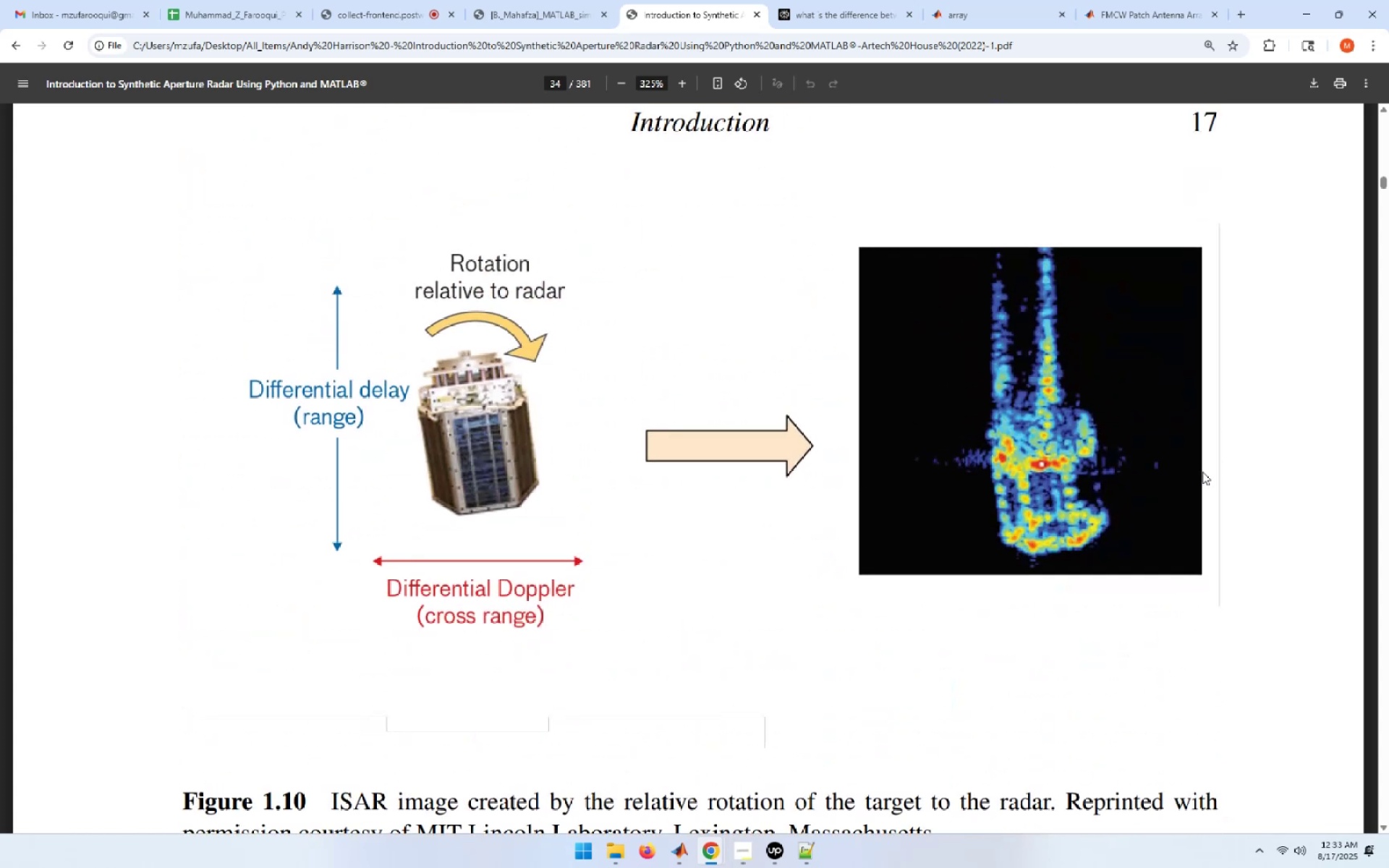 
scroll: coordinate [1202, 472], scroll_direction: down, amount: 13.0
 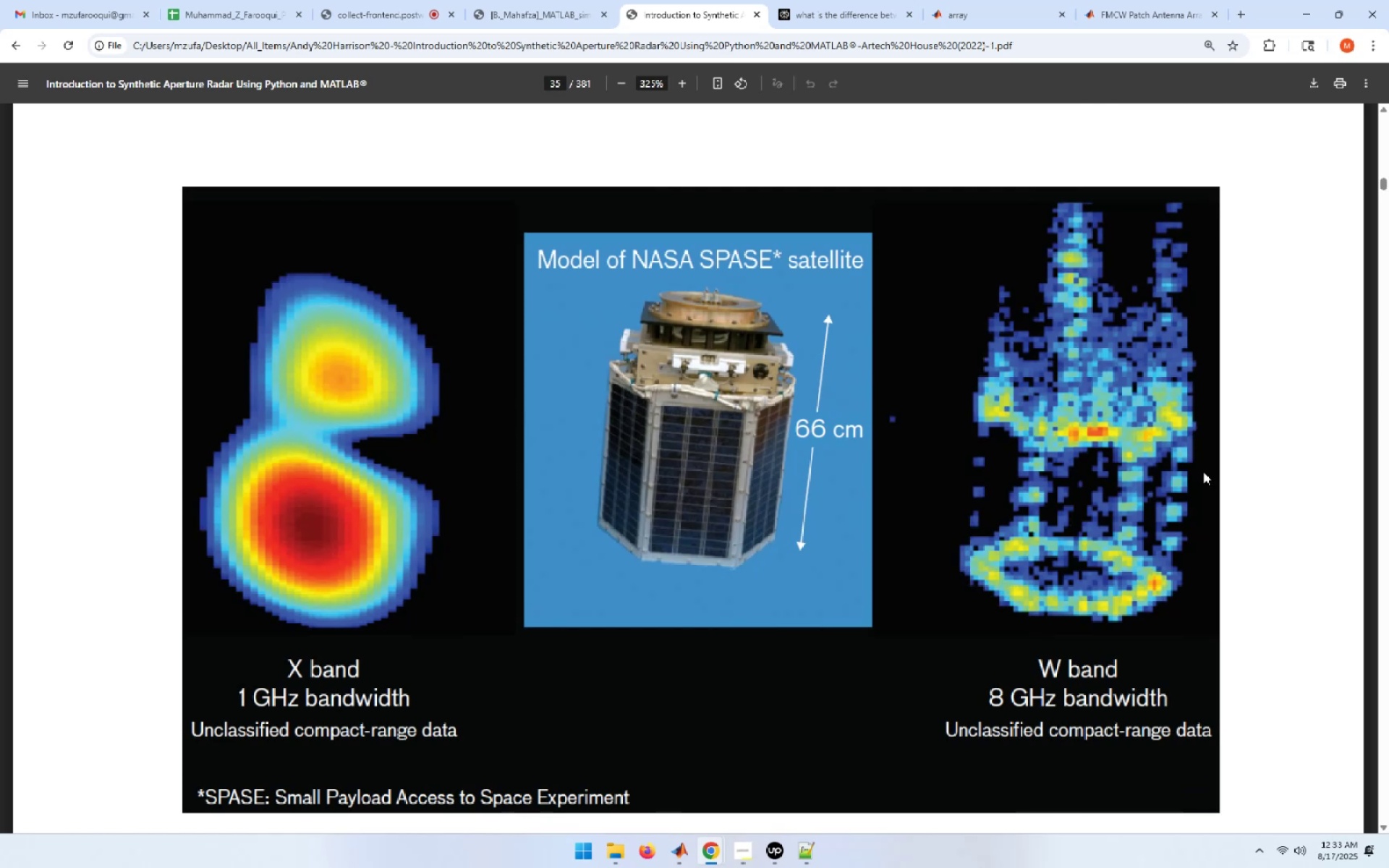 
wait(5.02)
 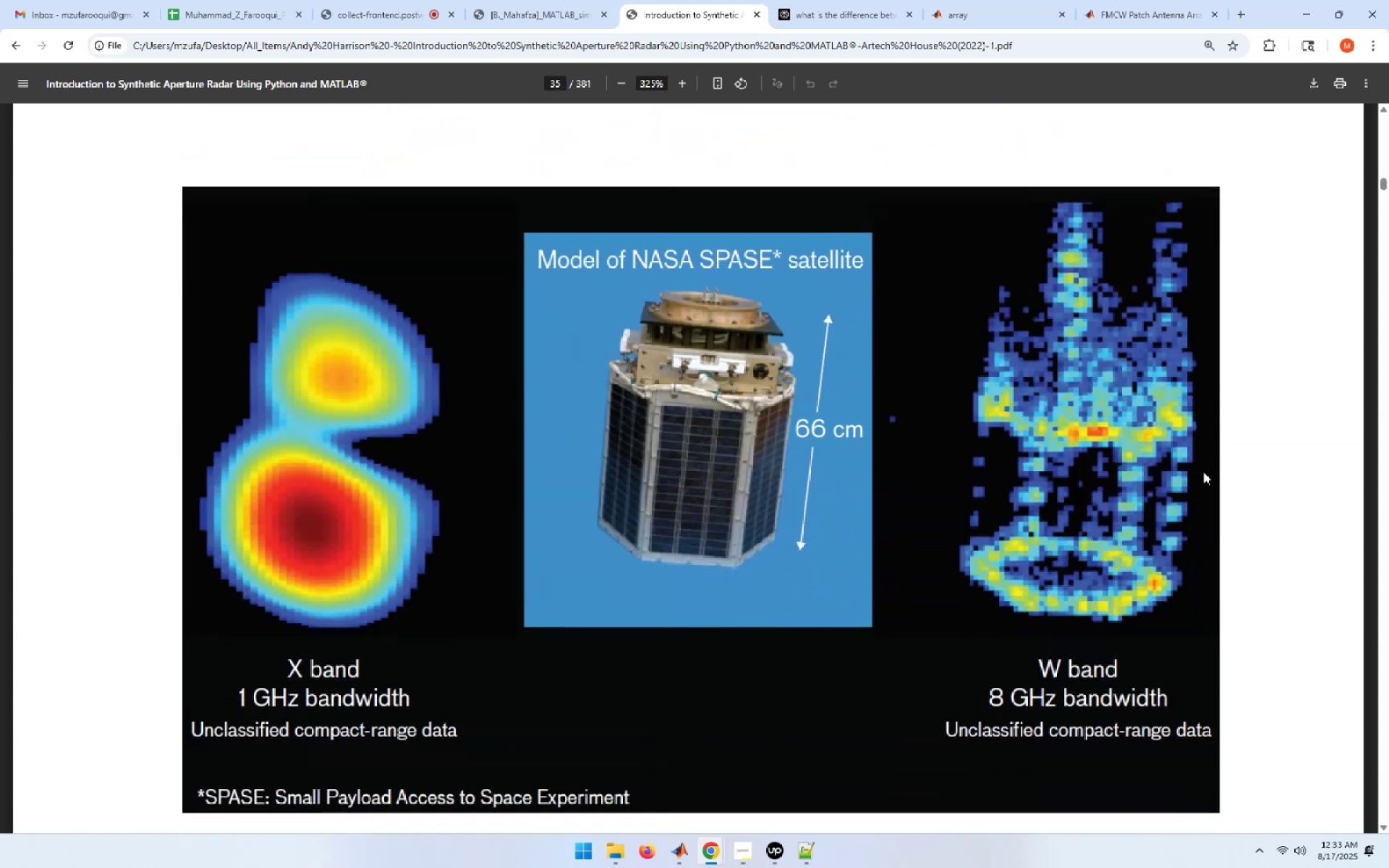 
scroll: coordinate [1203, 472], scroll_direction: down, amount: 4.0
 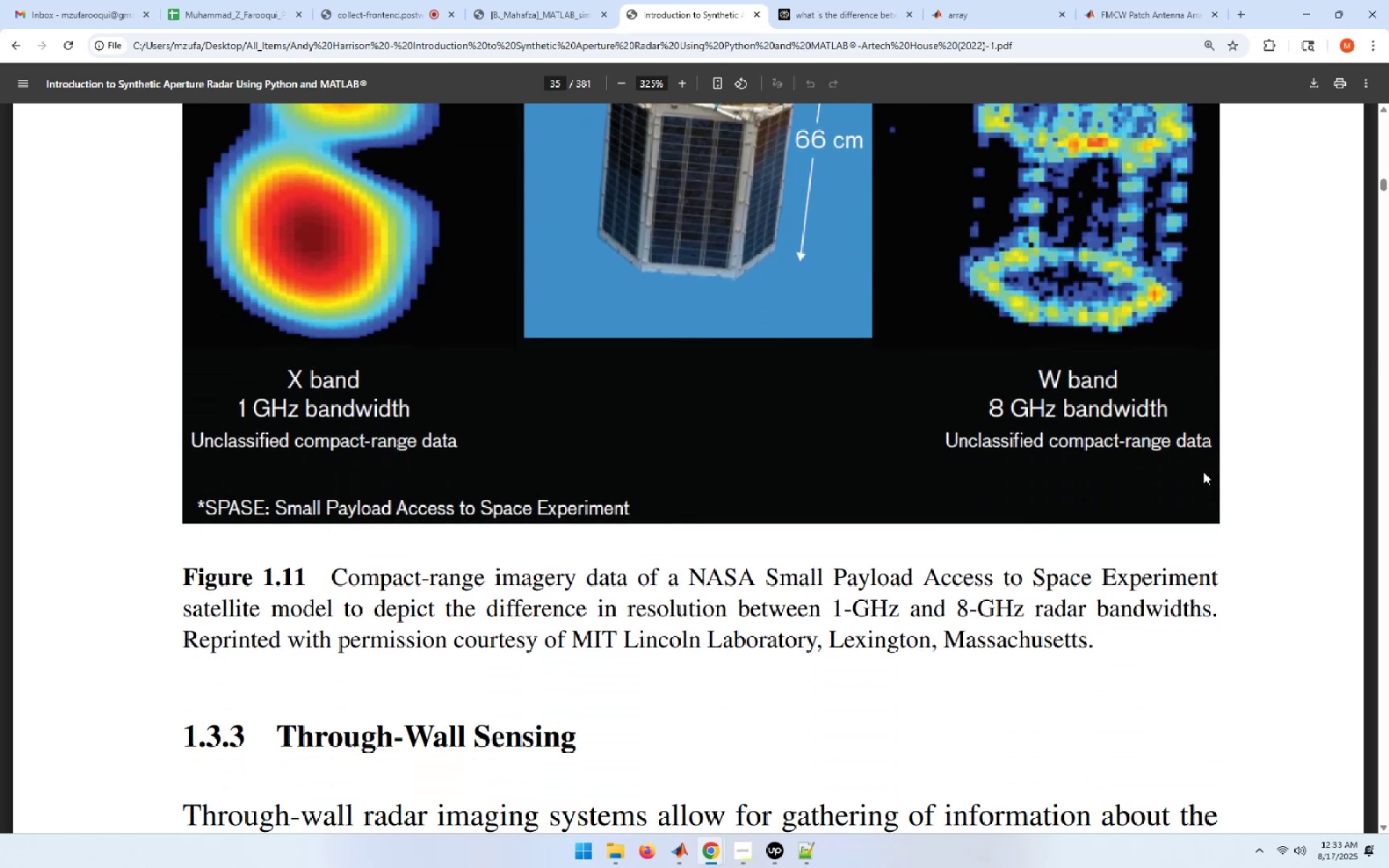 
scroll: coordinate [1203, 472], scroll_direction: up, amount: 3.0
 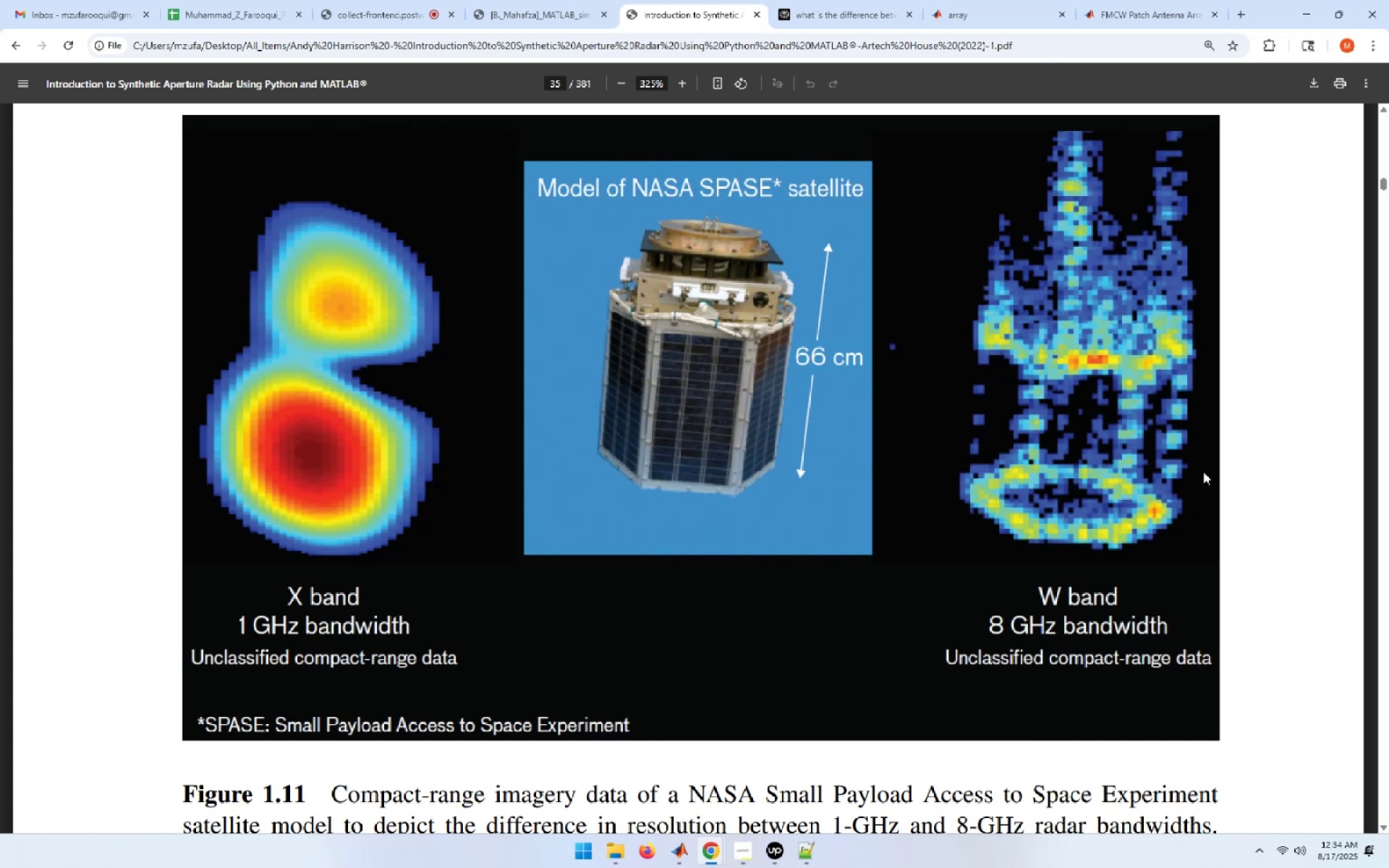 
wait(30.49)
 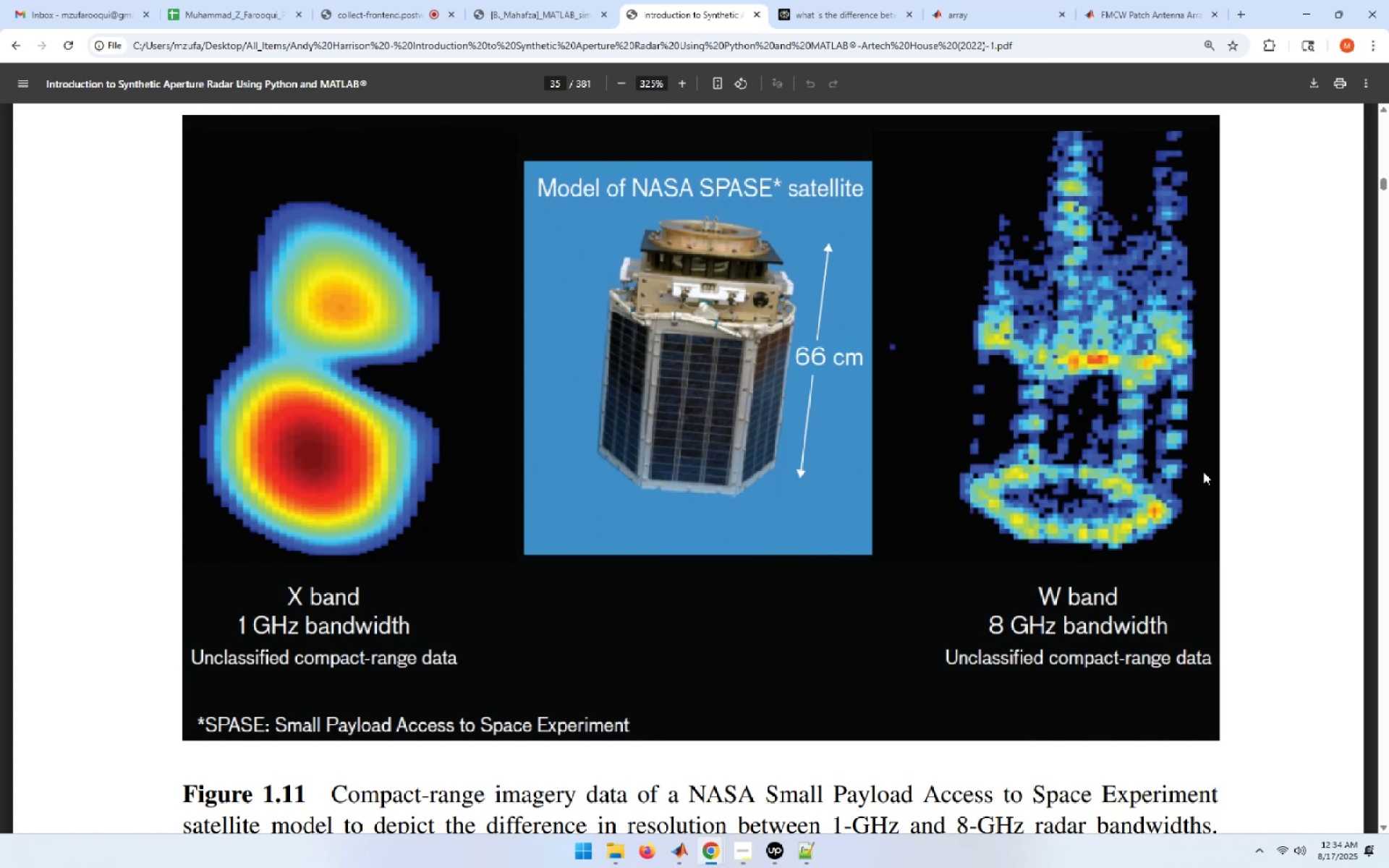 
scroll: coordinate [1203, 472], scroll_direction: down, amount: 63.0
 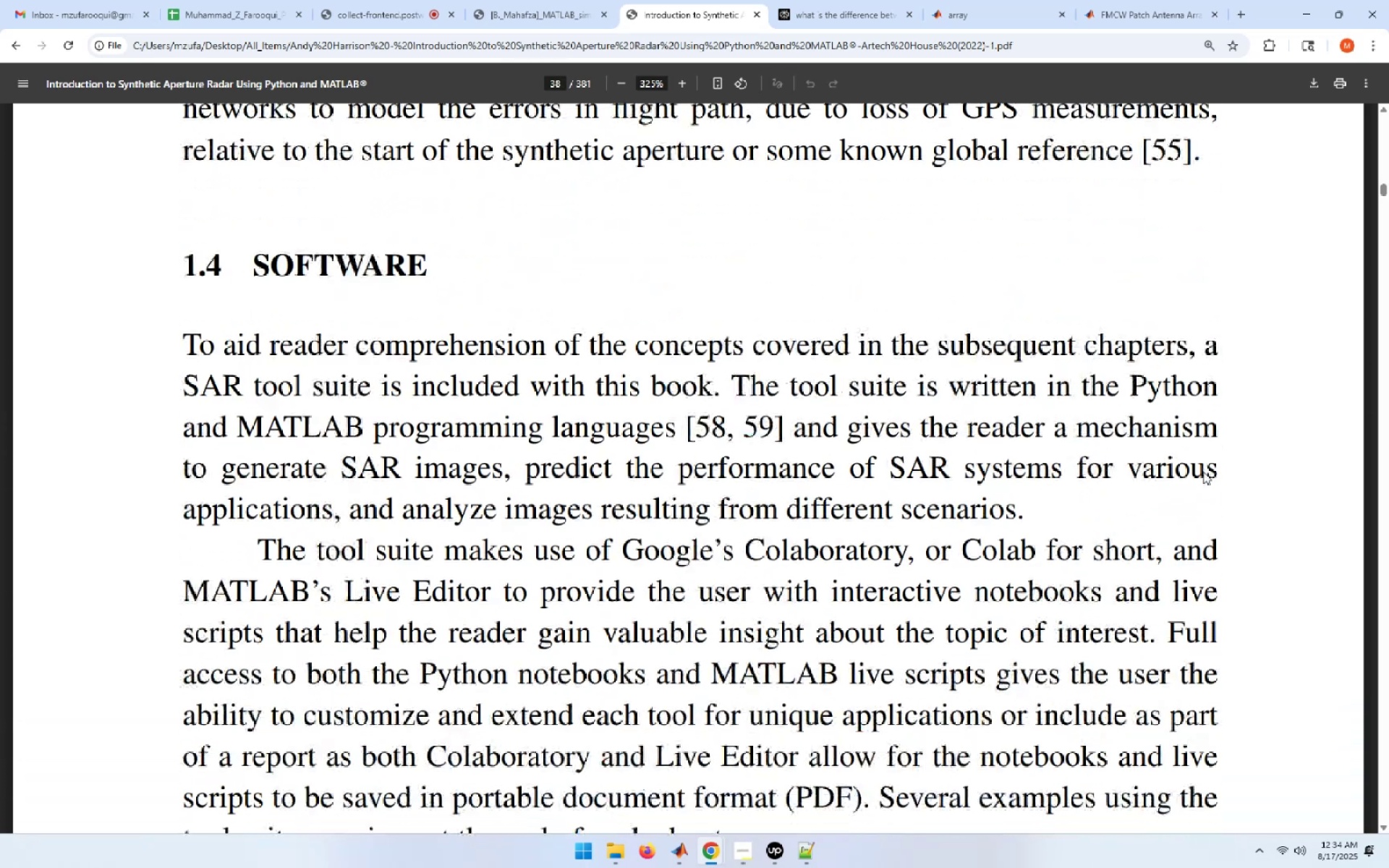 
scroll: coordinate [1203, 472], scroll_direction: down, amount: 1.0
 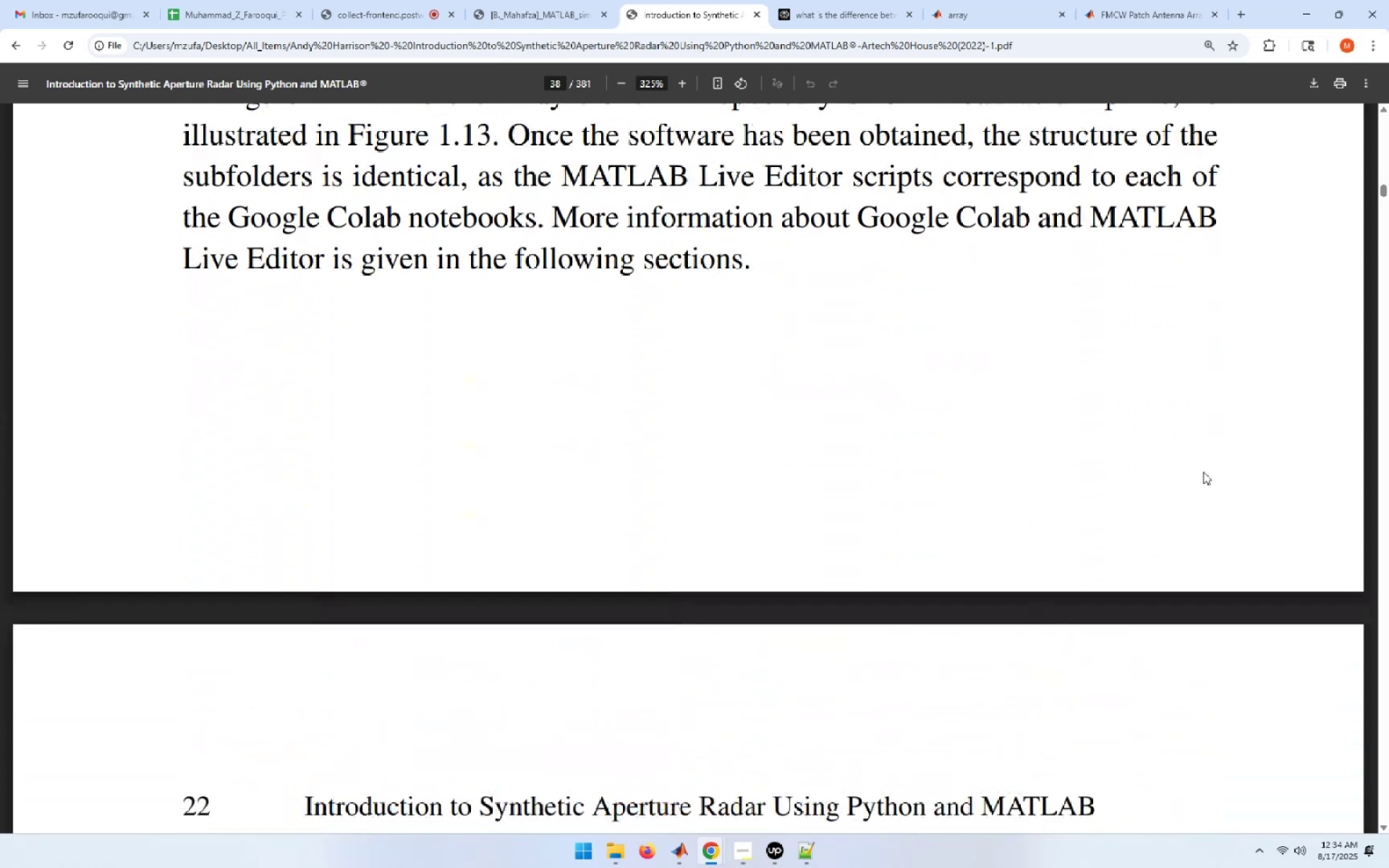 
scroll: coordinate [1203, 472], scroll_direction: up, amount: 4.0
 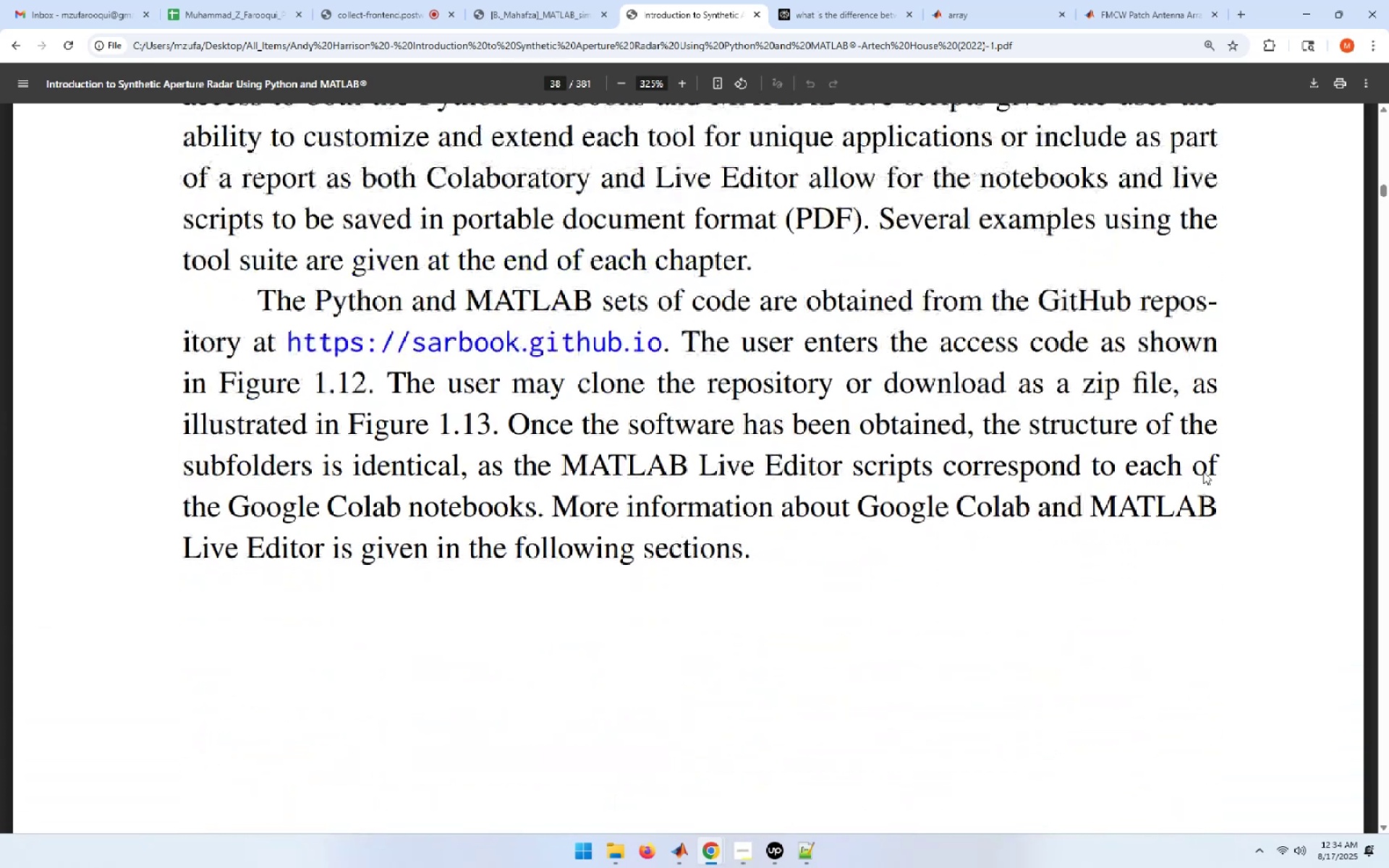 
scroll: coordinate [1213, 471], scroll_direction: down, amount: 35.0
 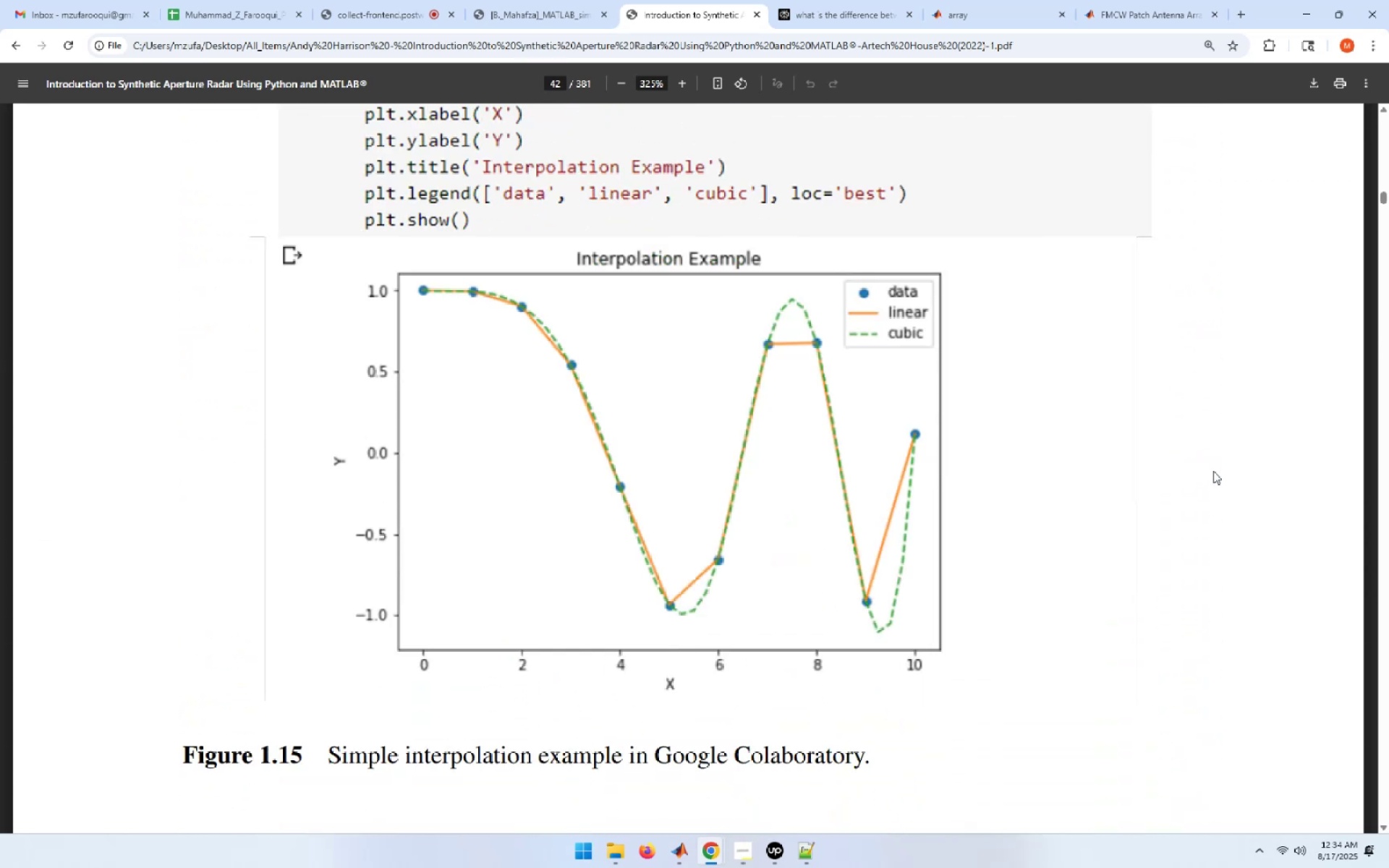 
scroll: coordinate [1213, 471], scroll_direction: up, amount: 12.0
 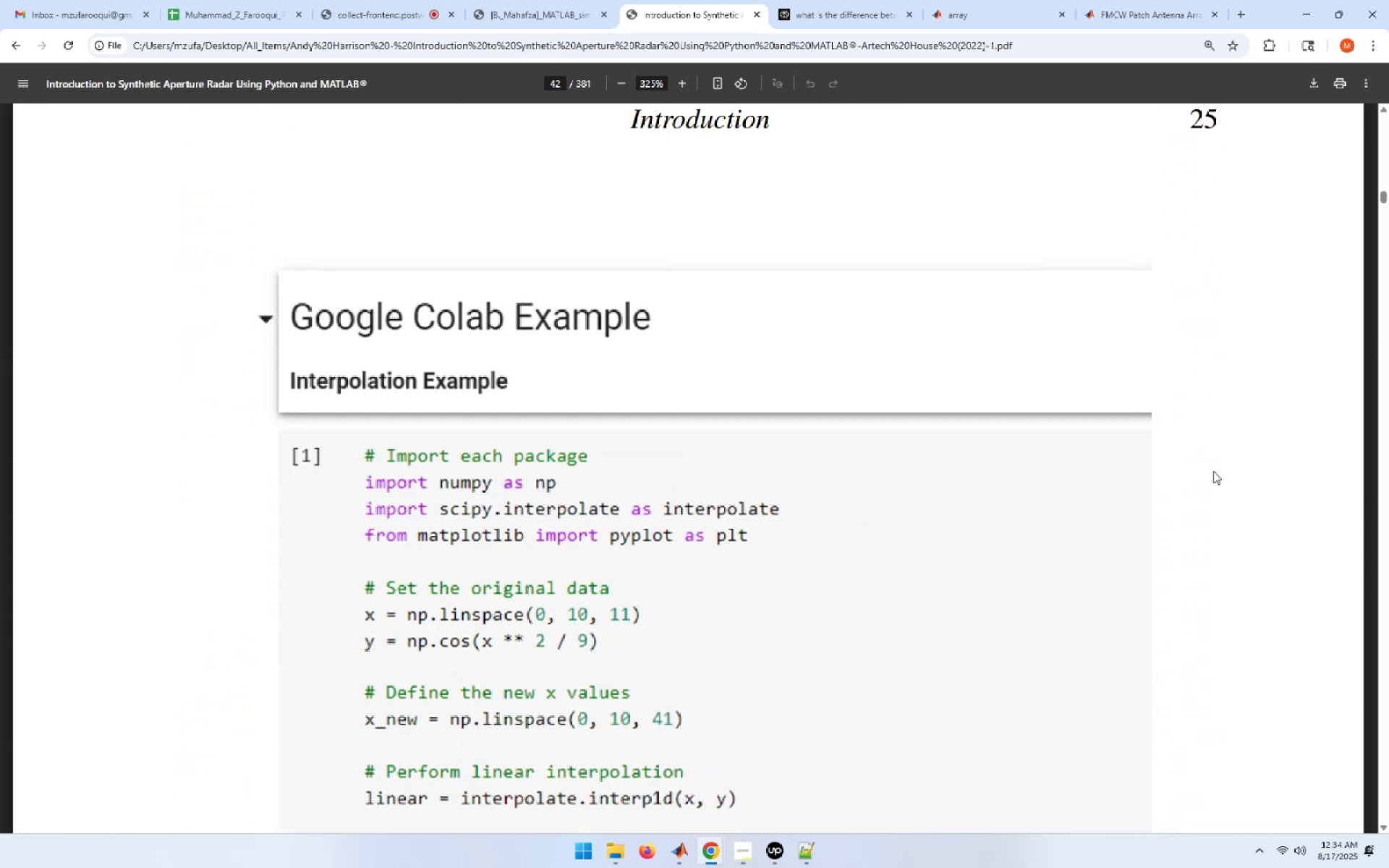 
scroll: coordinate [1211, 471], scroll_direction: down, amount: 210.0
 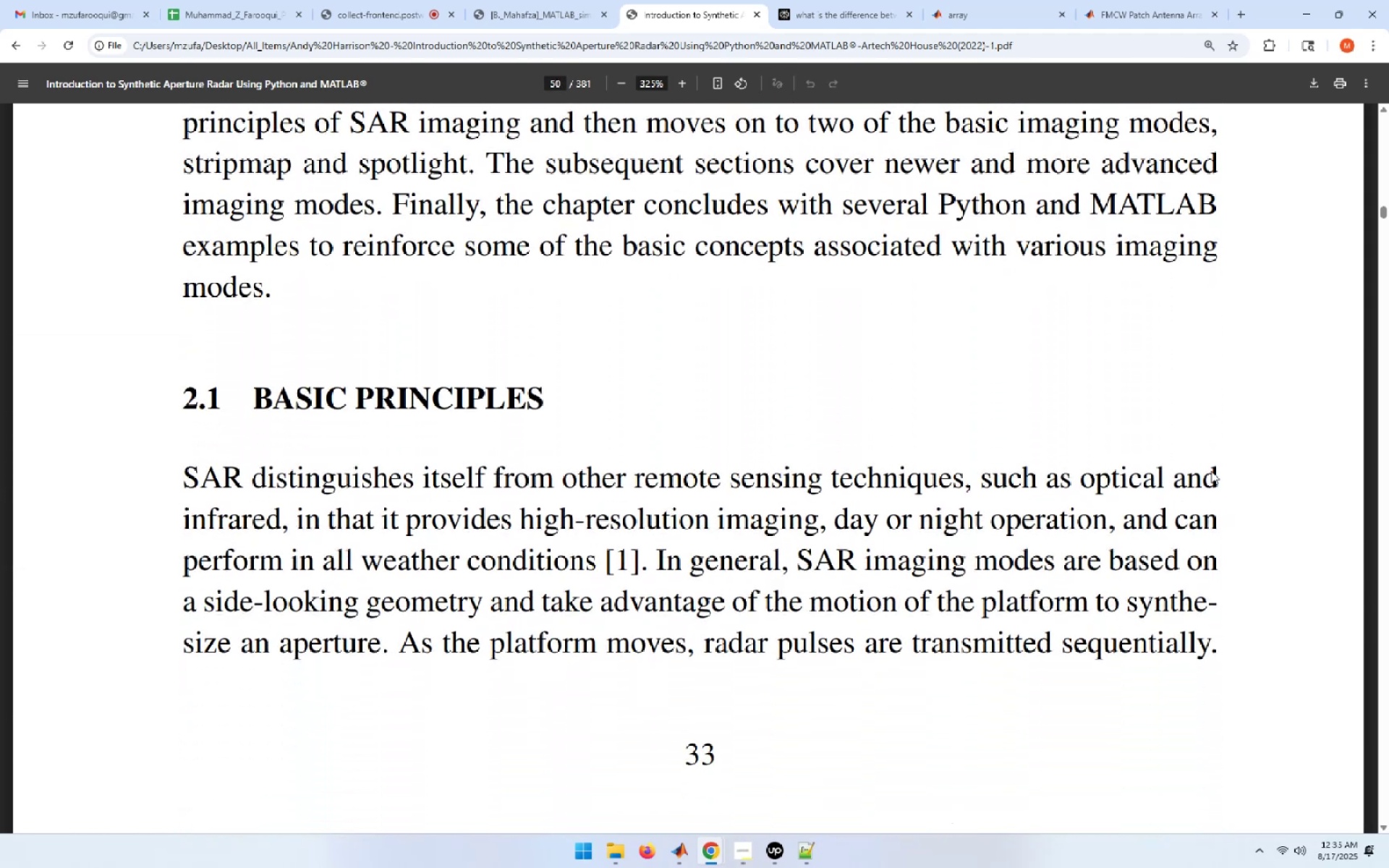 
scroll: coordinate [1211, 471], scroll_direction: up, amount: 6.0
 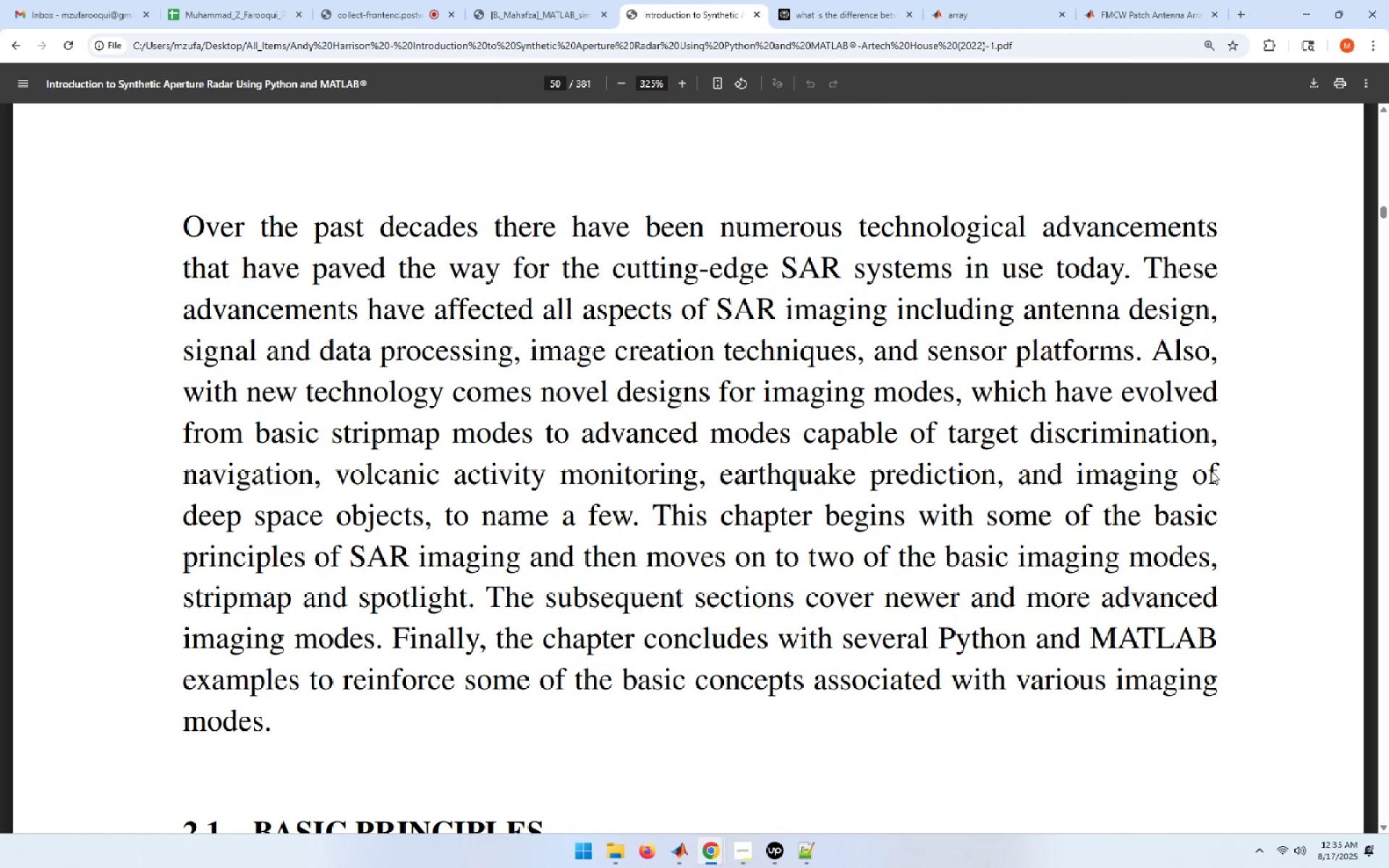 
wait(36.34)
 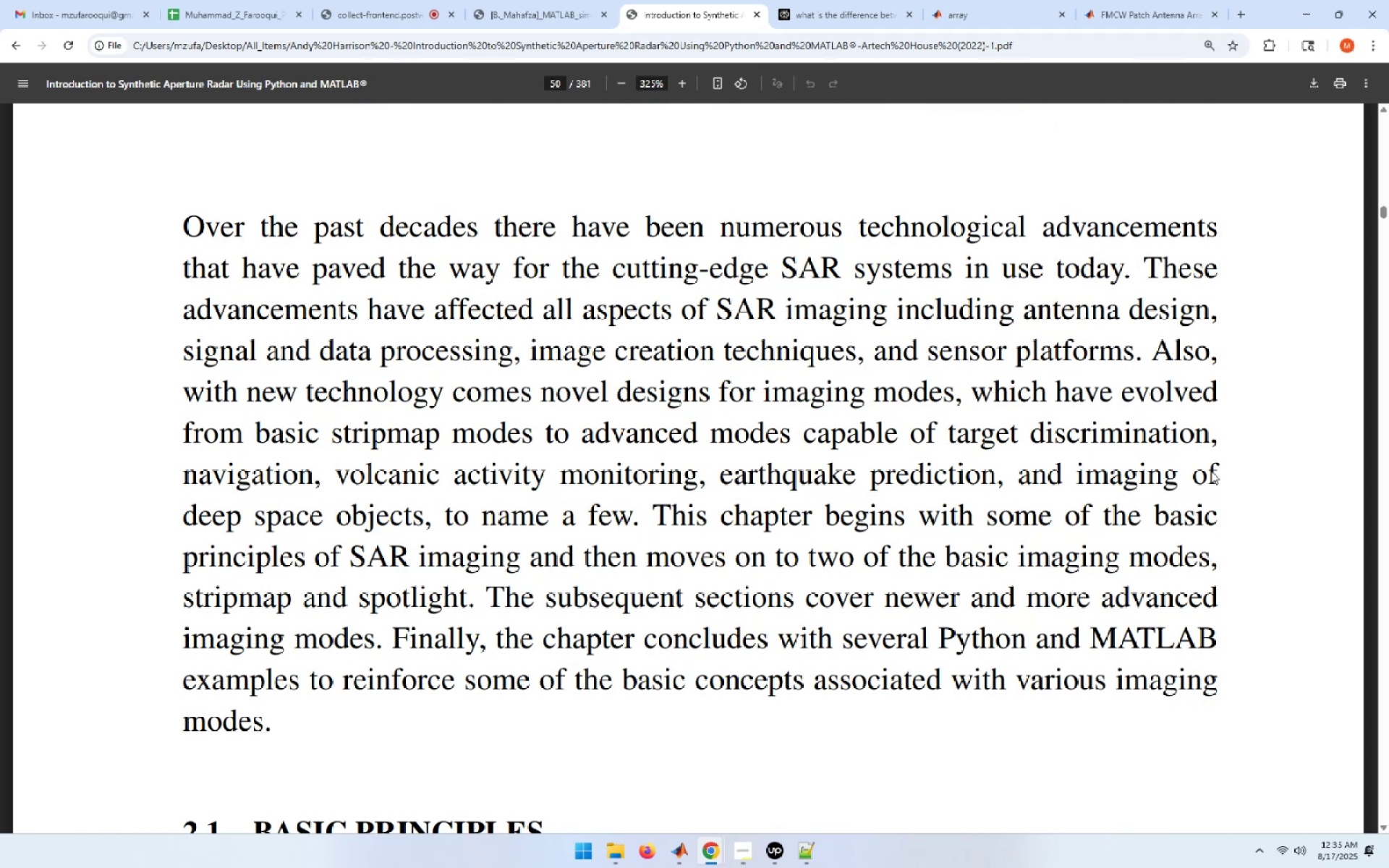 
scroll: coordinate [1211, 467], scroll_direction: down, amount: 14.0
 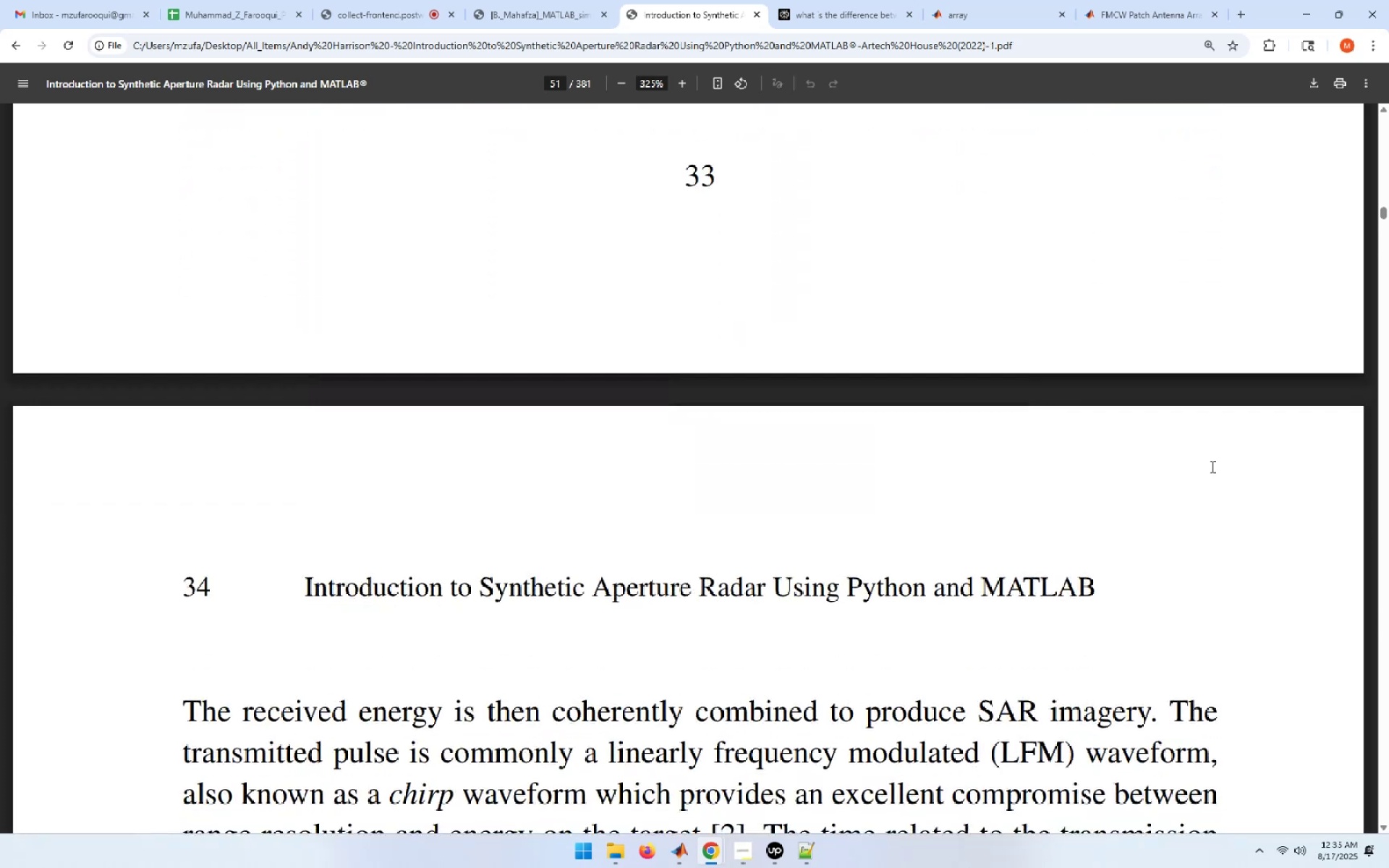 
scroll: coordinate [1211, 467], scroll_direction: down, amount: 5.0
 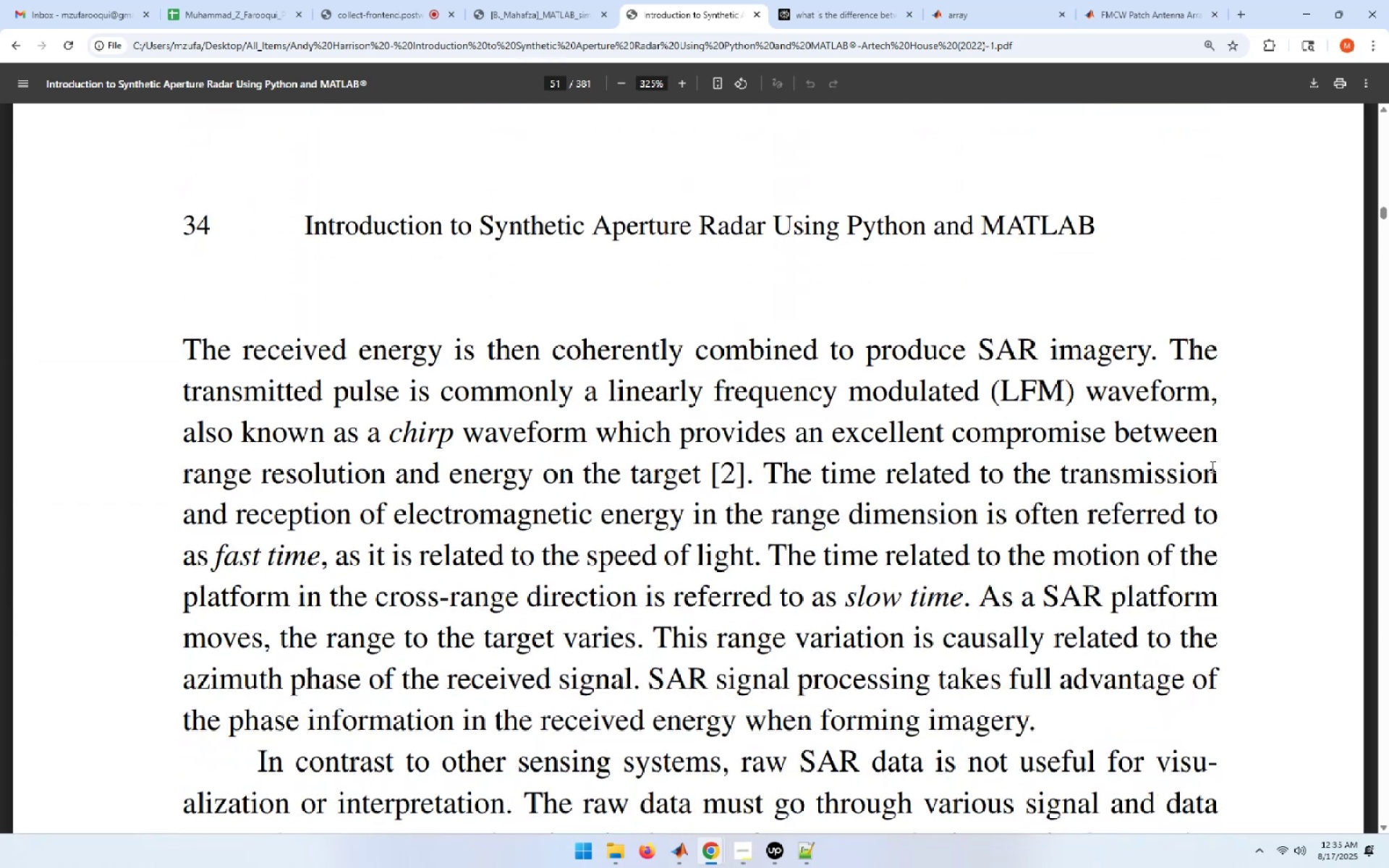 
wait(5.07)
 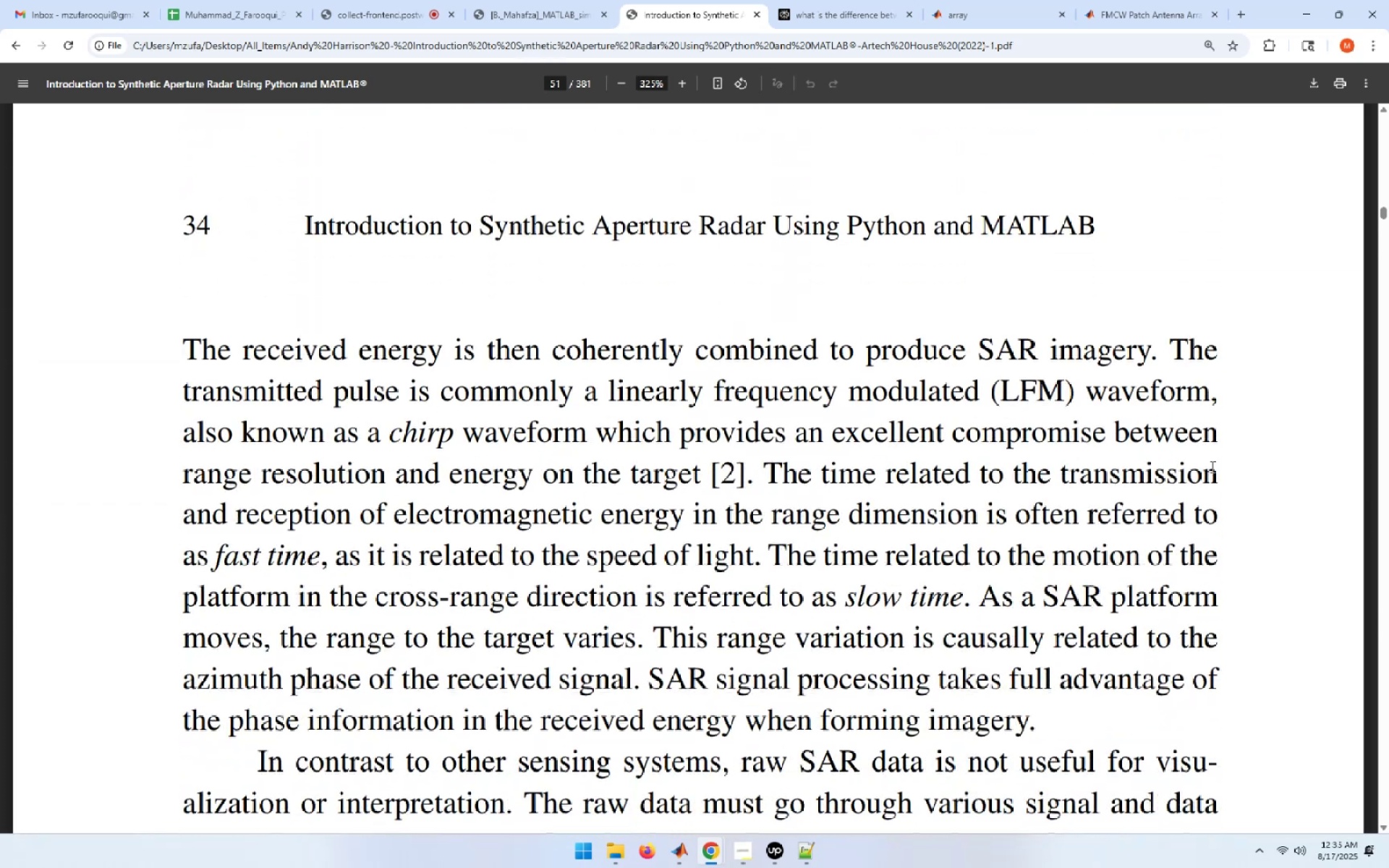 
scroll: coordinate [1211, 467], scroll_direction: down, amount: 7.0
 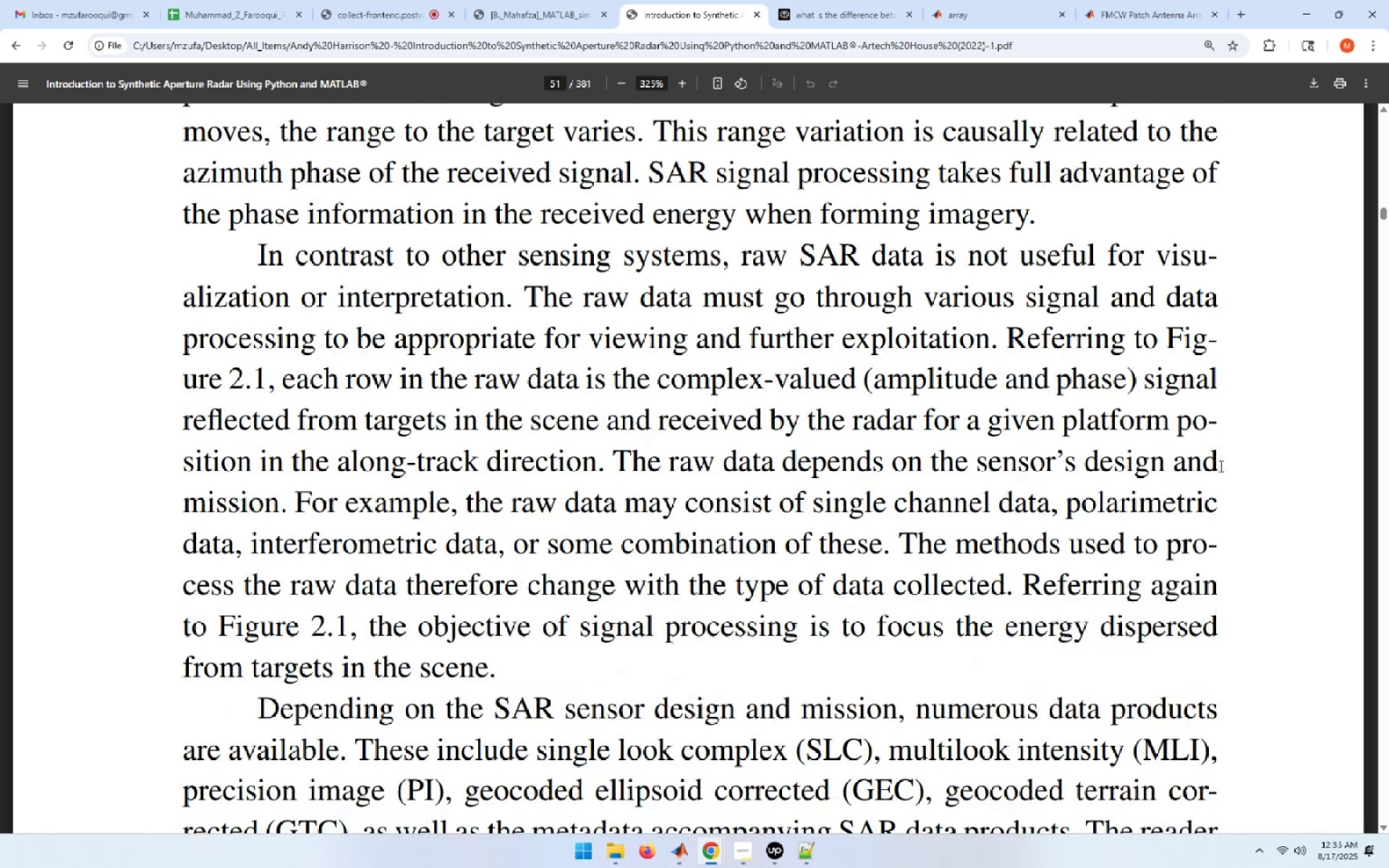 
wait(5.18)
 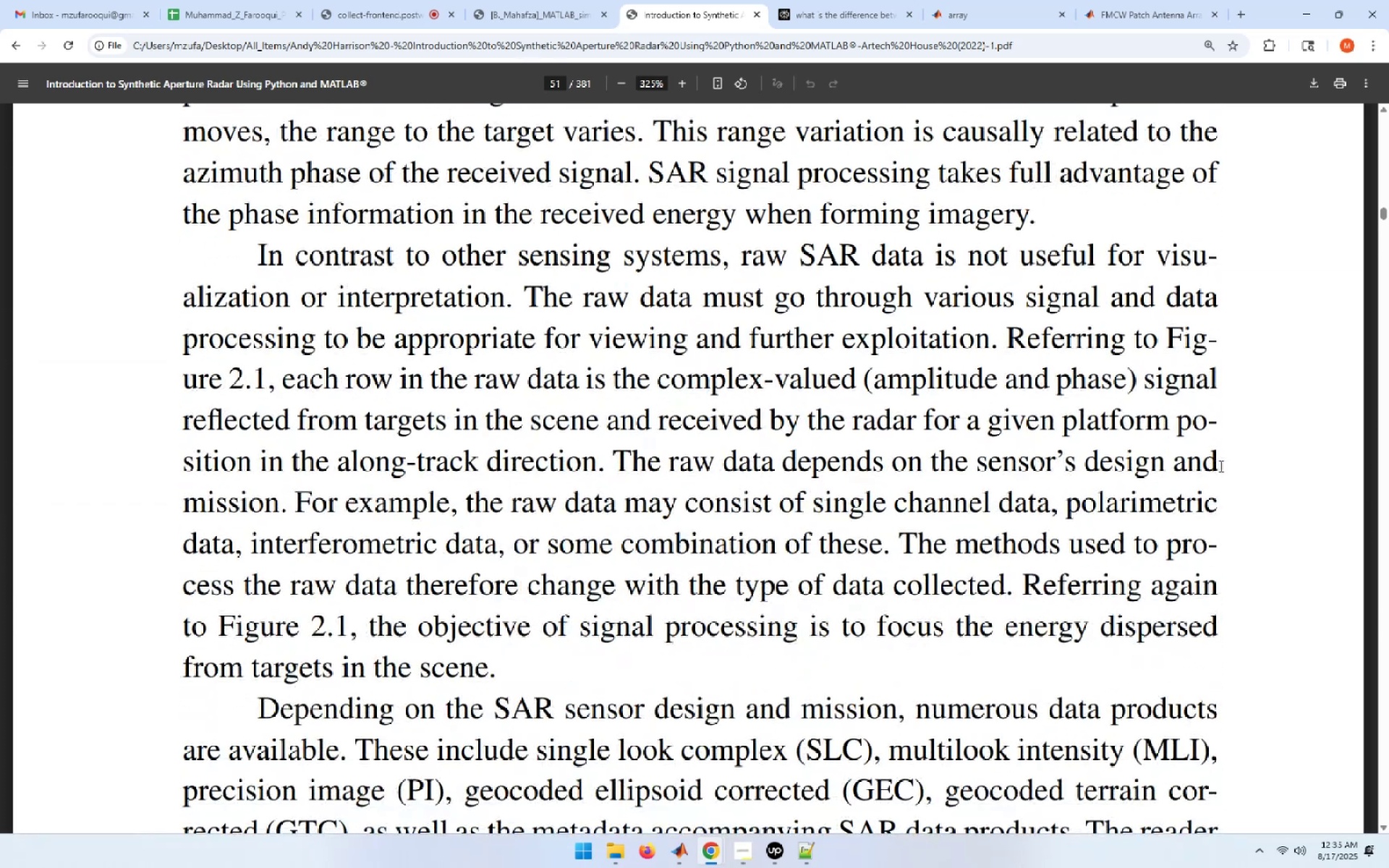 
scroll: coordinate [1220, 466], scroll_direction: down, amount: 3.0
 